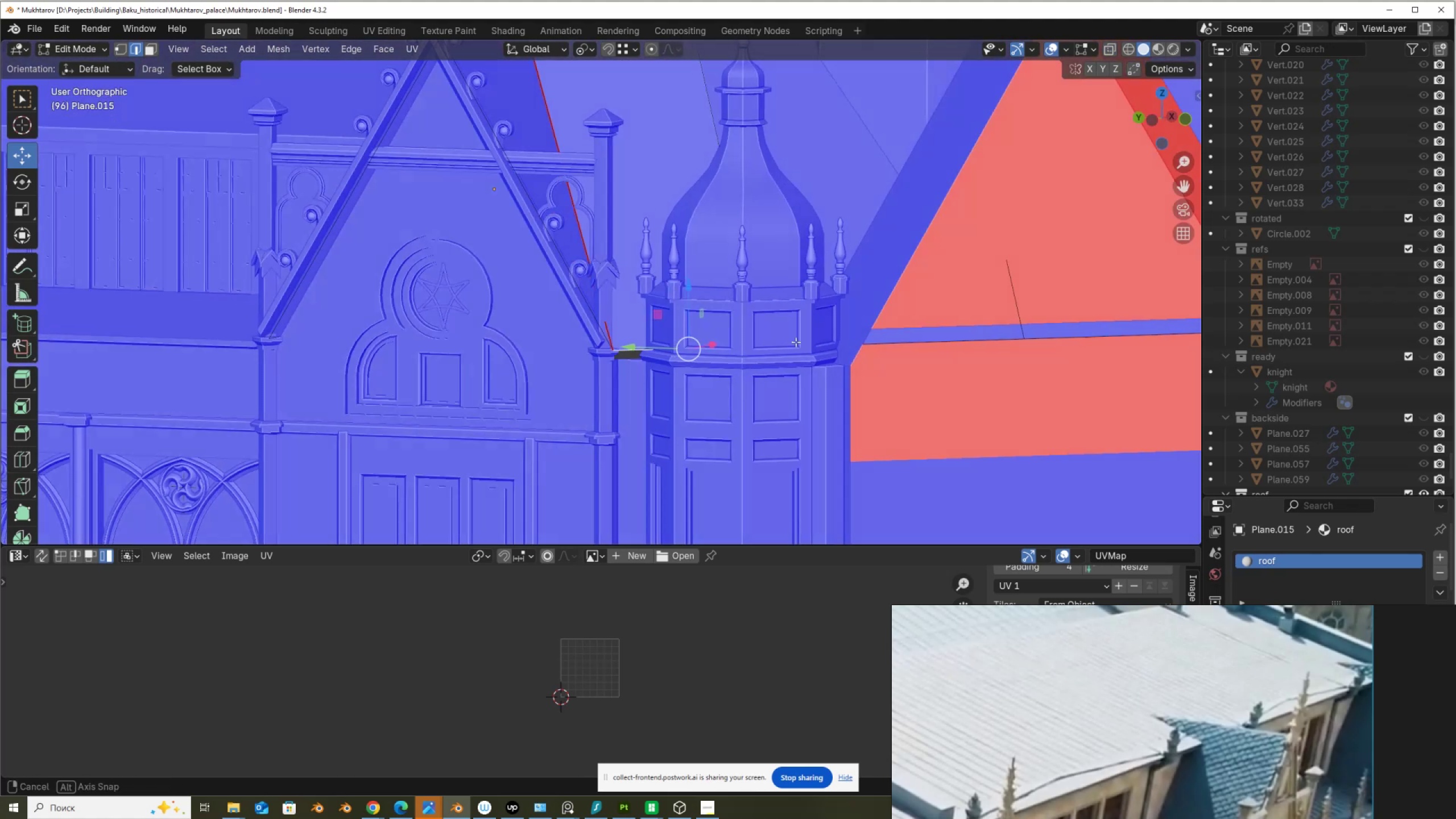 
hold_key(key=AltLeft, duration=0.37)
 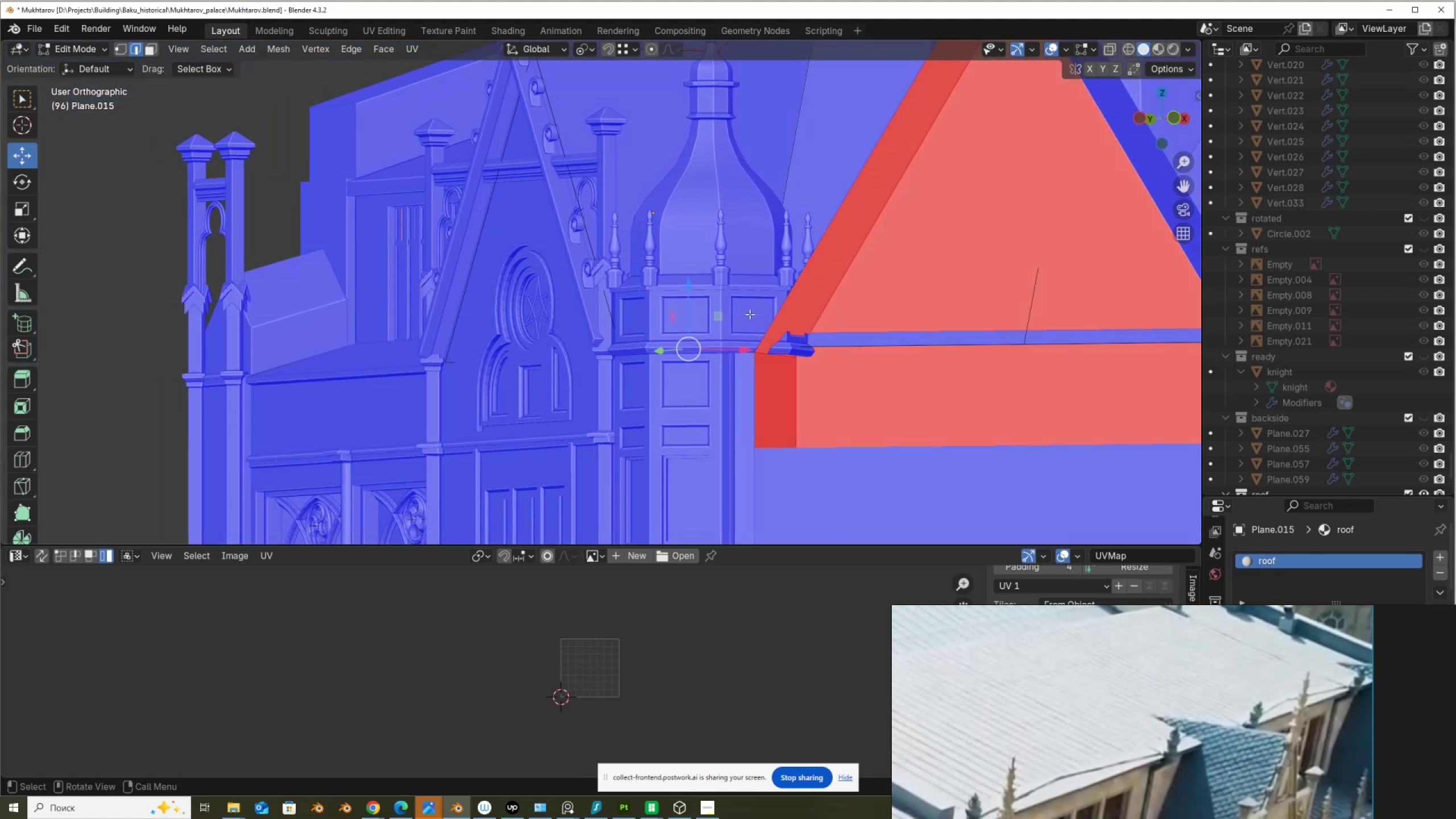 
scroll: coordinate [758, 313], scroll_direction: down, amount: 4.0
 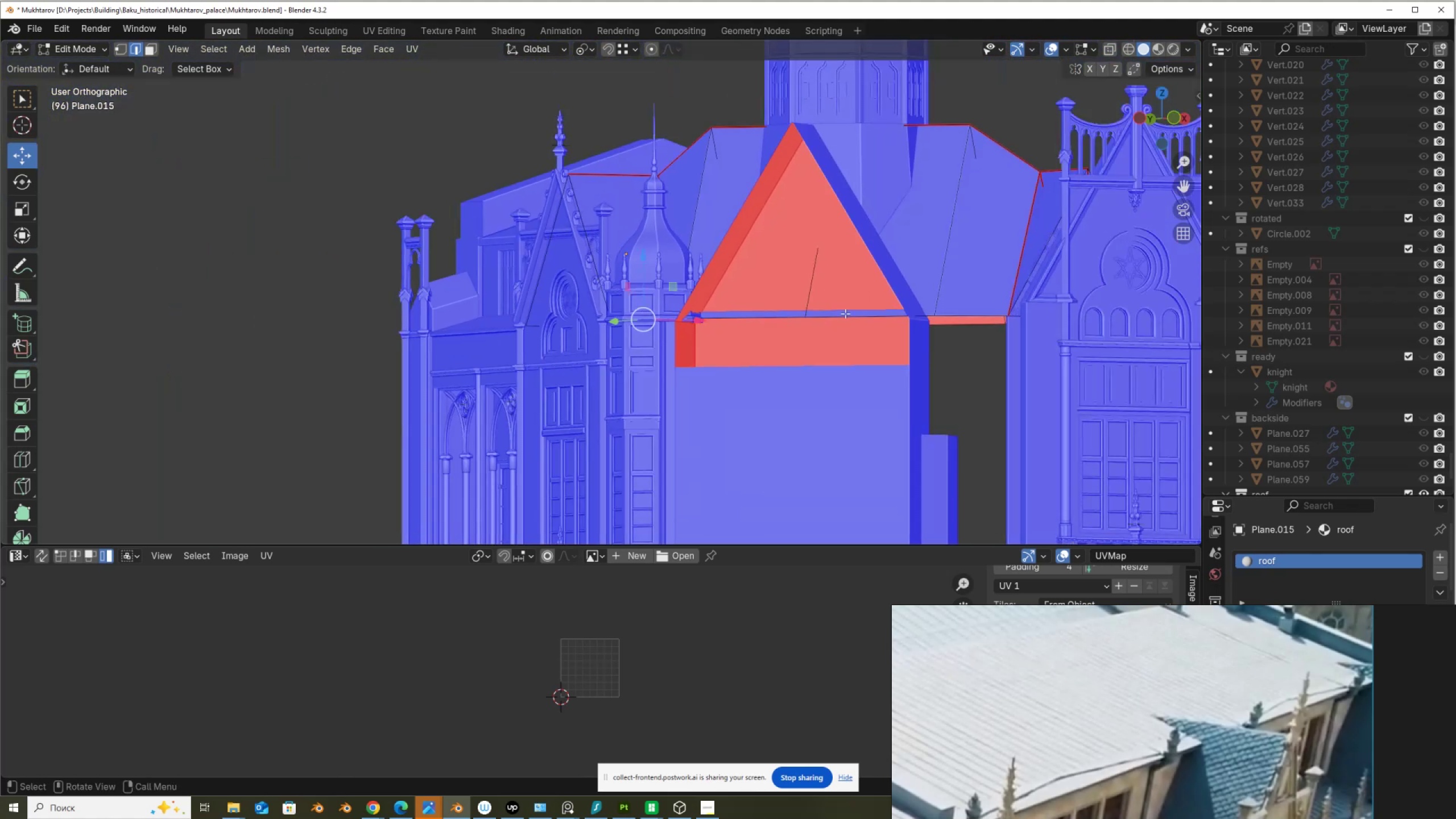 
hold_key(key=ShiftLeft, duration=0.36)
 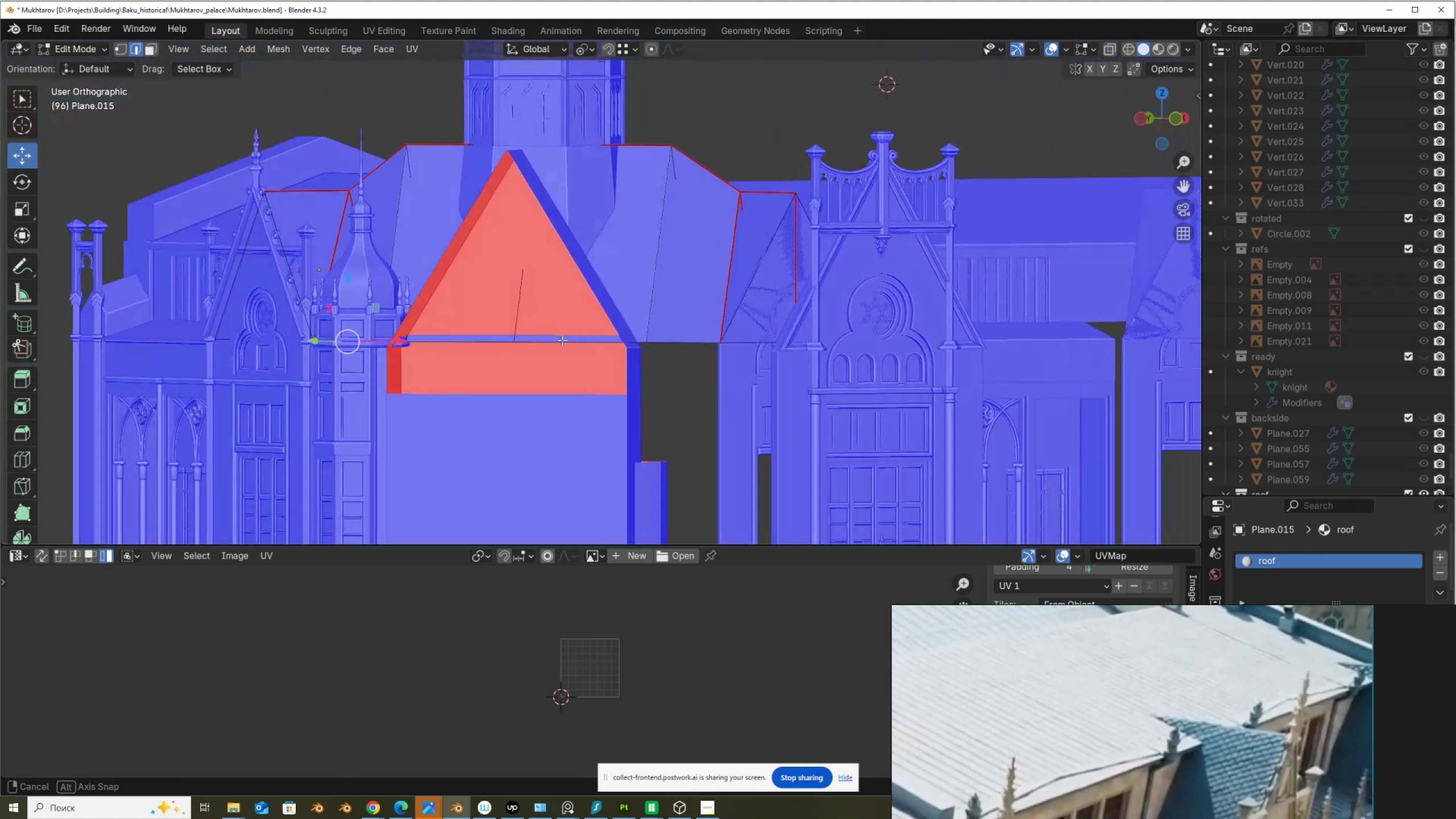 
hold_key(key=AltLeft, duration=0.56)
 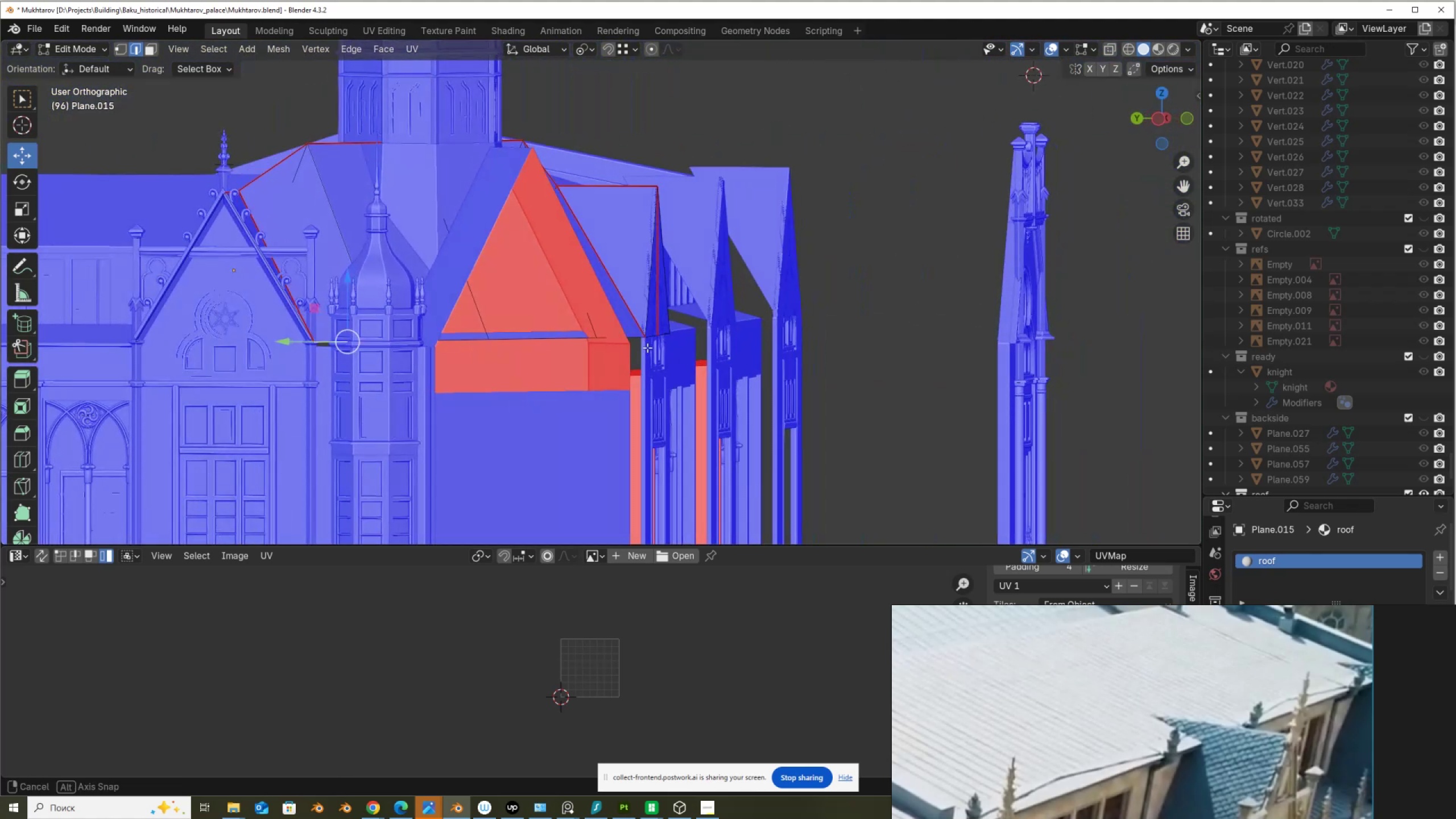 
hold_key(key=ShiftLeft, duration=0.46)
 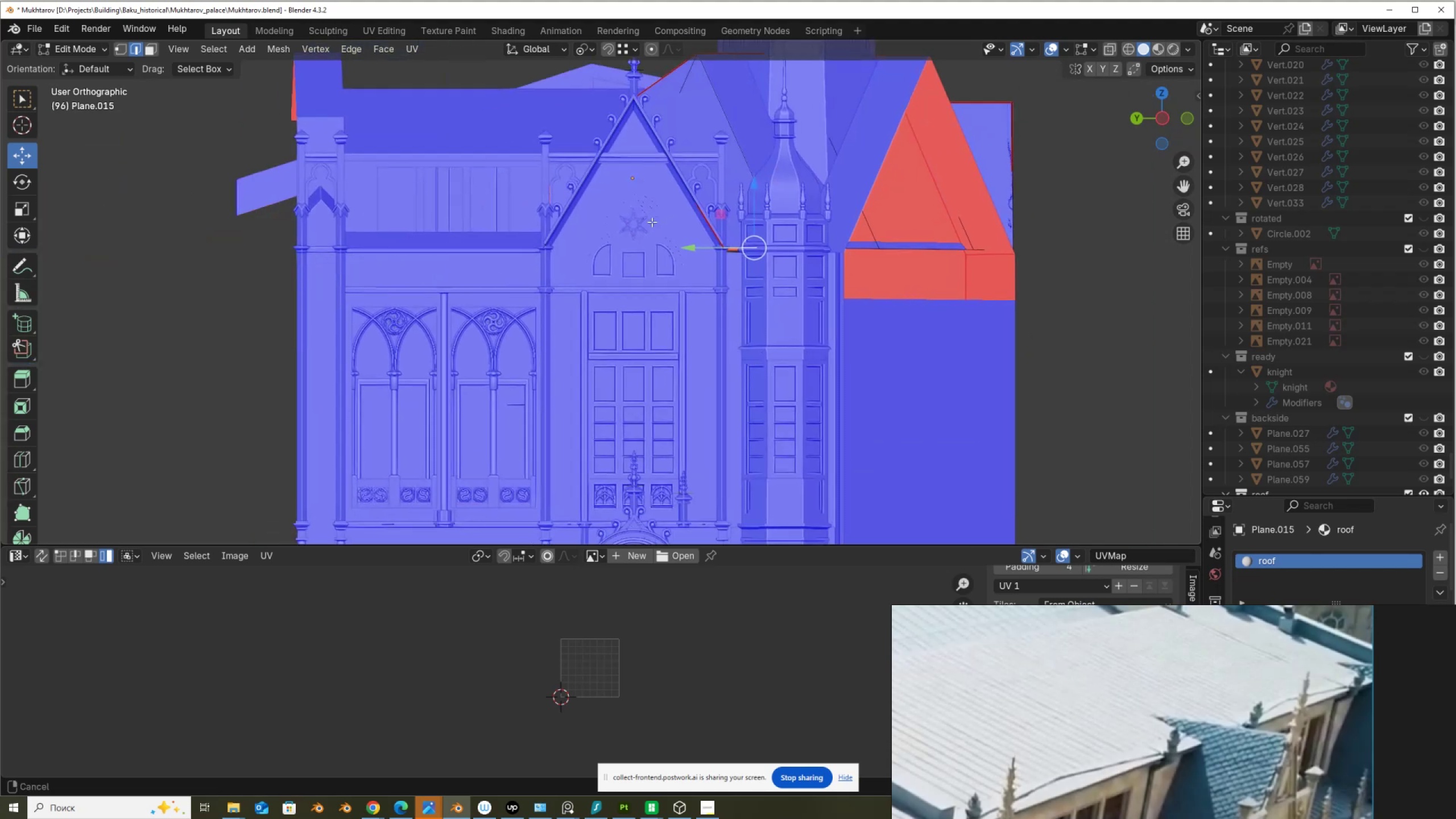 
scroll: coordinate [801, 296], scroll_direction: up, amount: 7.0
 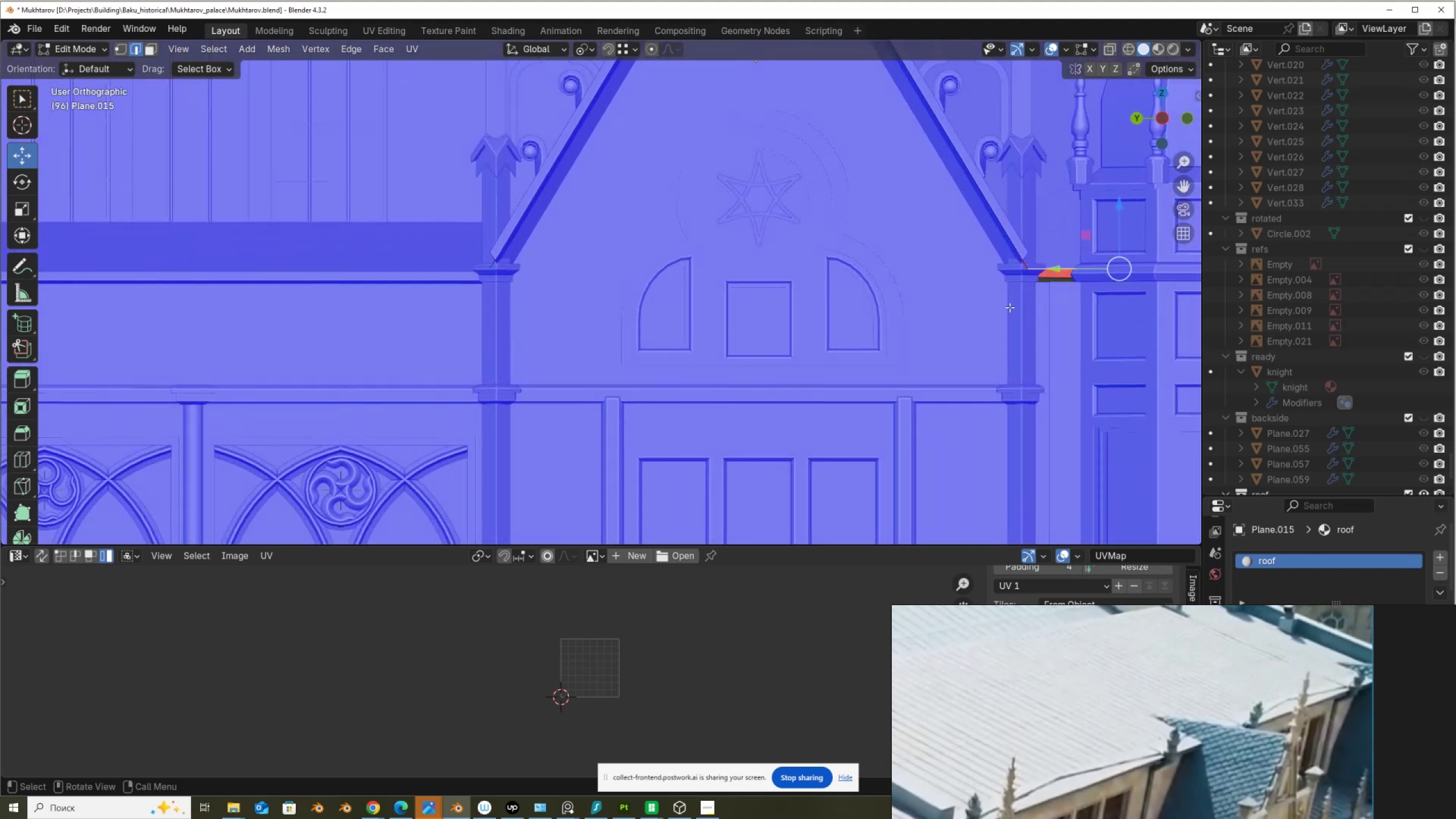 
key(Tab)
 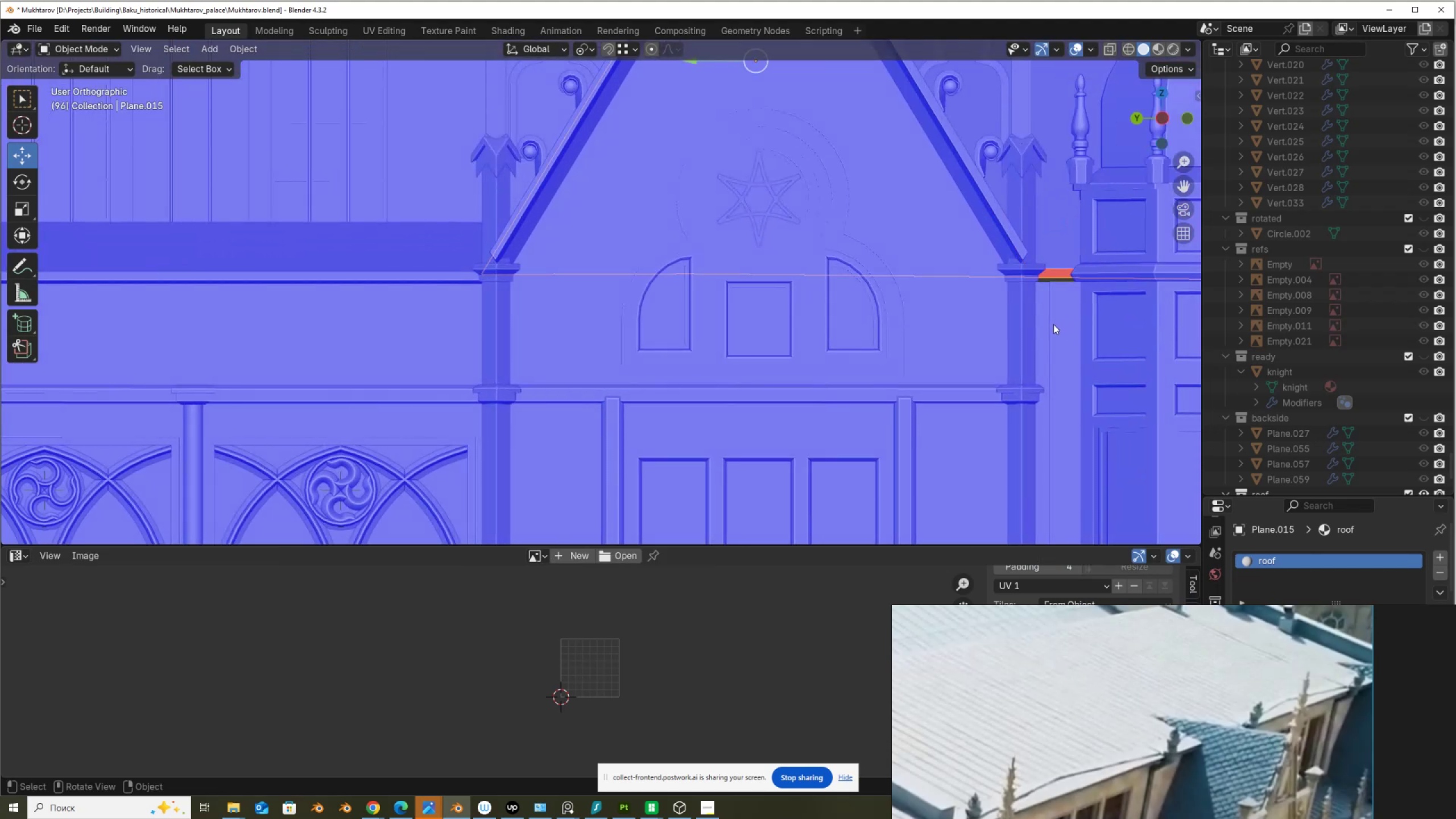 
left_click([1037, 328])
 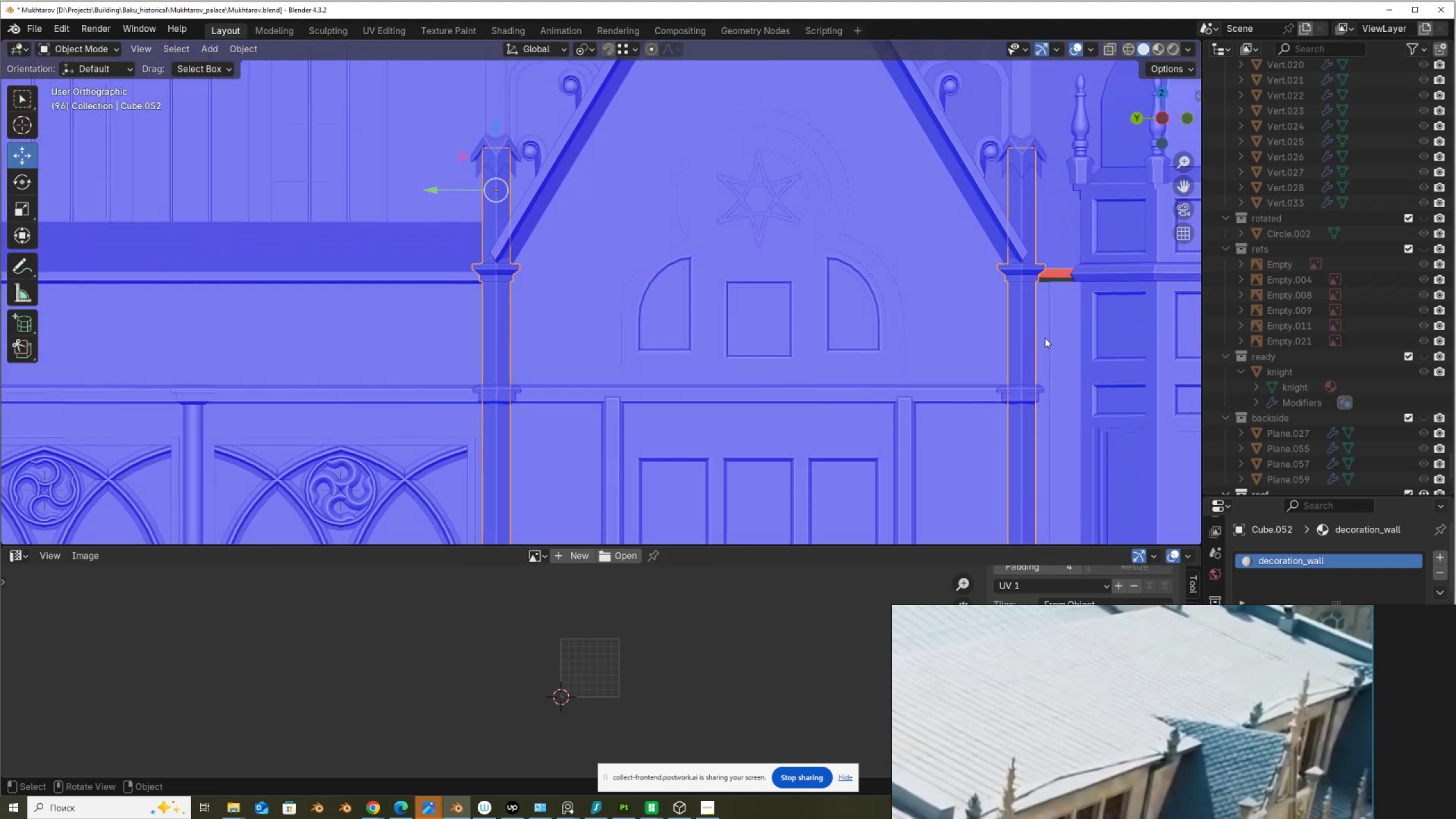 
hold_key(key=ShiftLeft, duration=0.39)
 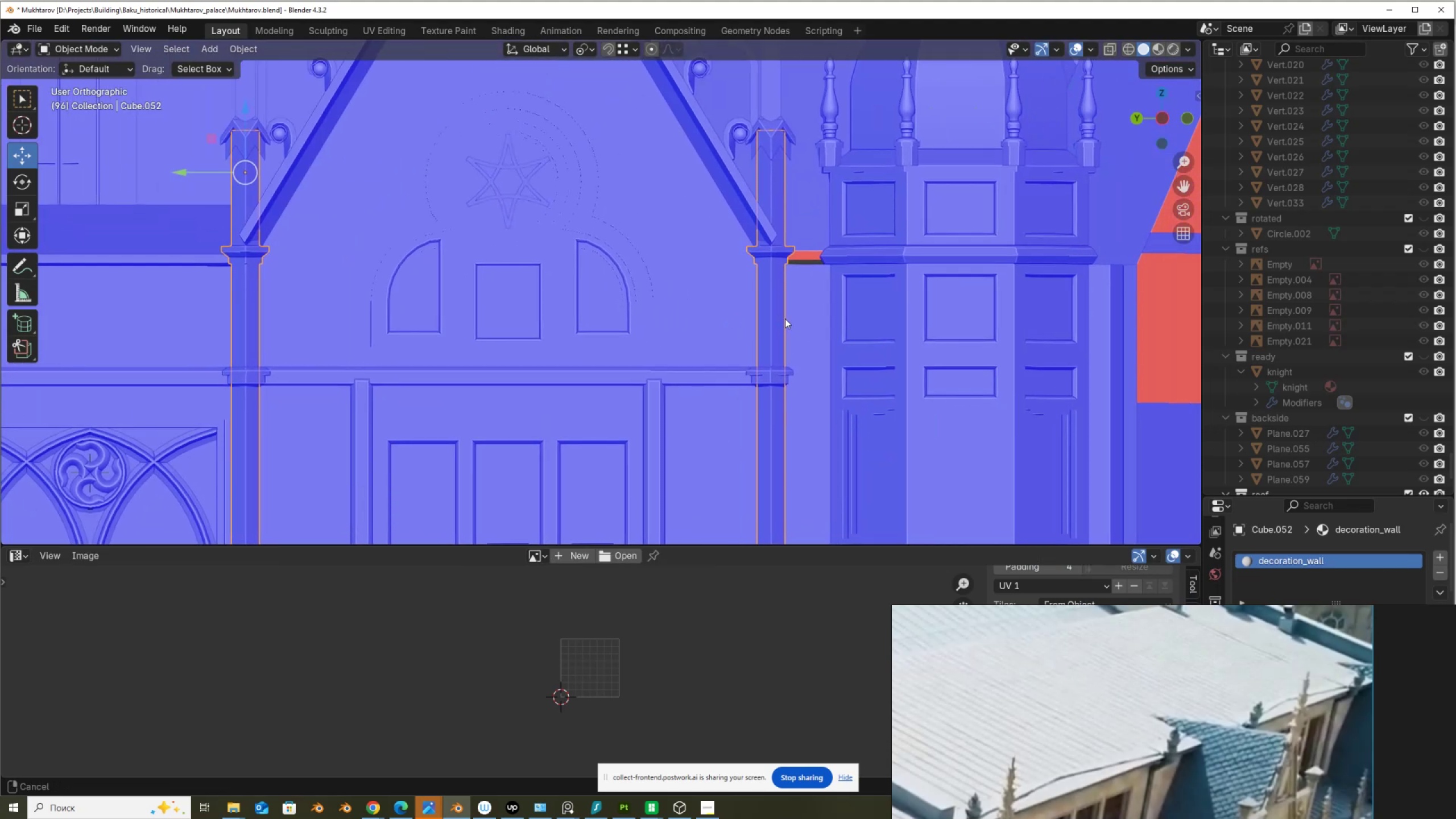 
scroll: coordinate [791, 318], scroll_direction: up, amount: 2.0
 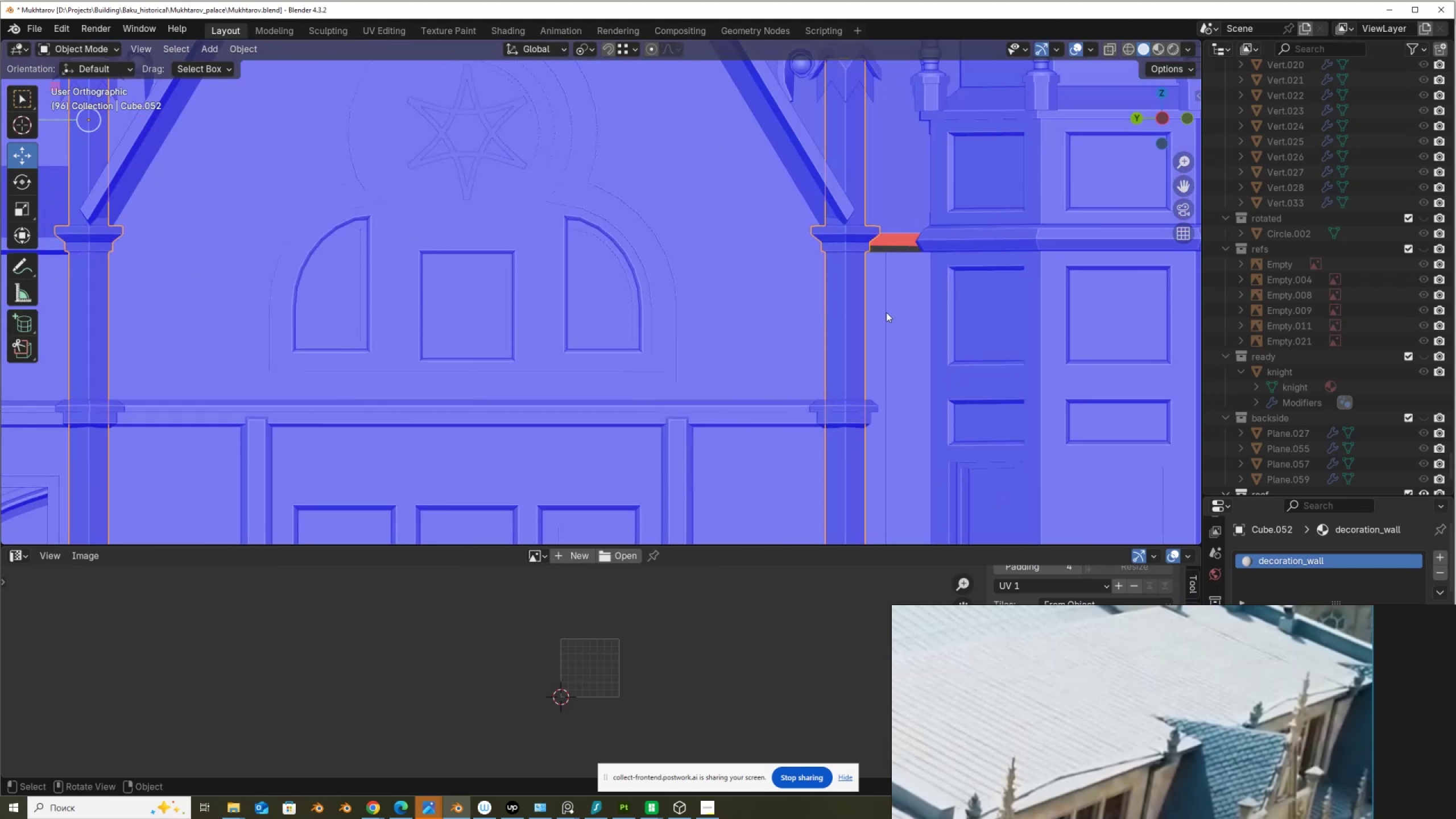 
left_click([908, 311])
 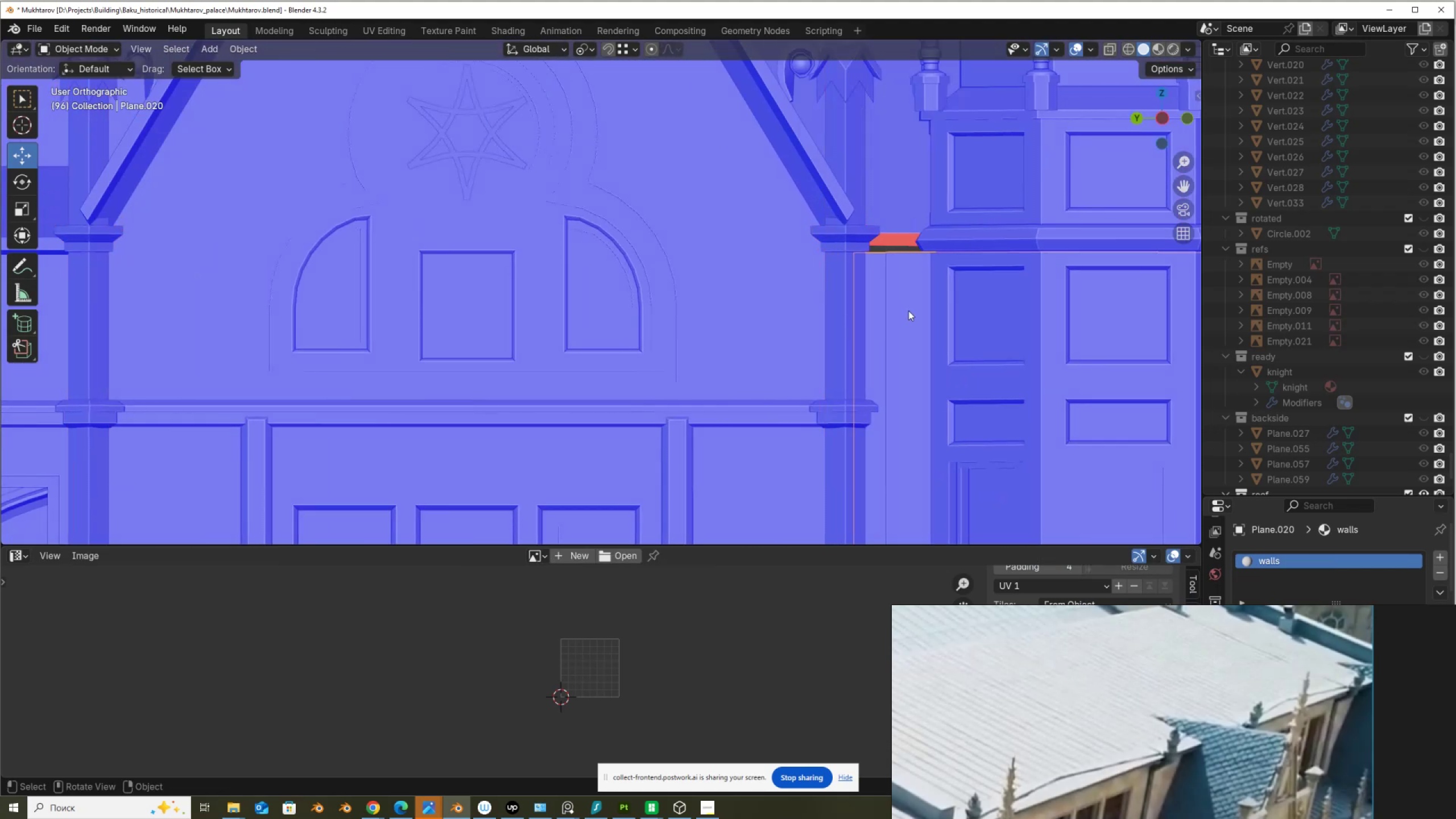 
scroll: coordinate [859, 315], scroll_direction: down, amount: 6.0
 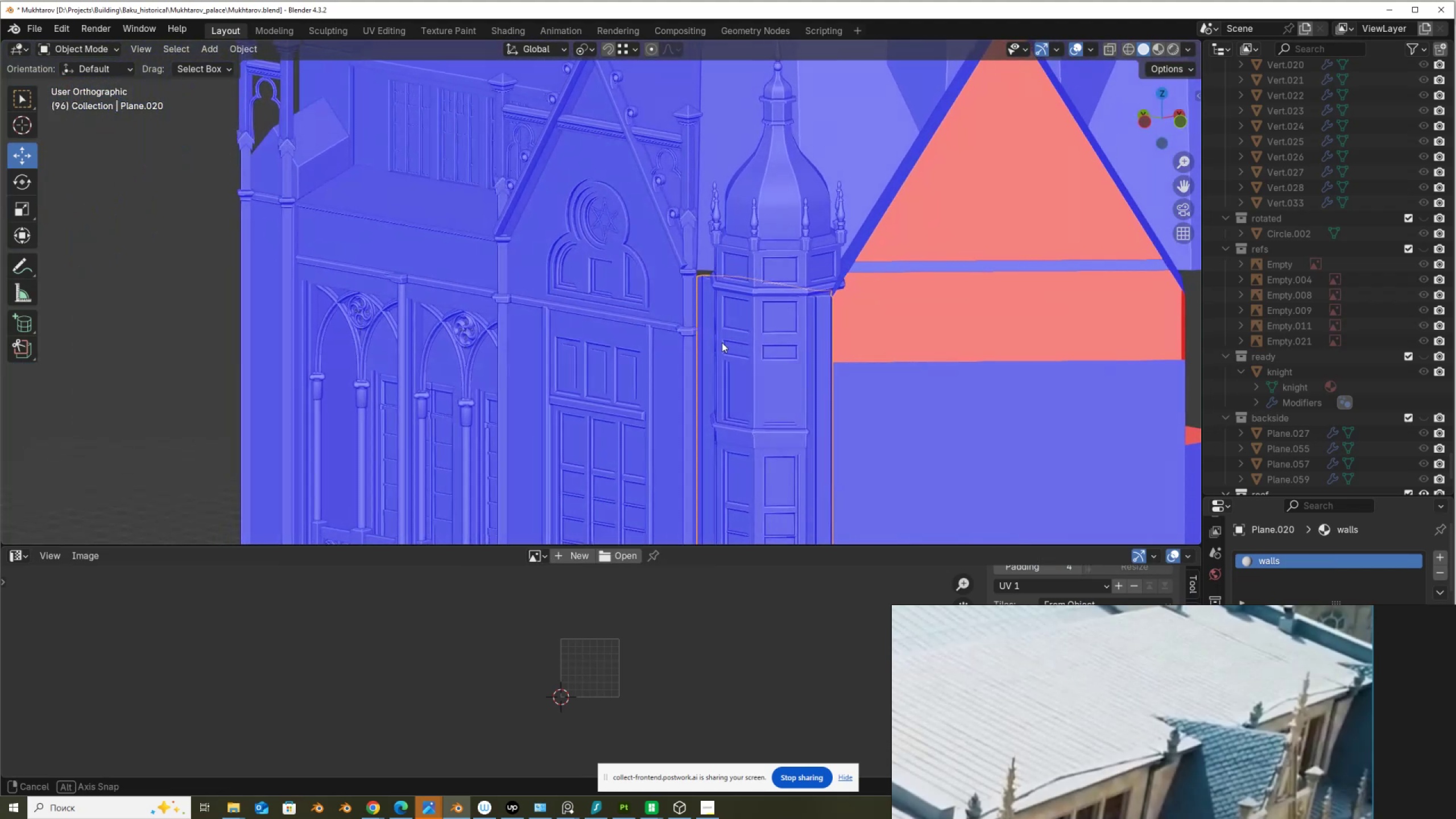 
scroll: coordinate [800, 348], scroll_direction: up, amount: 5.0
 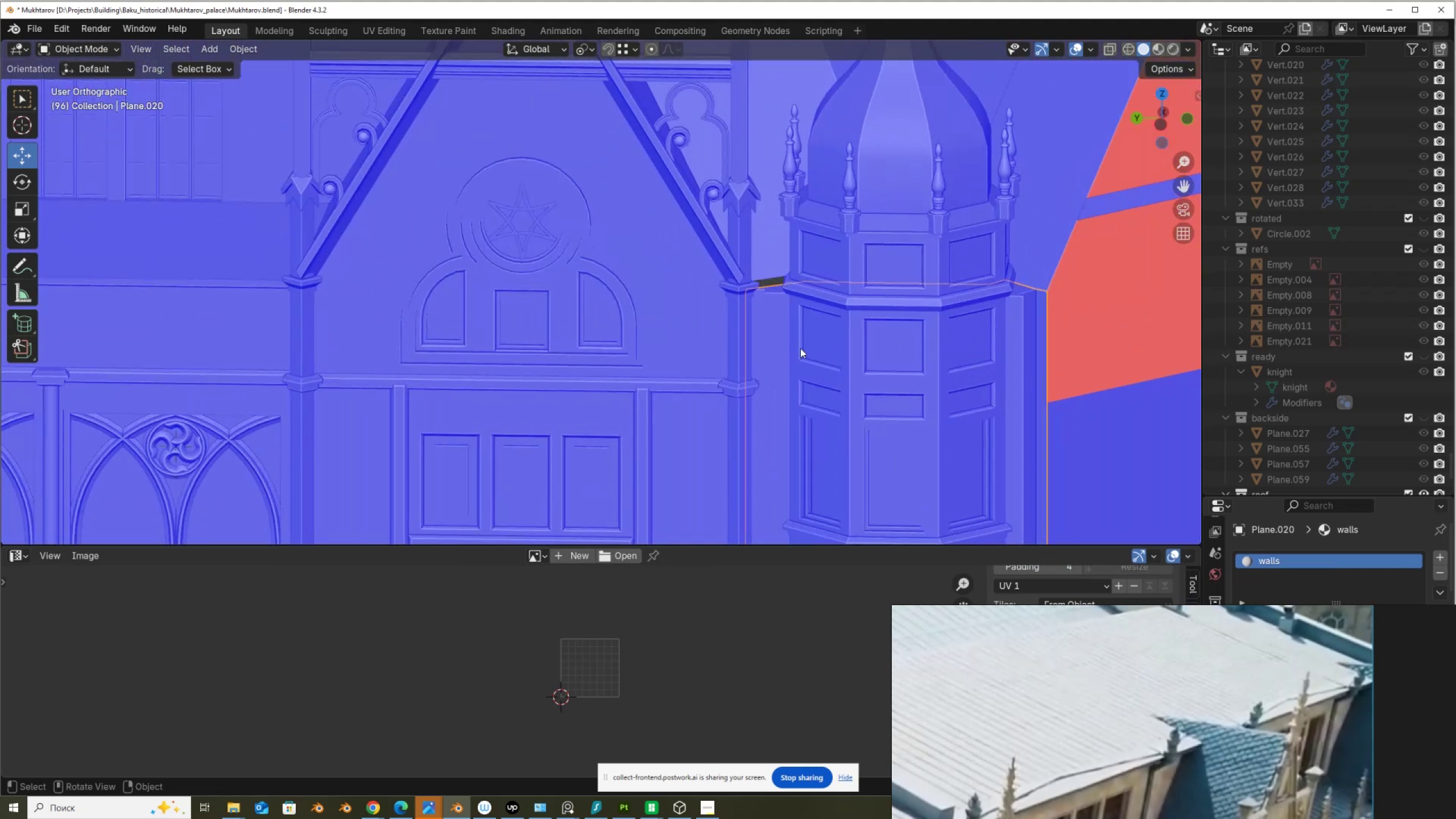 
key(Tab)
 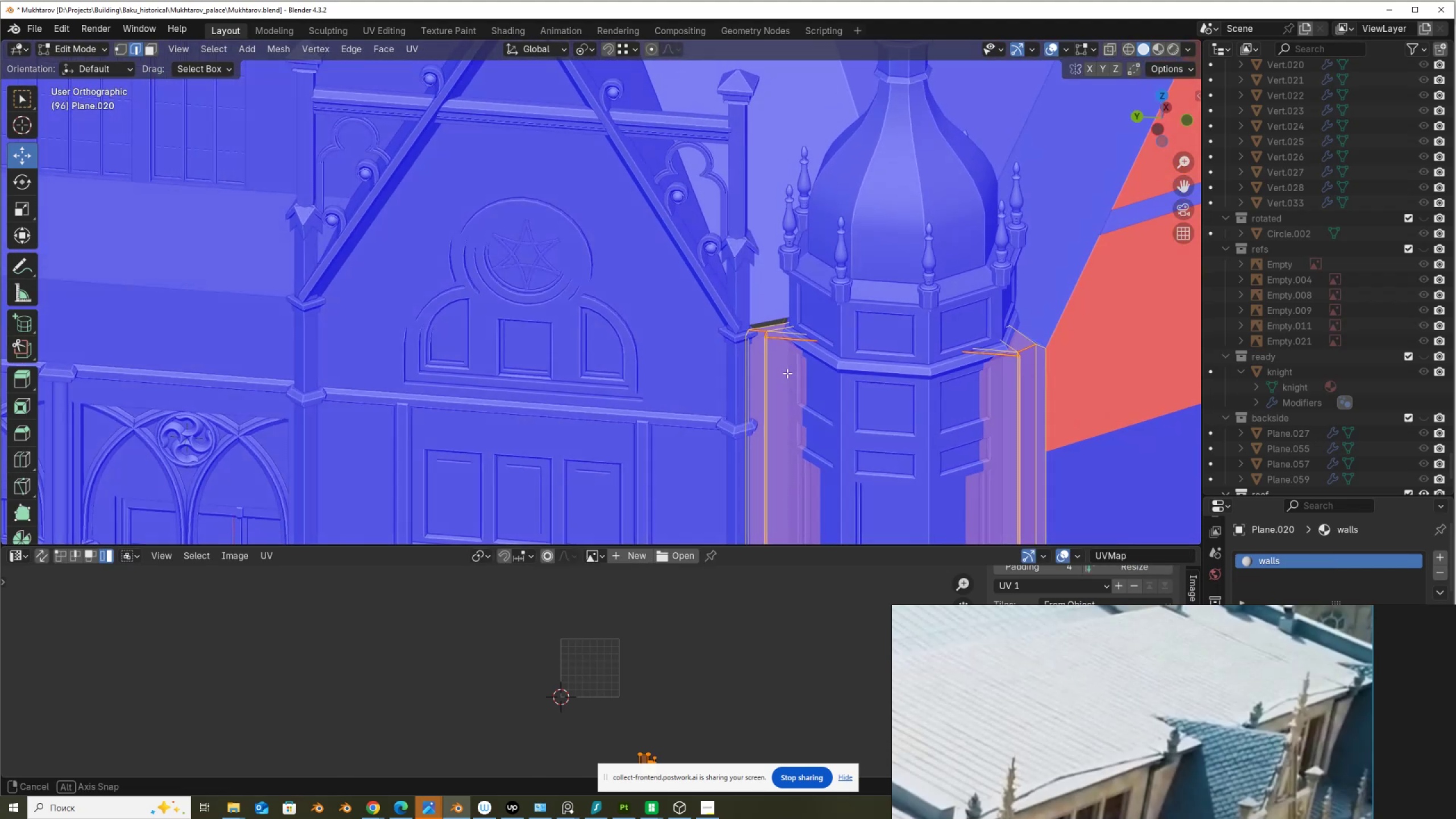 
key(Alt+AltLeft)
 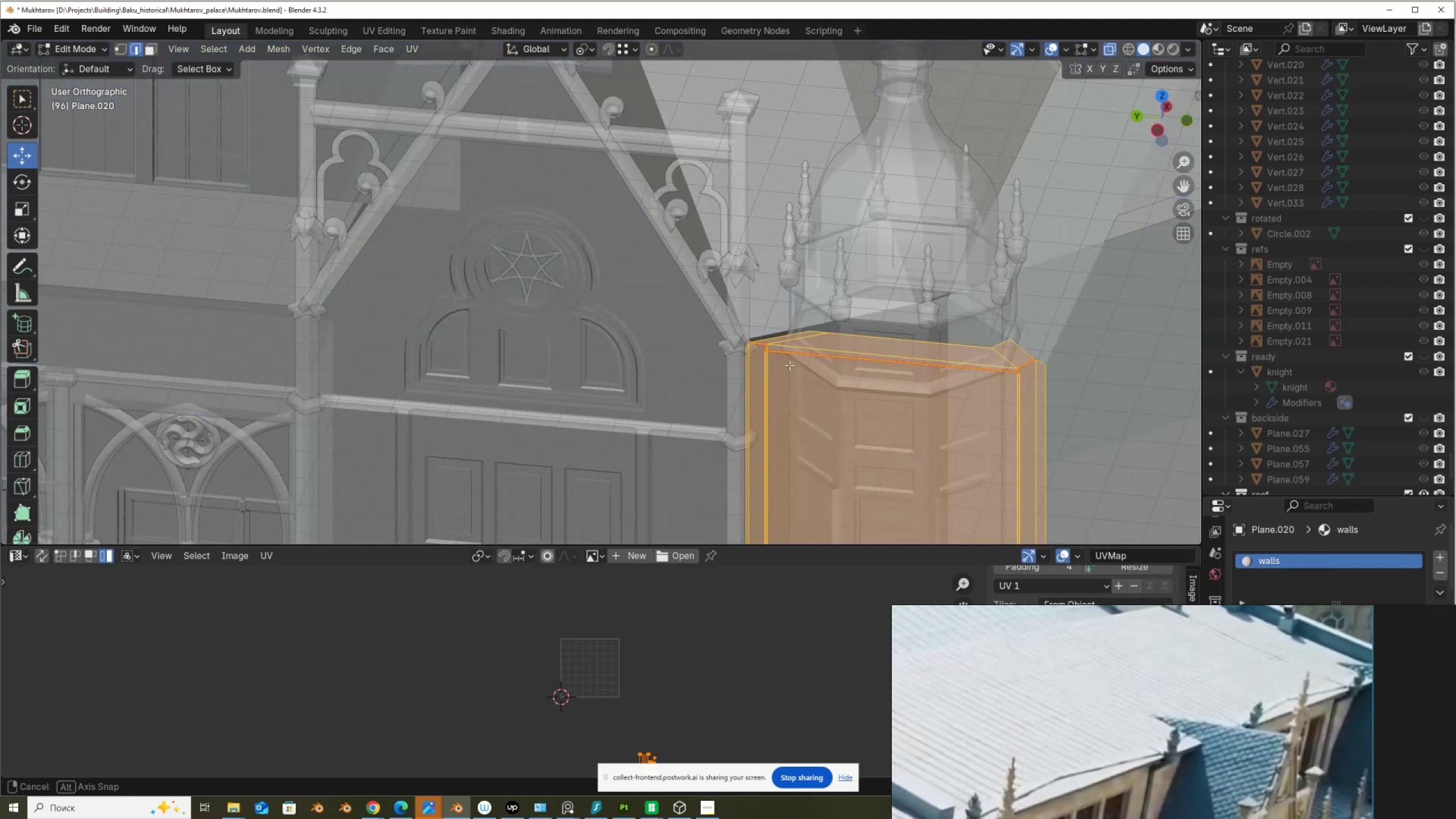 
key(Alt+Z)
 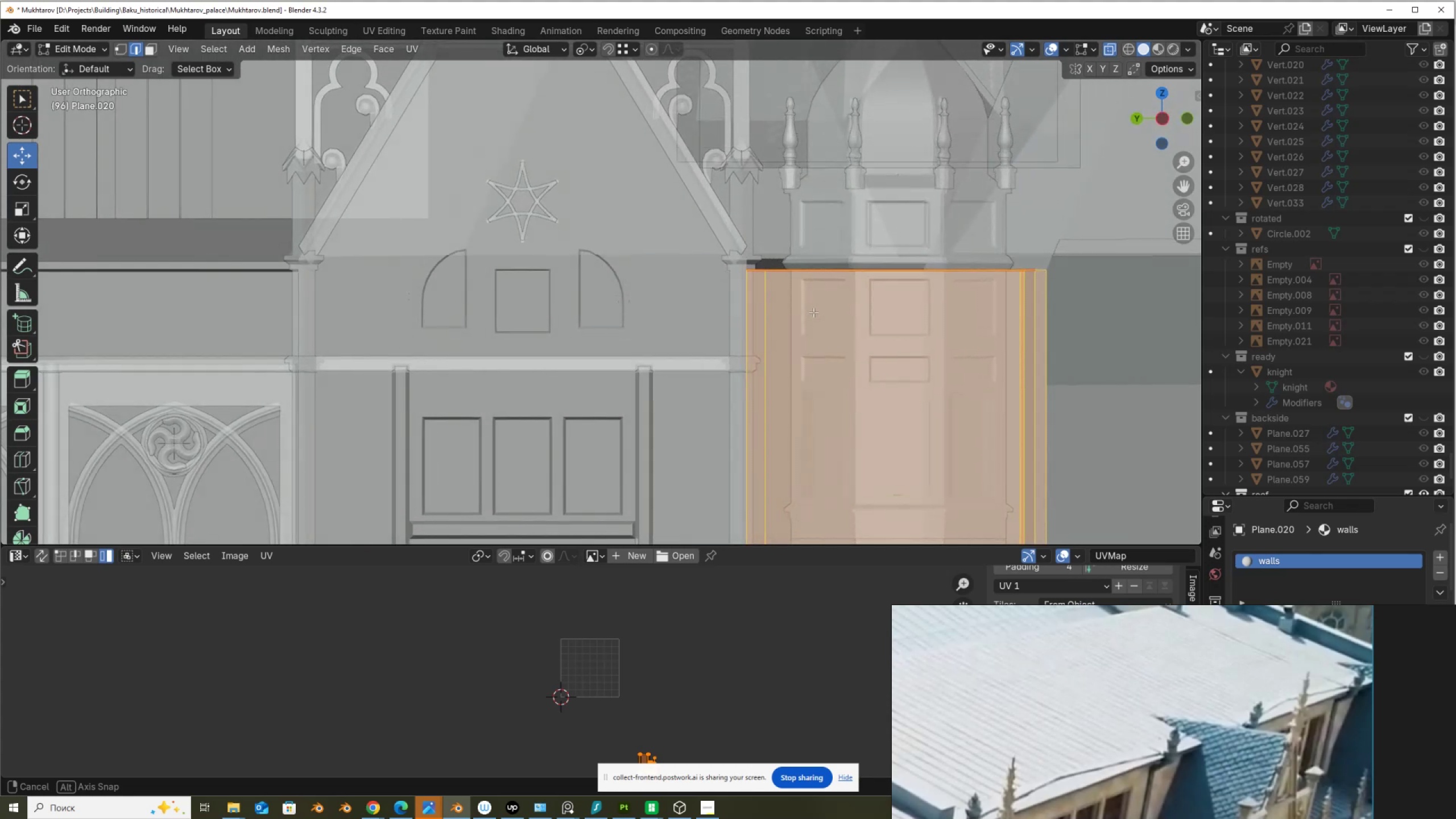 
key(Alt+AltLeft)
 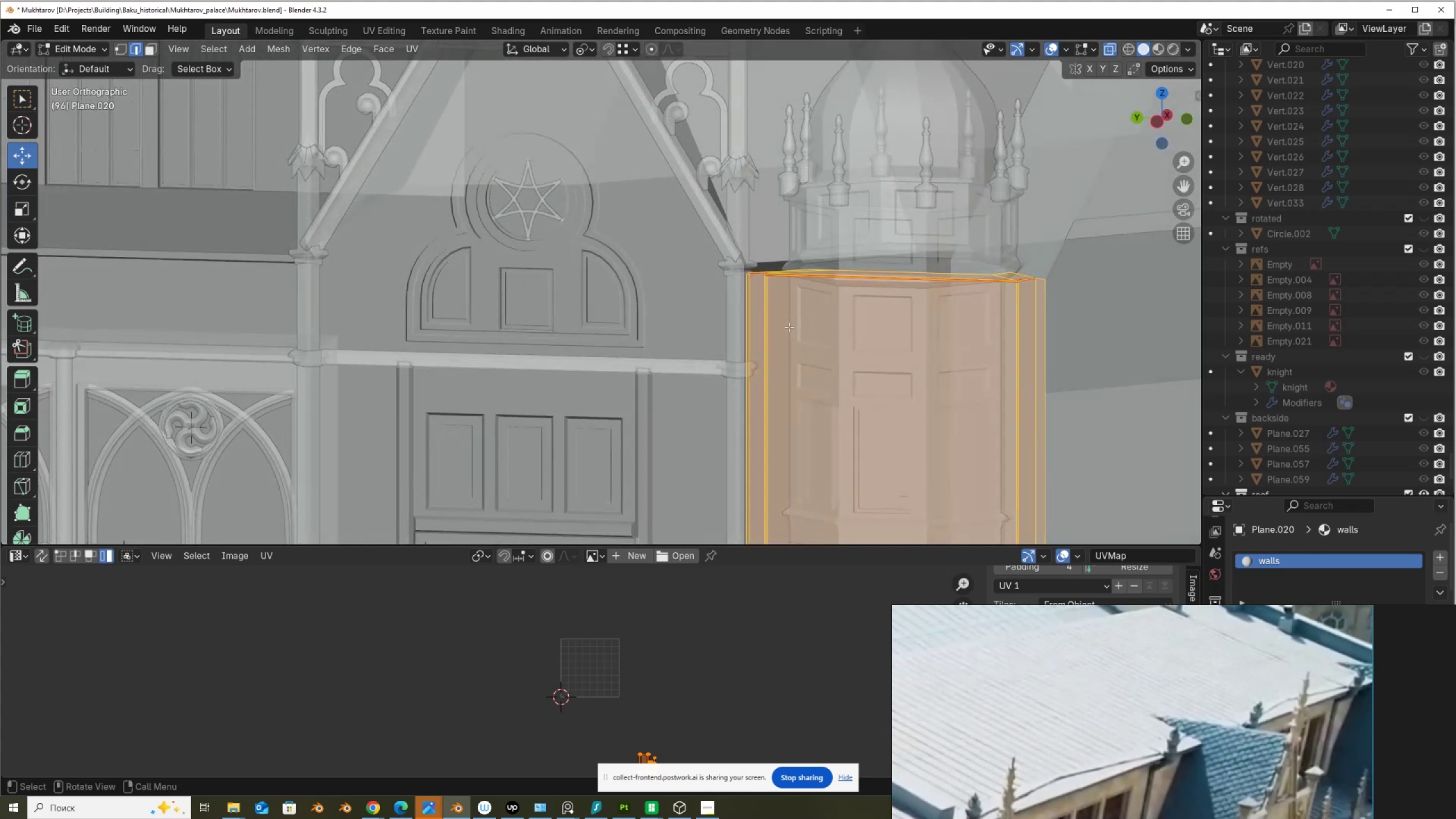 
key(Alt+Z)
 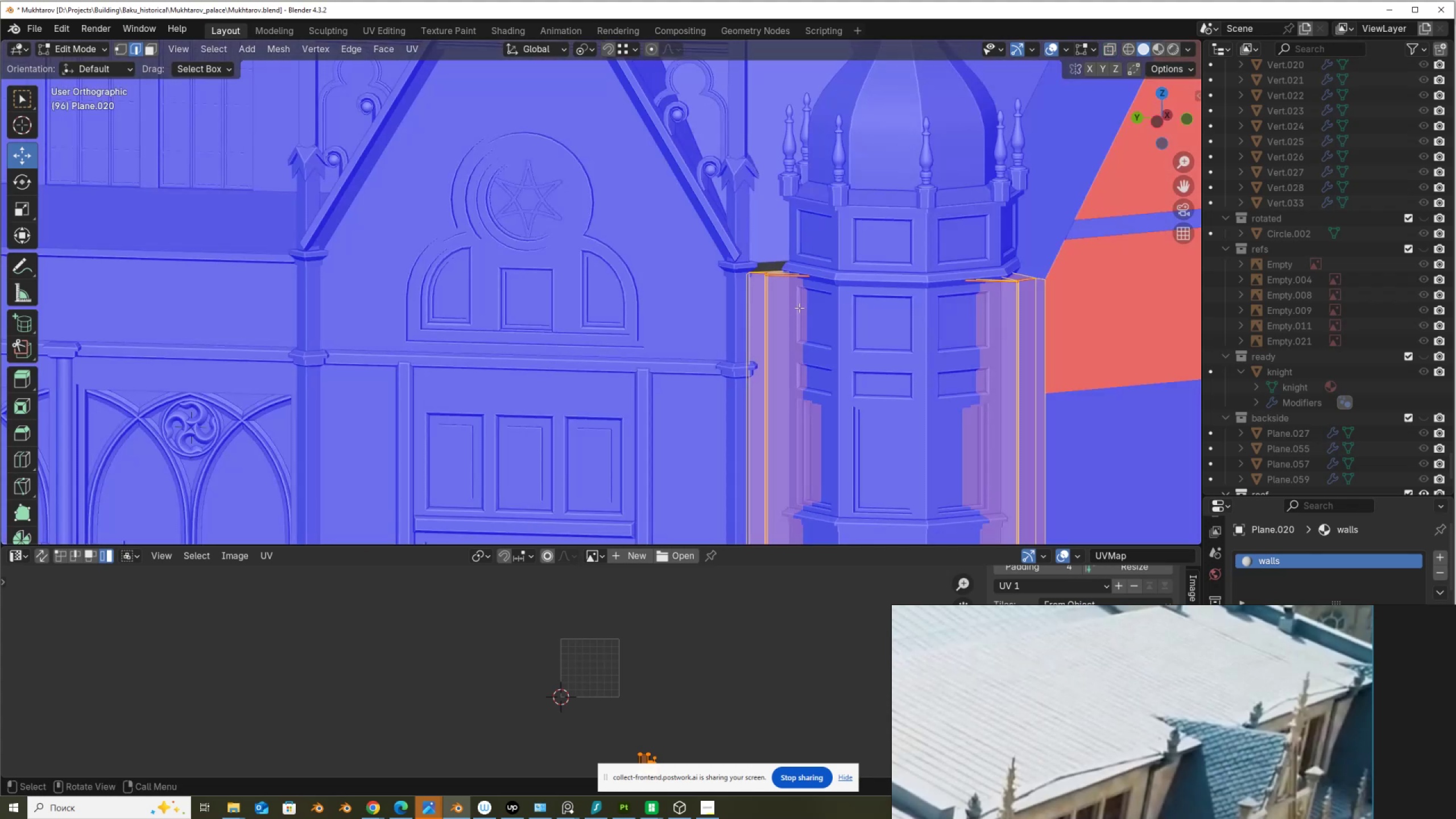 
scroll: coordinate [801, 302], scroll_direction: up, amount: 3.0
 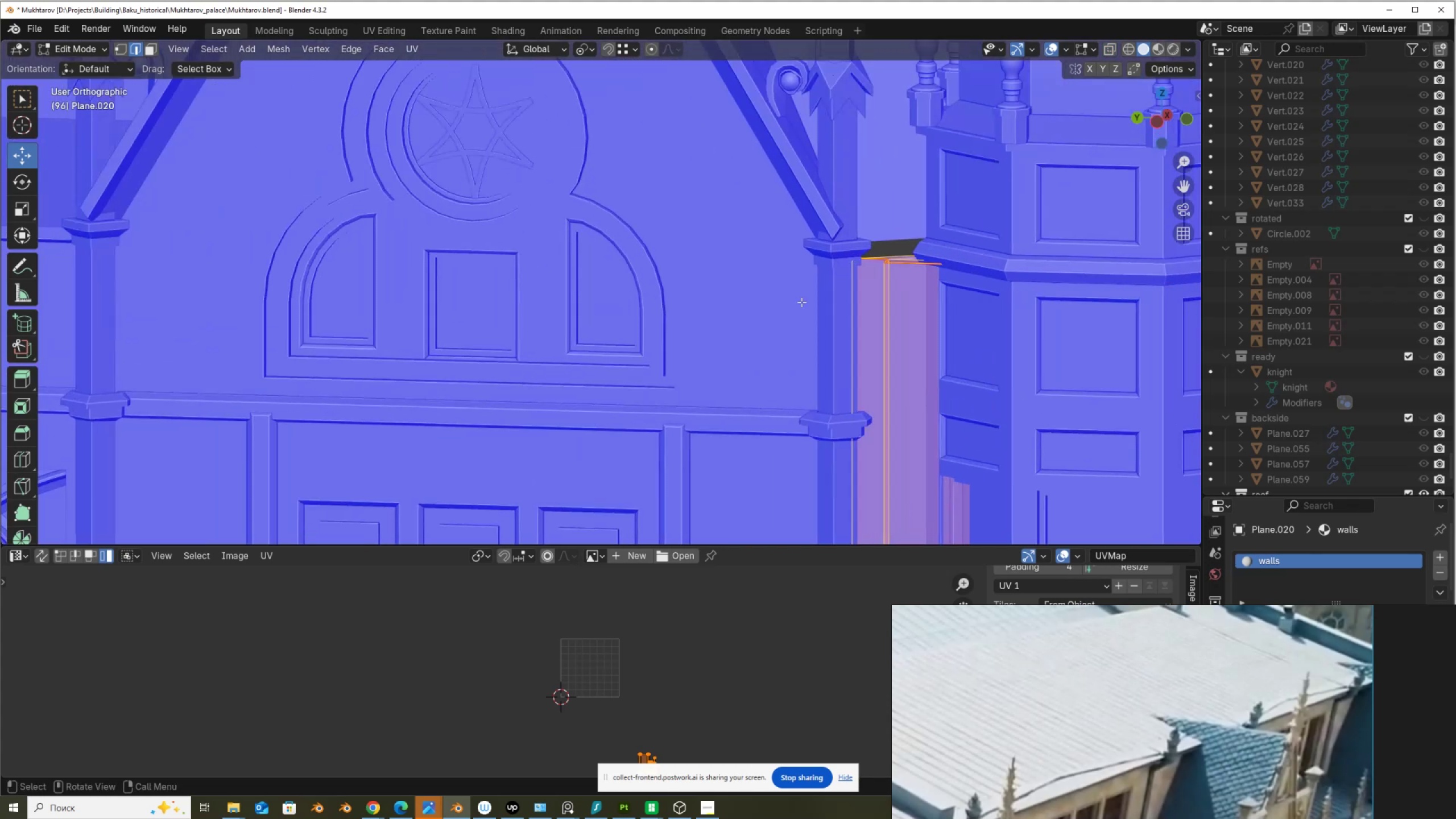 
hold_key(key=ShiftLeft, duration=0.41)
 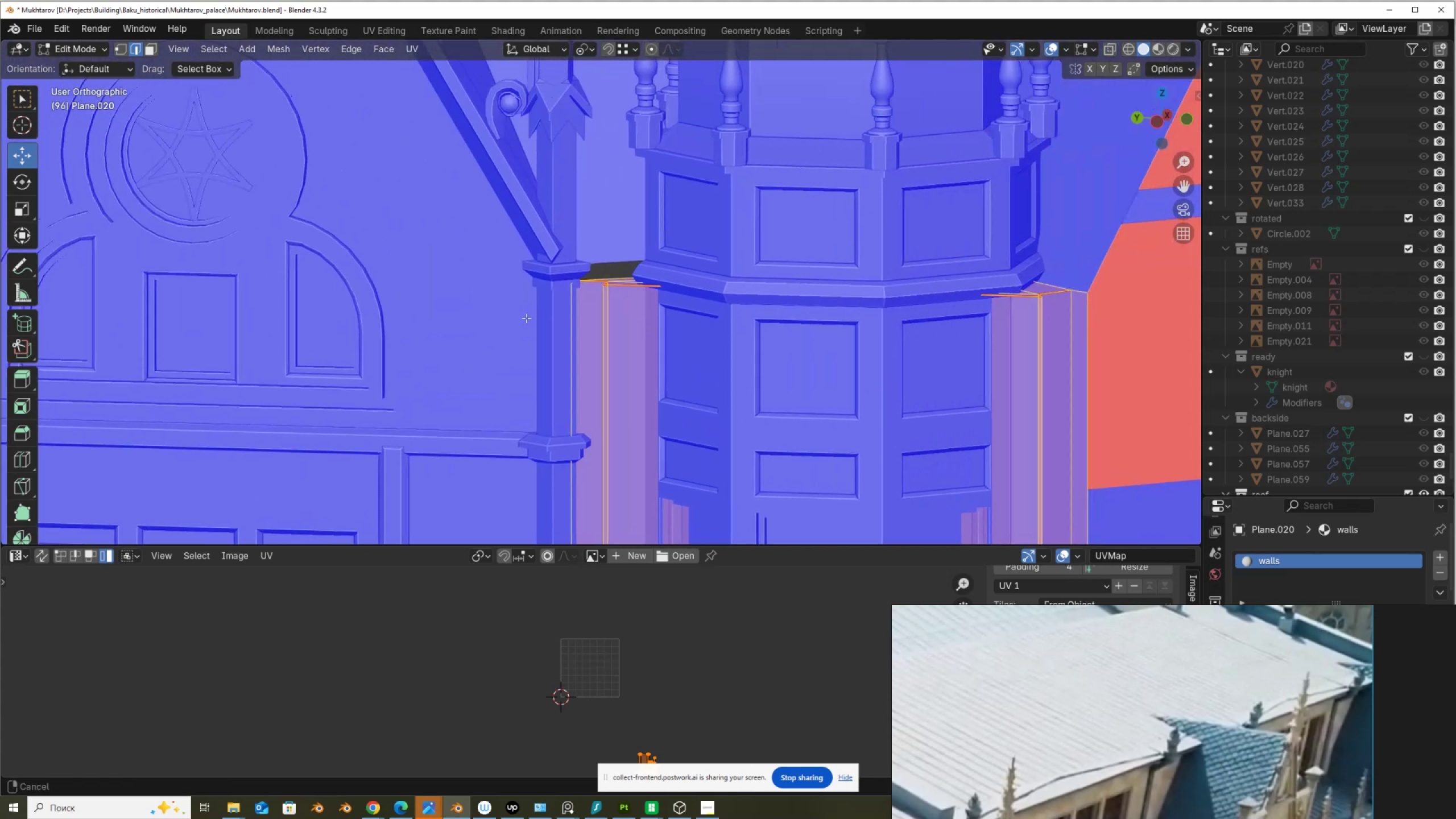 
scroll: coordinate [604, 307], scroll_direction: up, amount: 4.0
 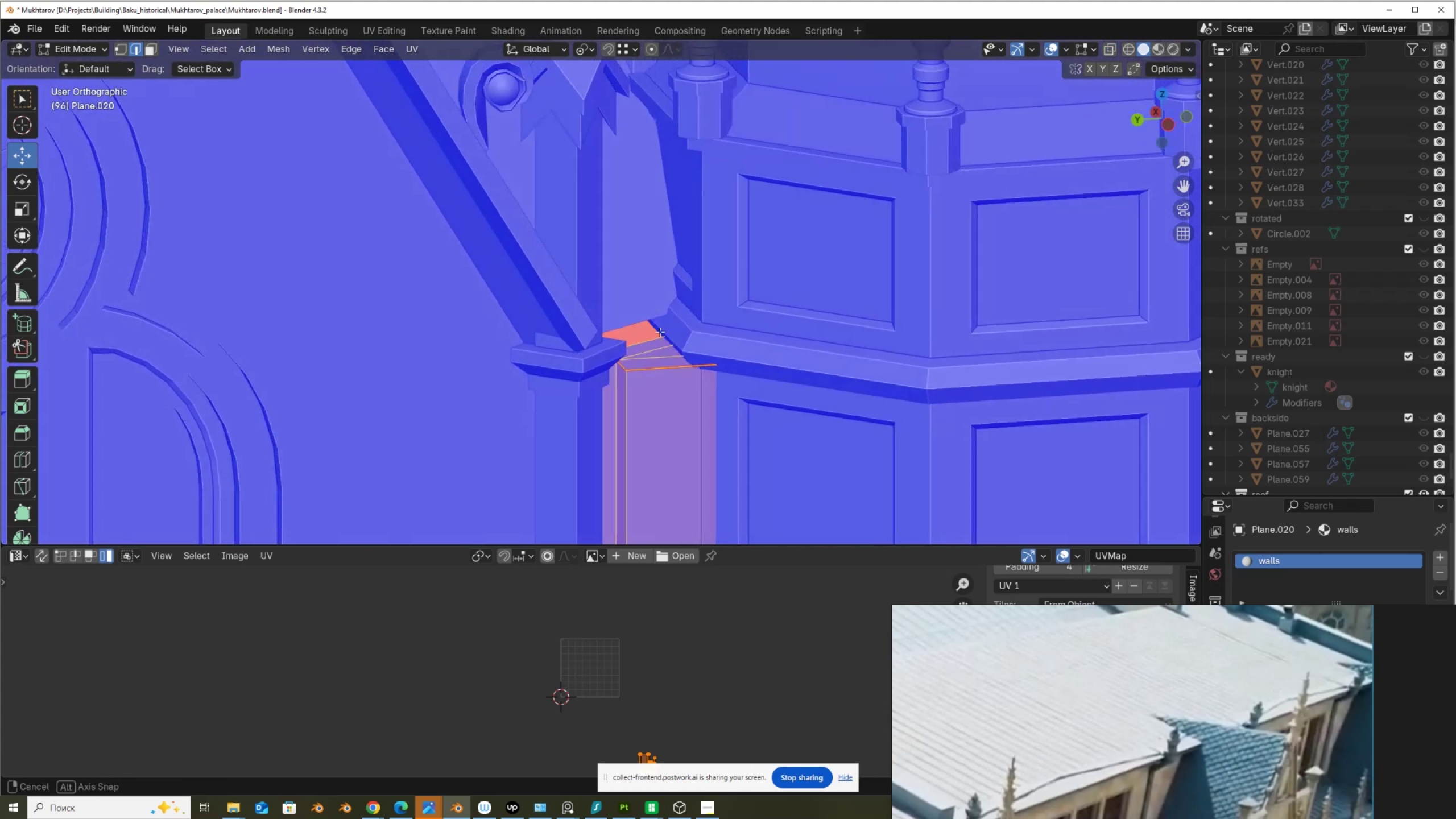 
scroll: coordinate [628, 259], scroll_direction: down, amount: 7.0
 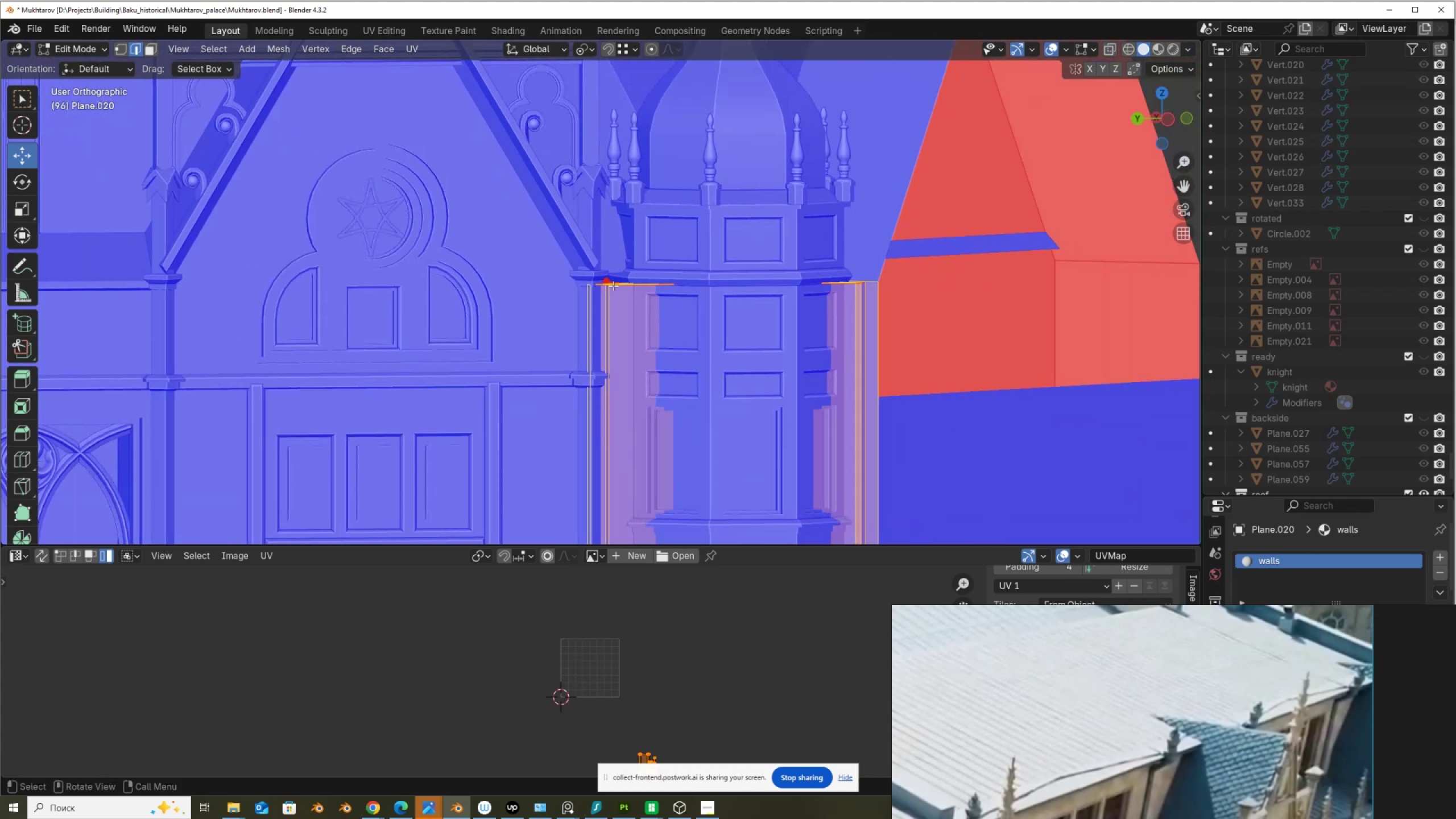 
hold_key(key=ShiftLeft, duration=0.68)
 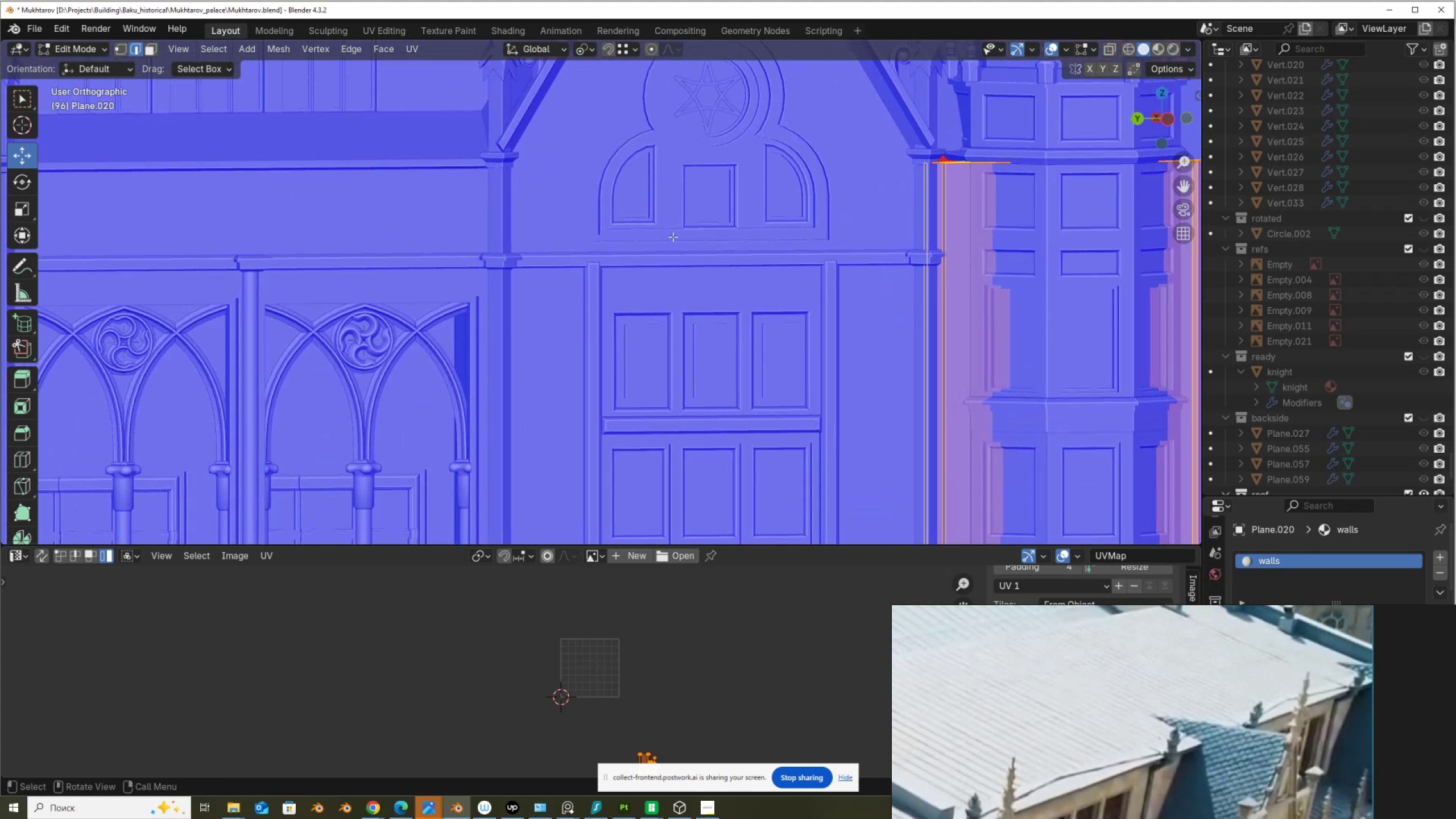 
scroll: coordinate [667, 242], scroll_direction: down, amount: 4.0
 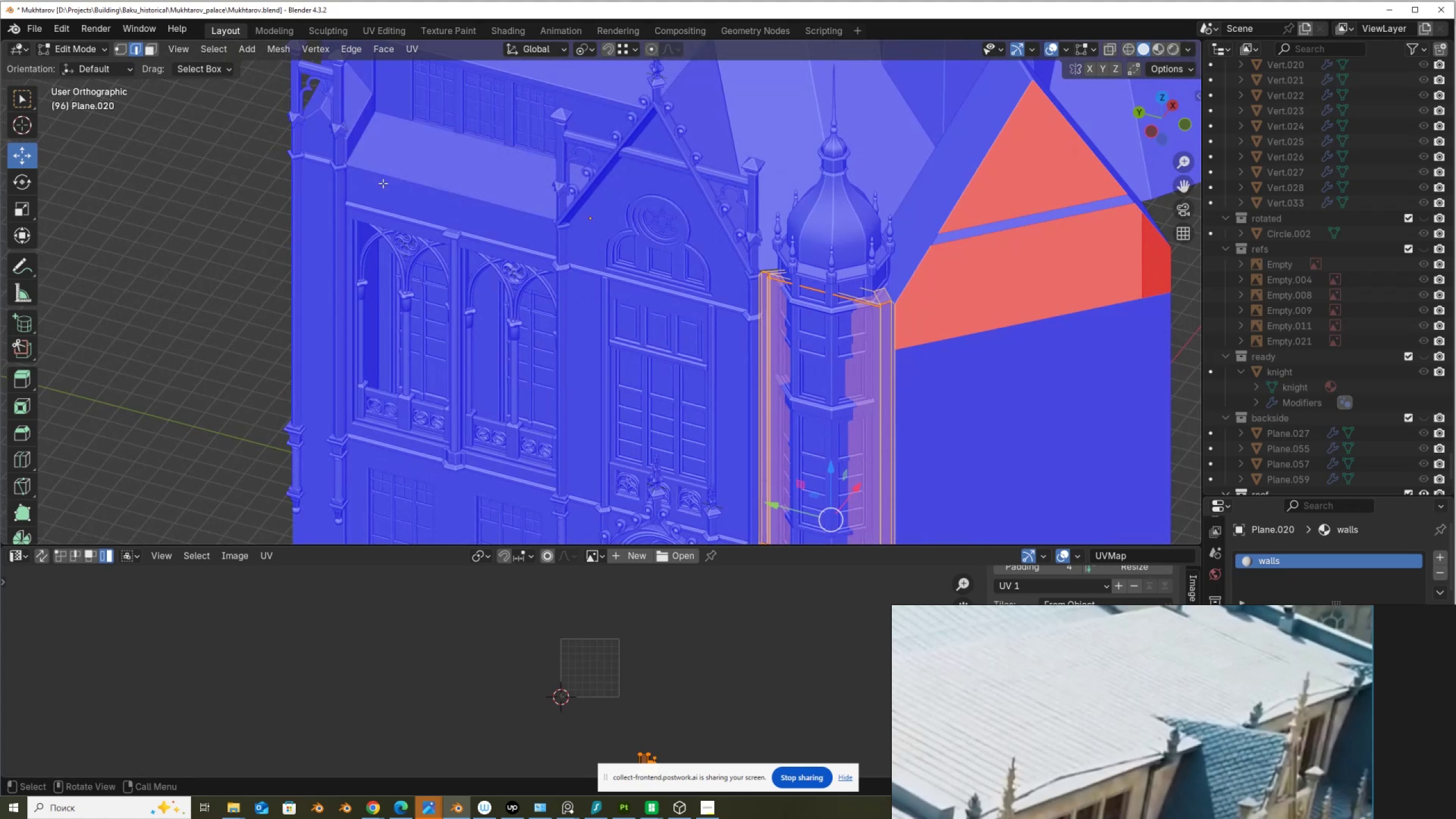 
left_click([315, 162])
 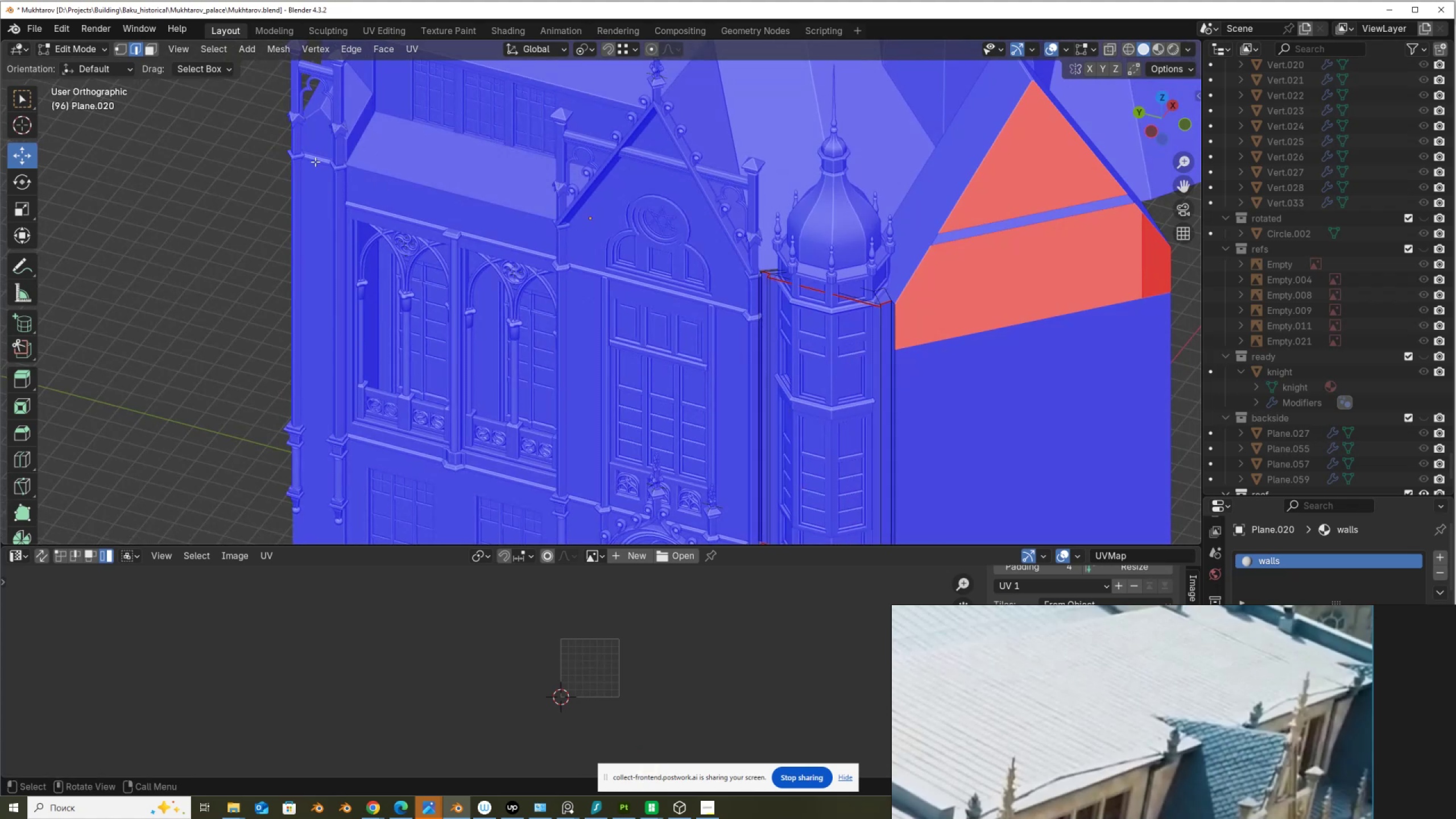 
key(Tab)
 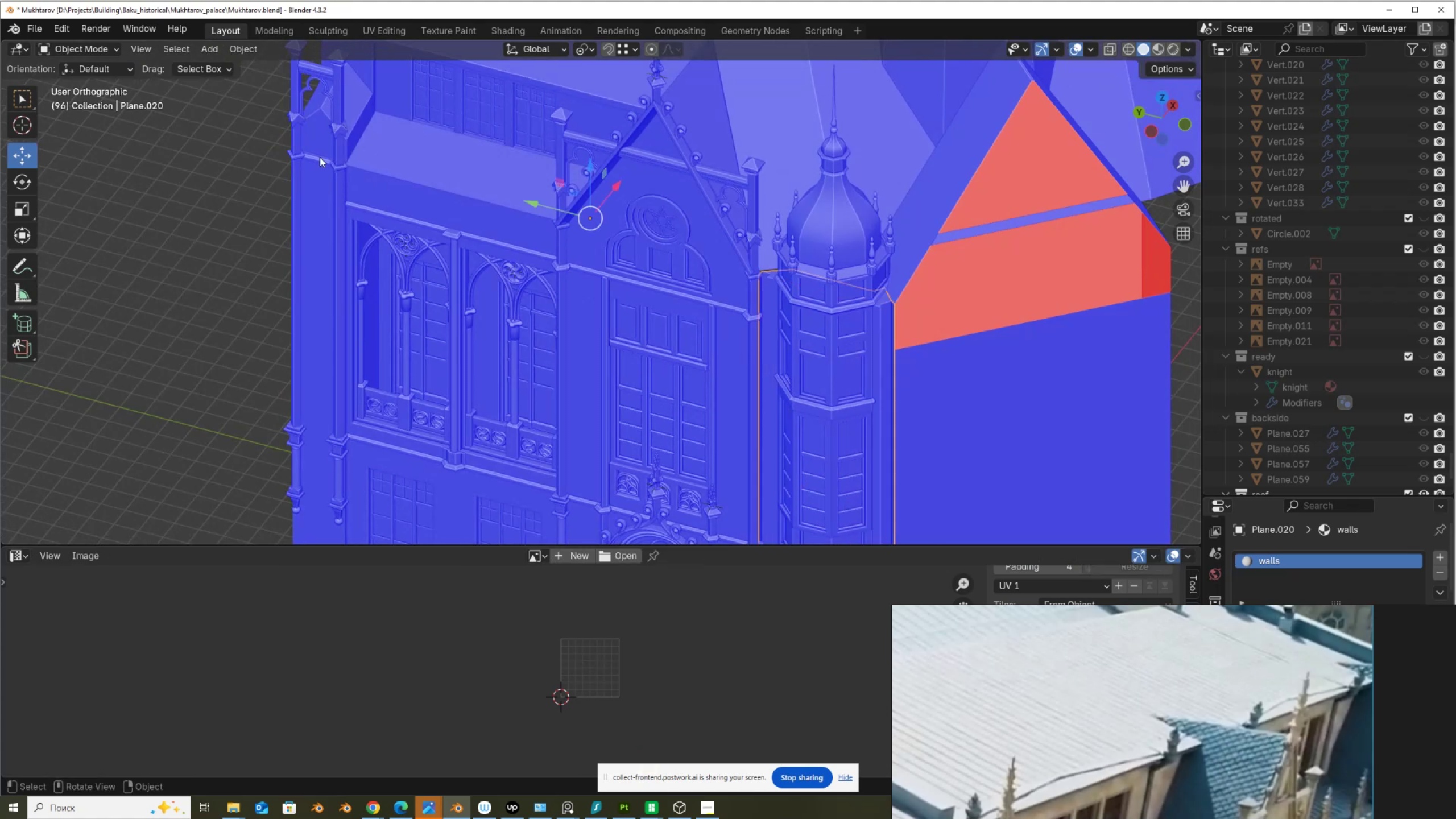 
left_click([320, 157])
 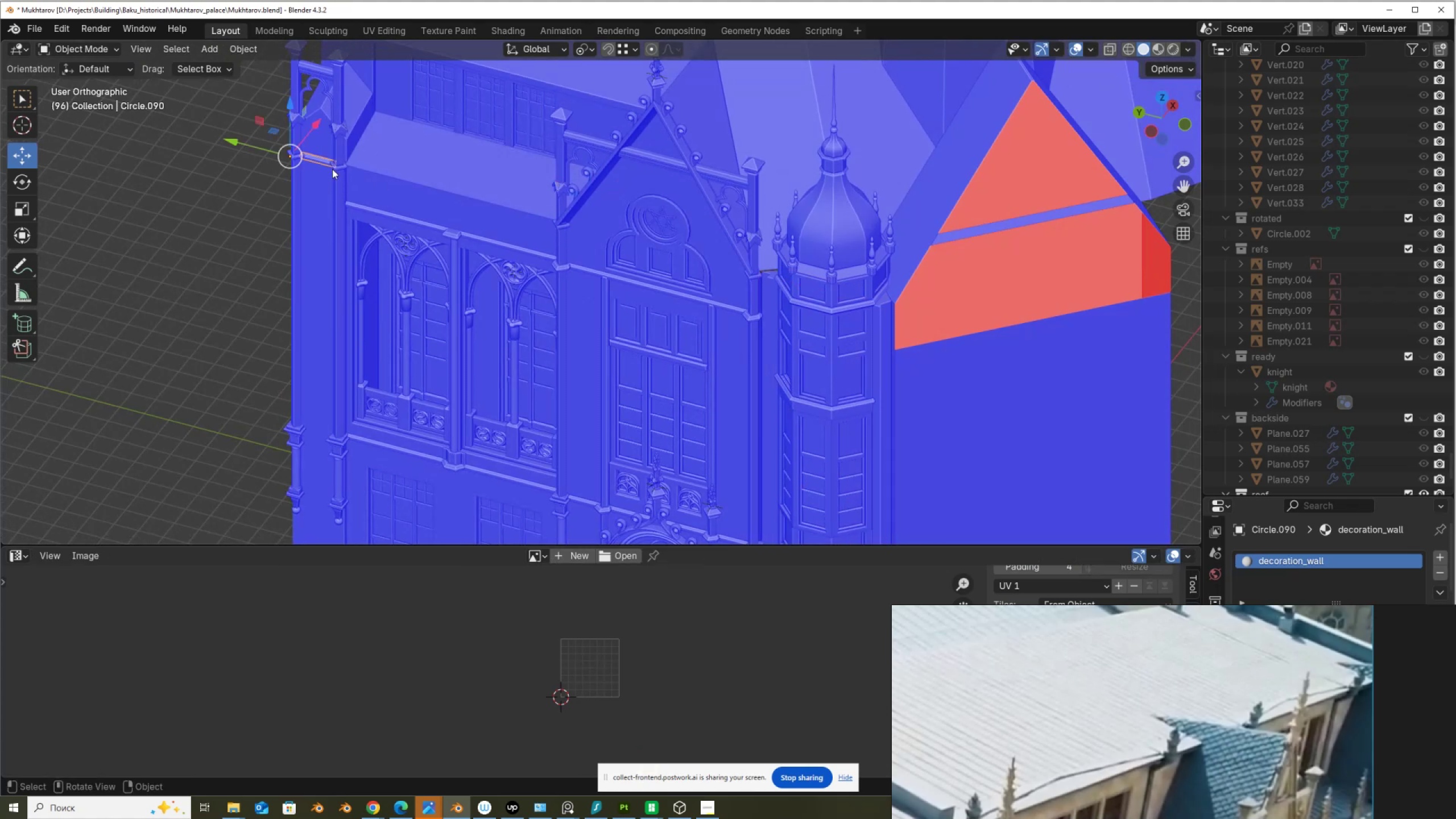 
scroll: coordinate [340, 172], scroll_direction: none, amount: 0.0
 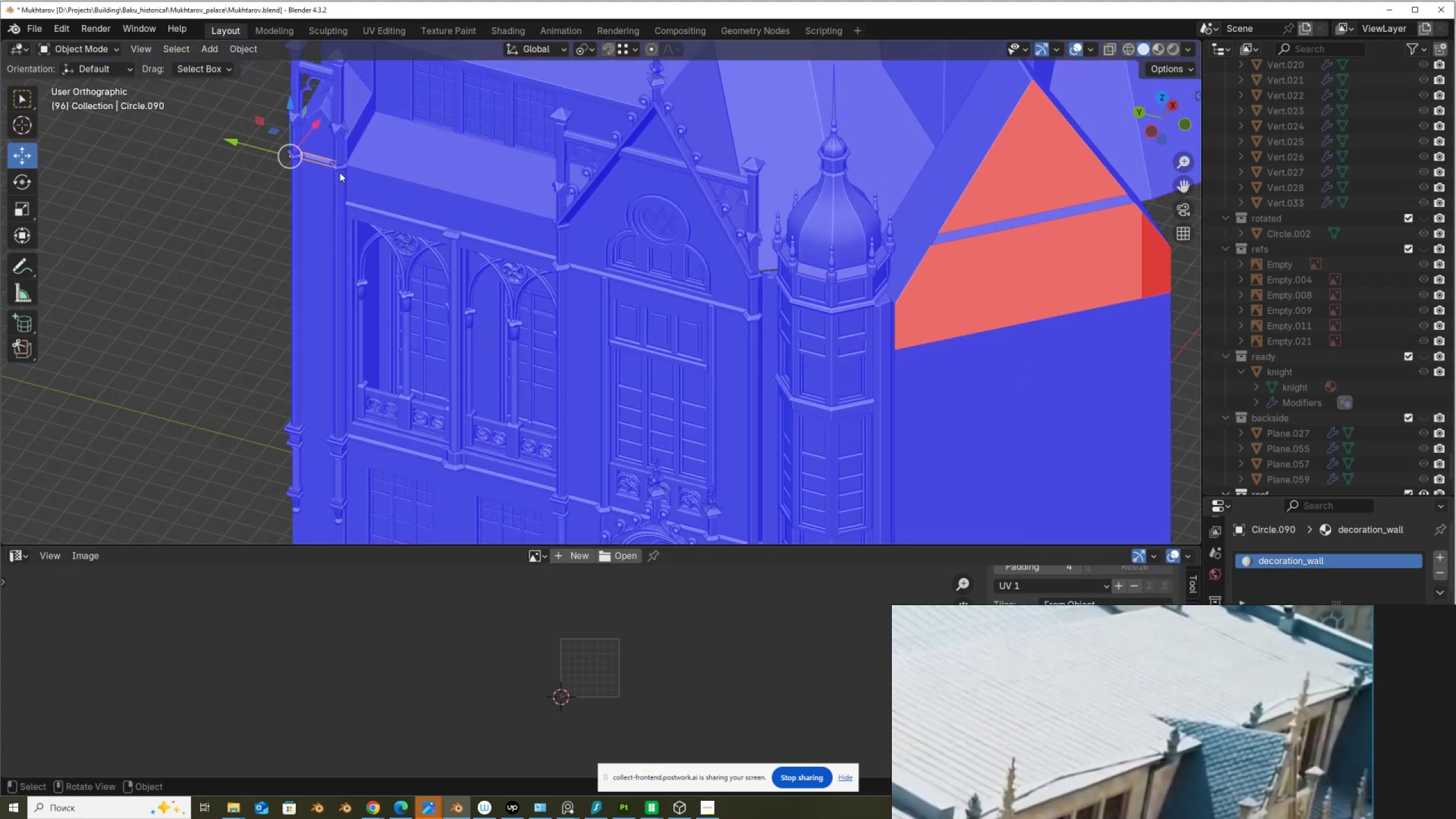 
key(Shift+D)
 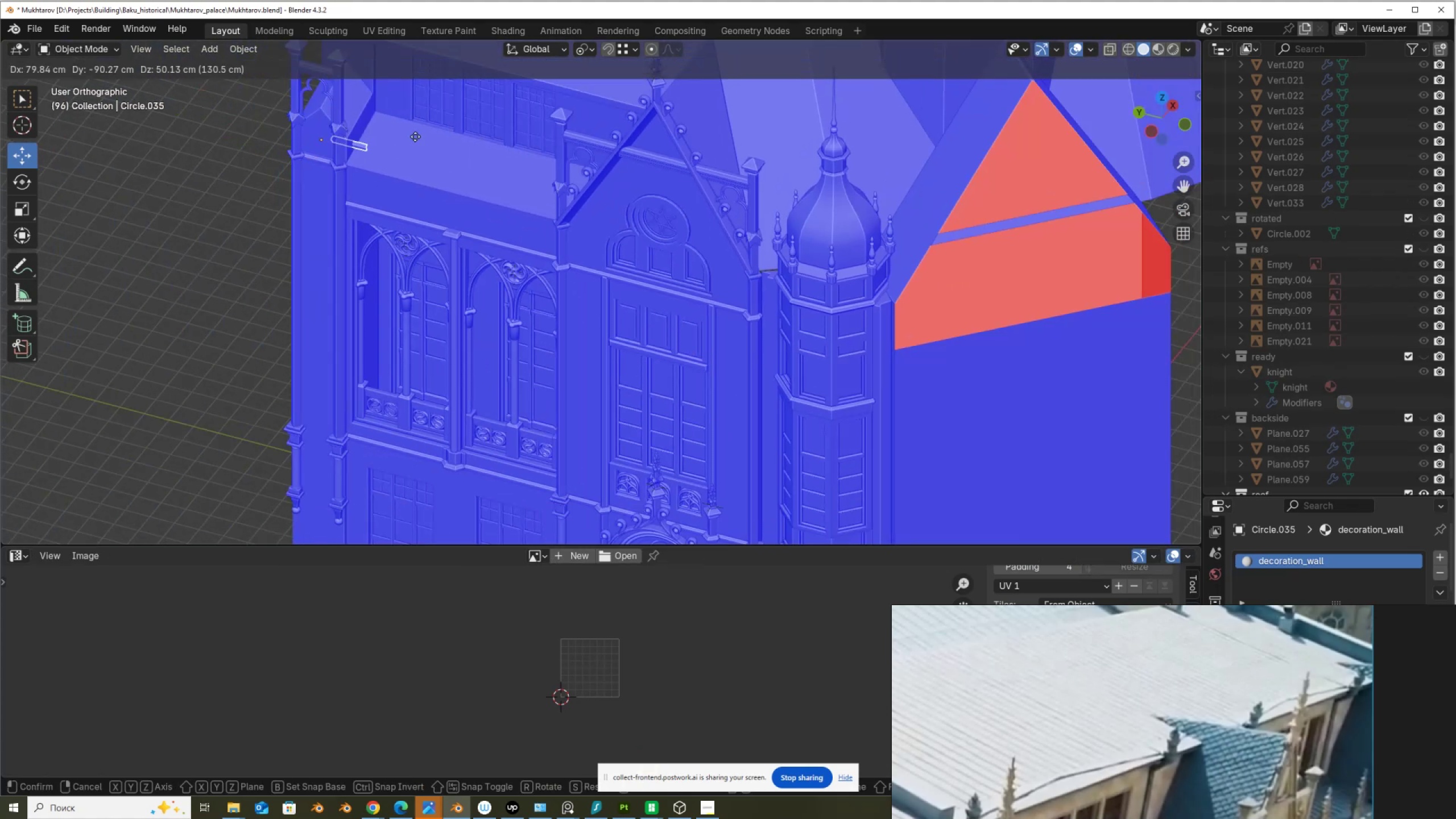 
right_click([415, 136])
 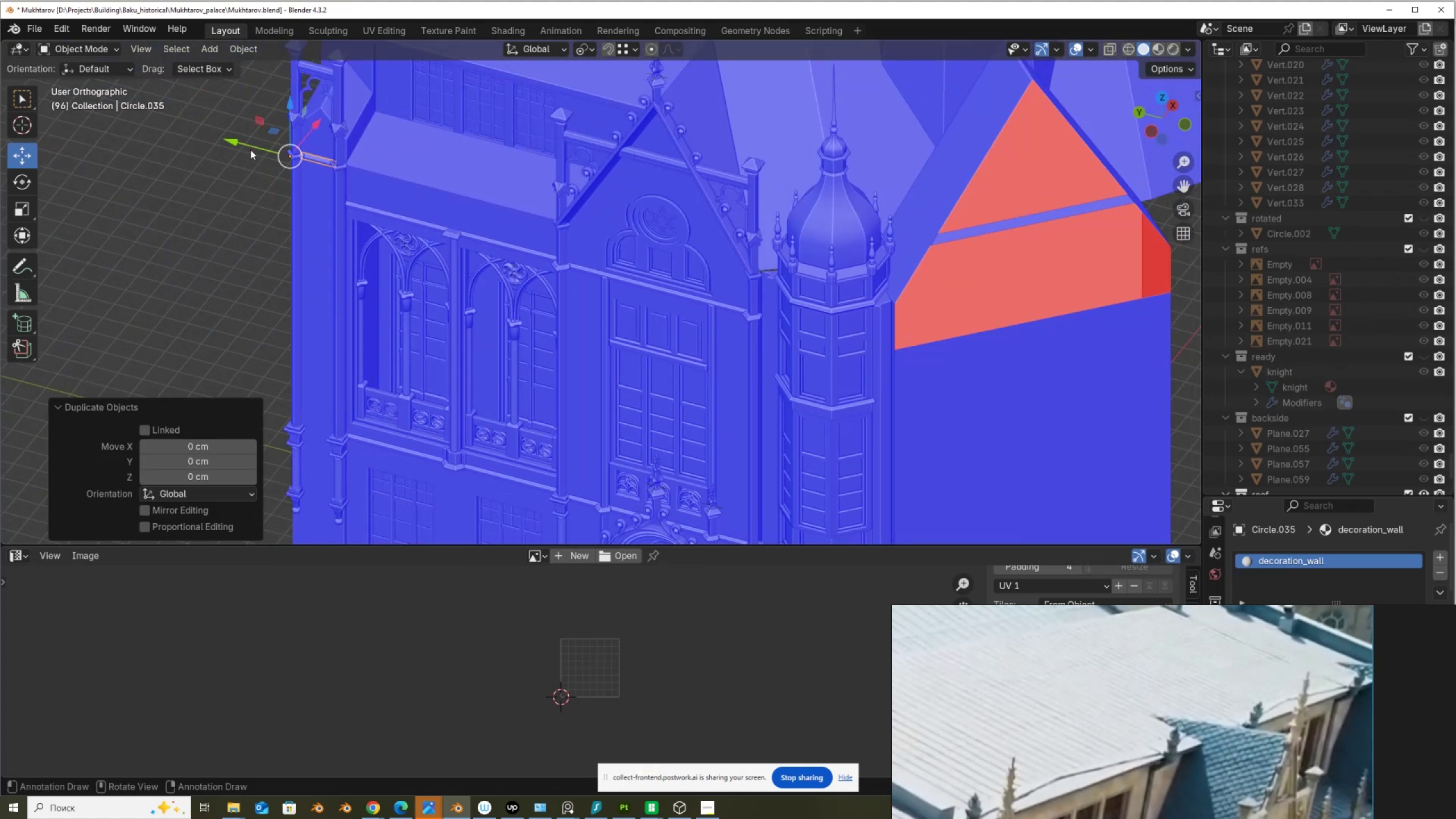 
left_click_drag(start_coordinate=[256, 143], to_coordinate=[713, 275])
 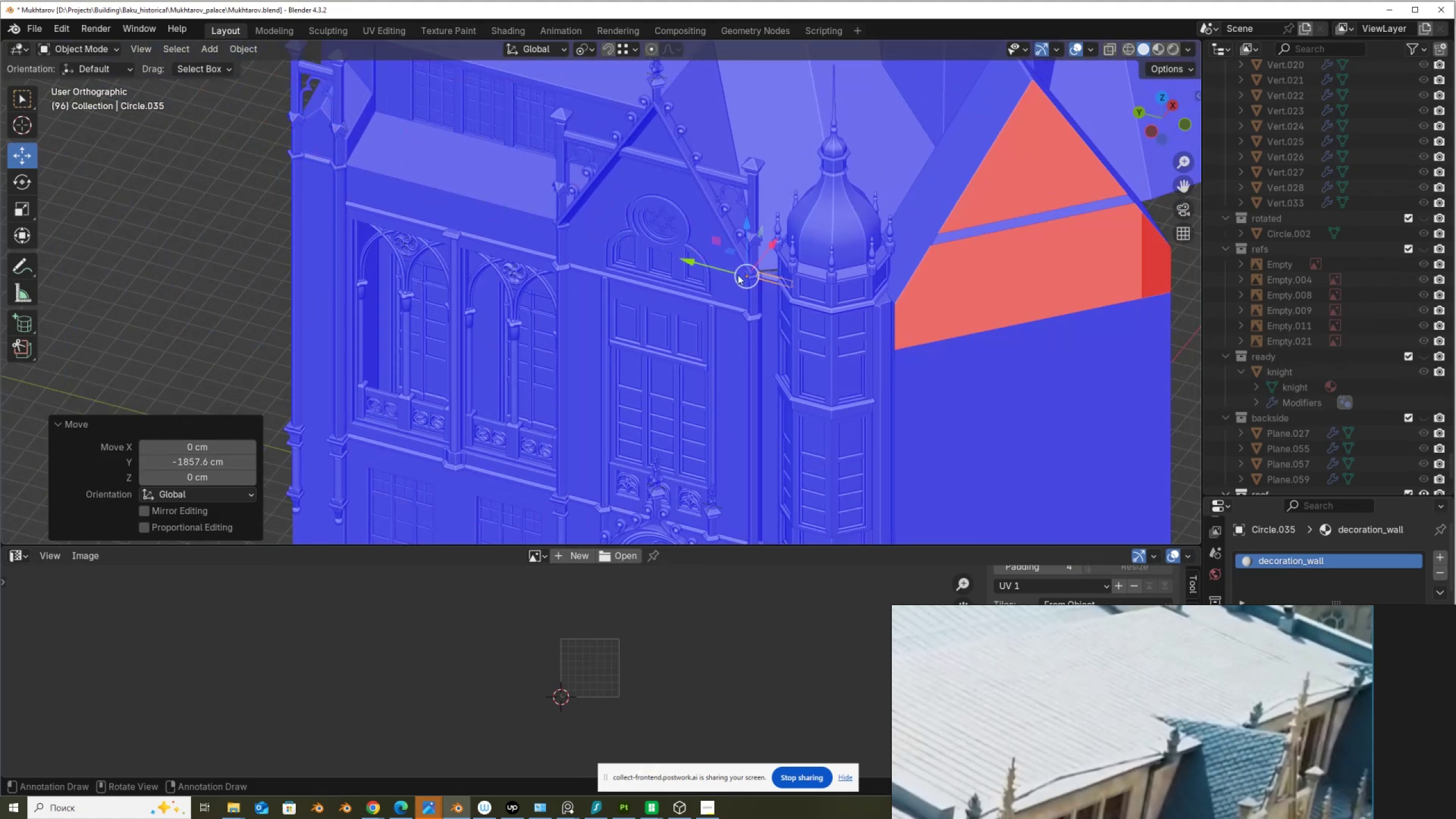 
scroll: coordinate [781, 269], scroll_direction: up, amount: 3.0
 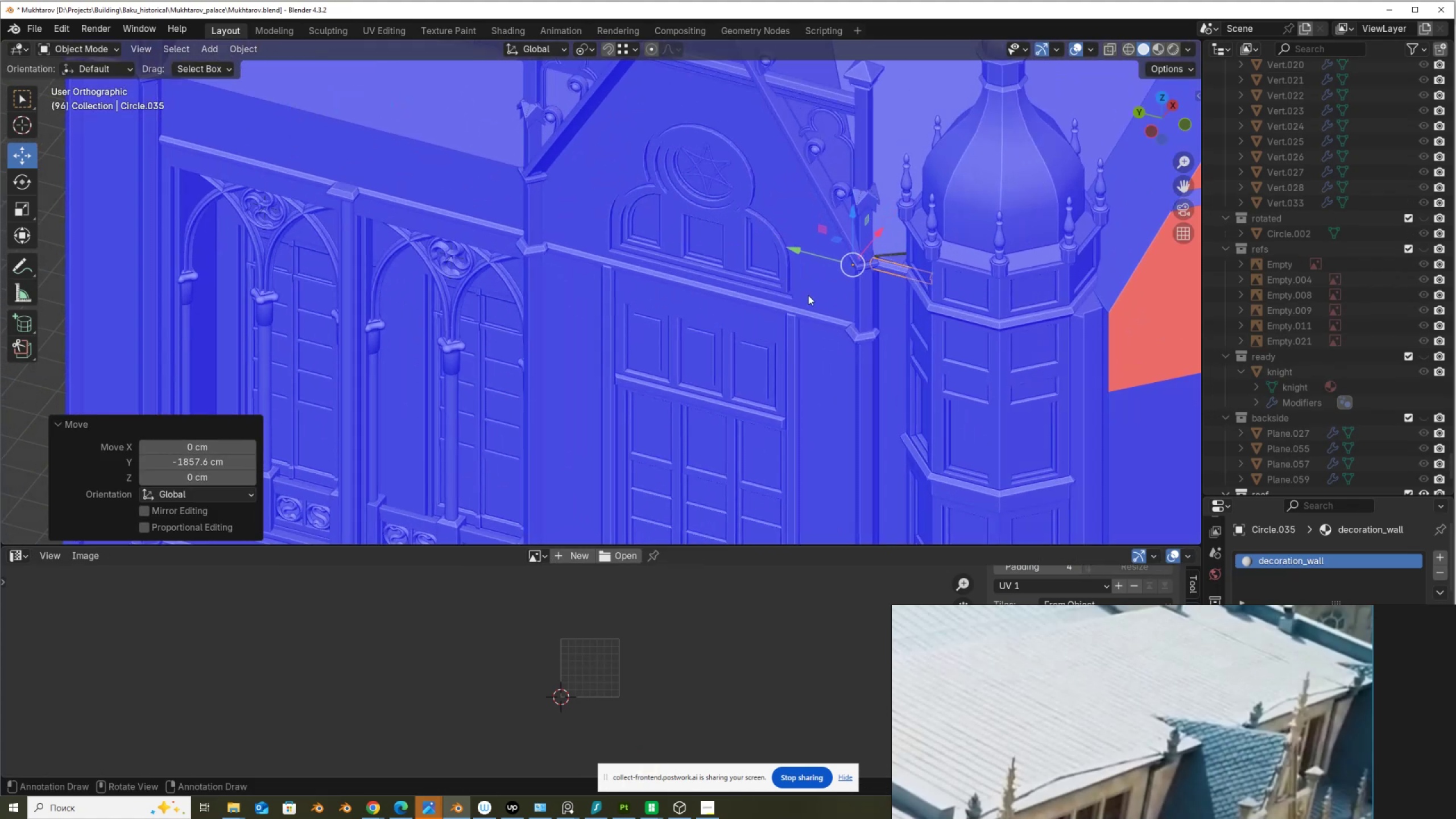 
hold_key(key=ShiftLeft, duration=0.34)
 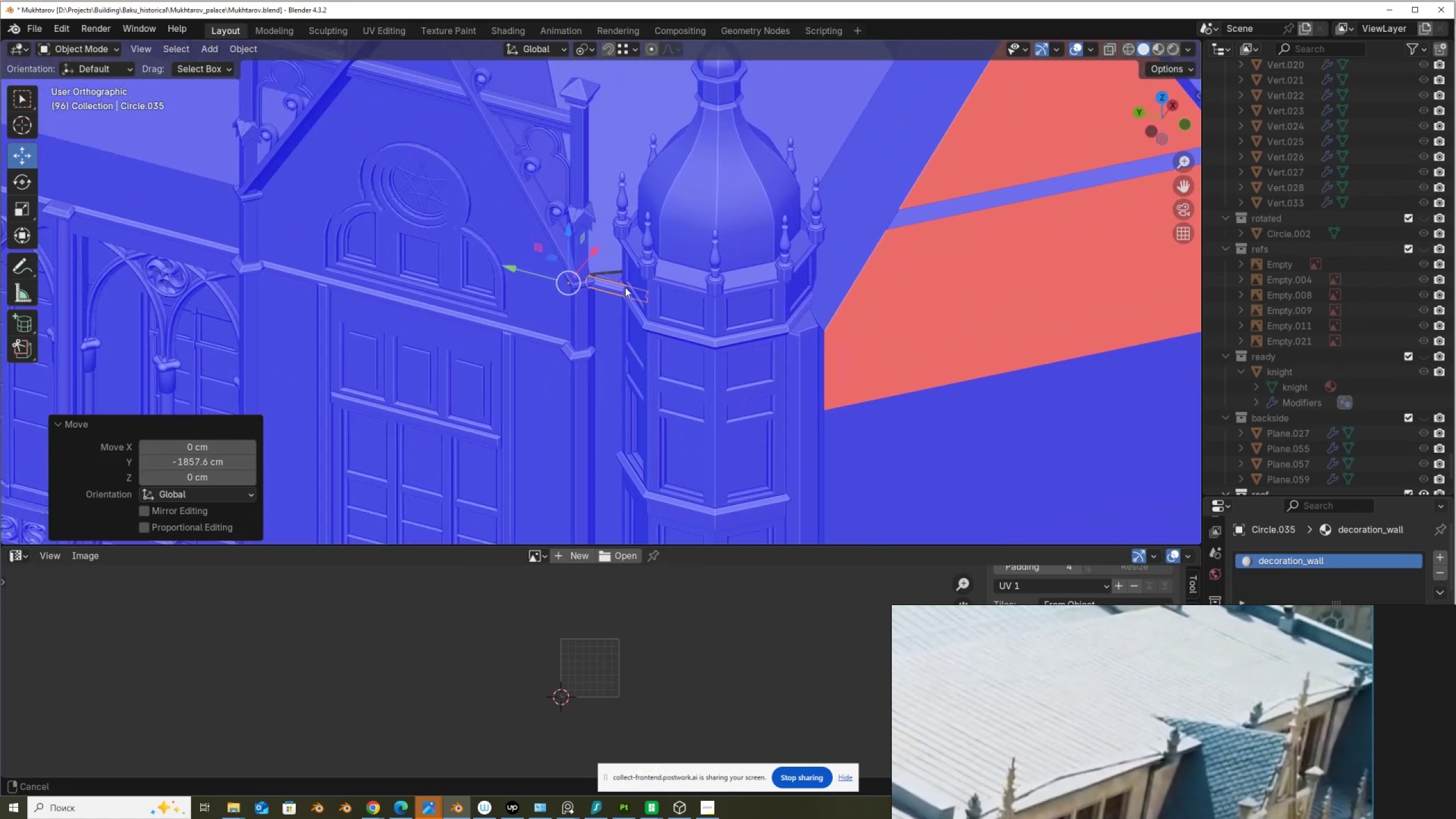 
scroll: coordinate [625, 288], scroll_direction: up, amount: 7.0
 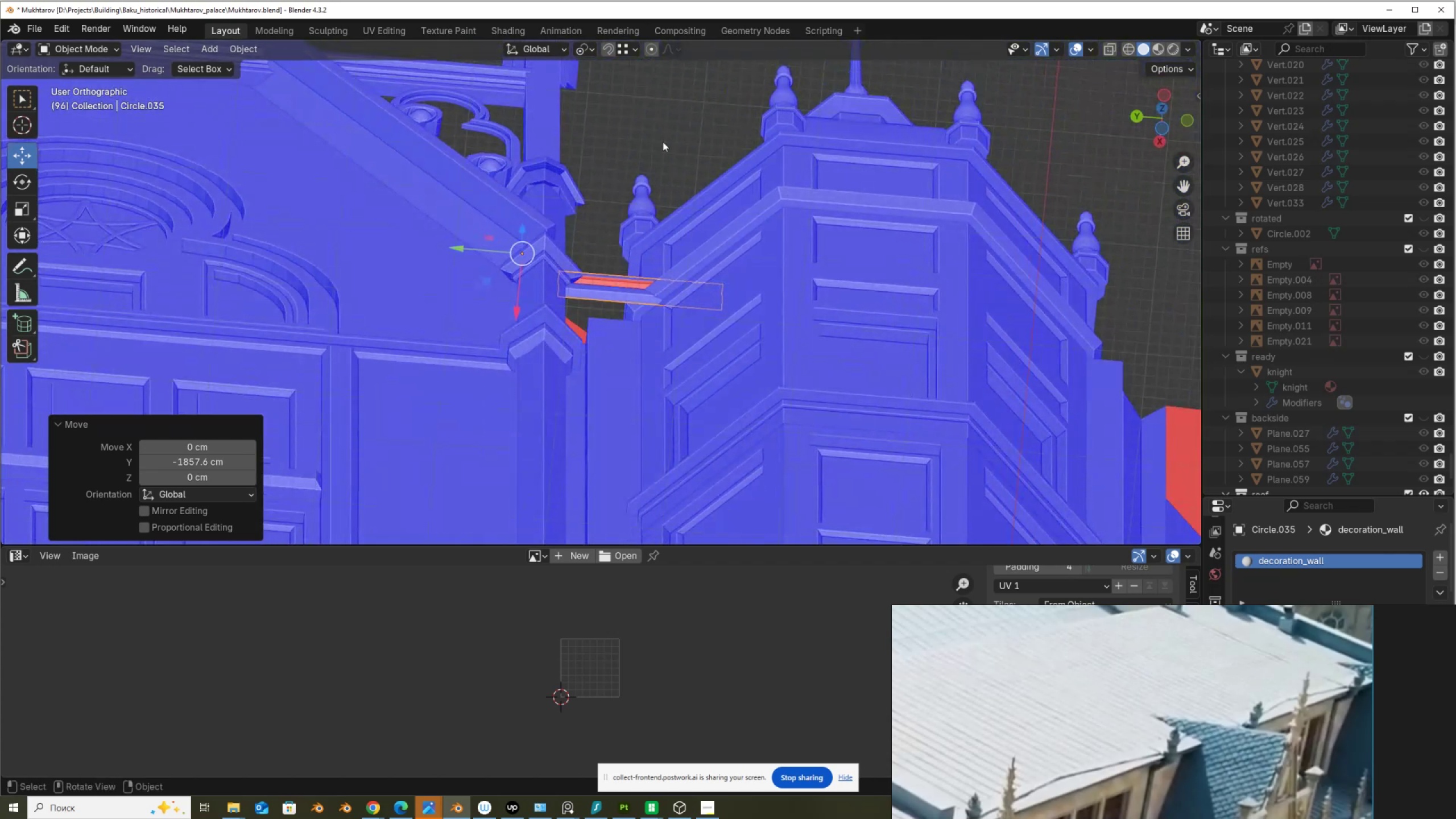 
left_click_drag(start_coordinate=[520, 301], to_coordinate=[520, 333])
 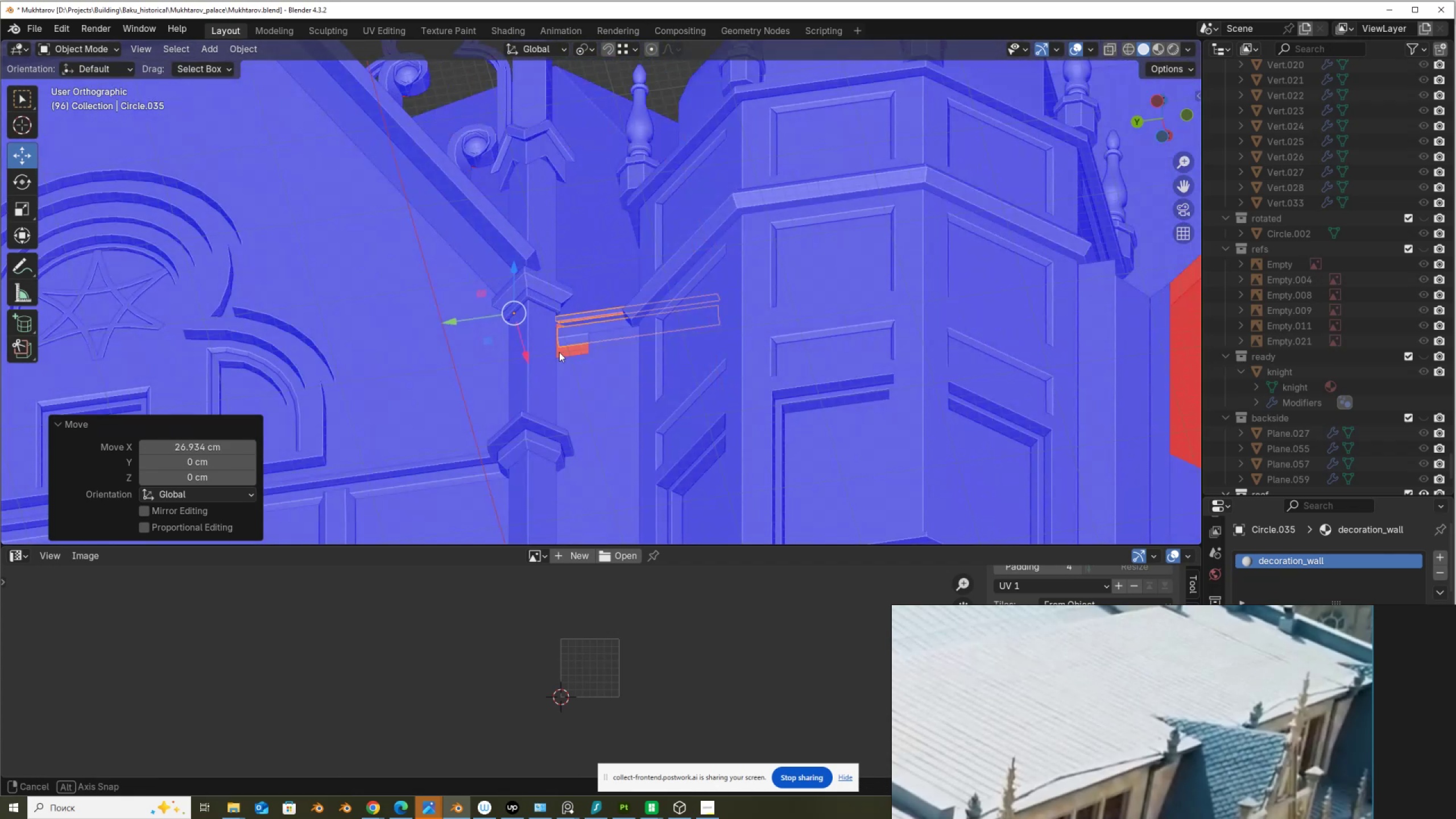 
scroll: coordinate [559, 353], scroll_direction: up, amount: 3.0
 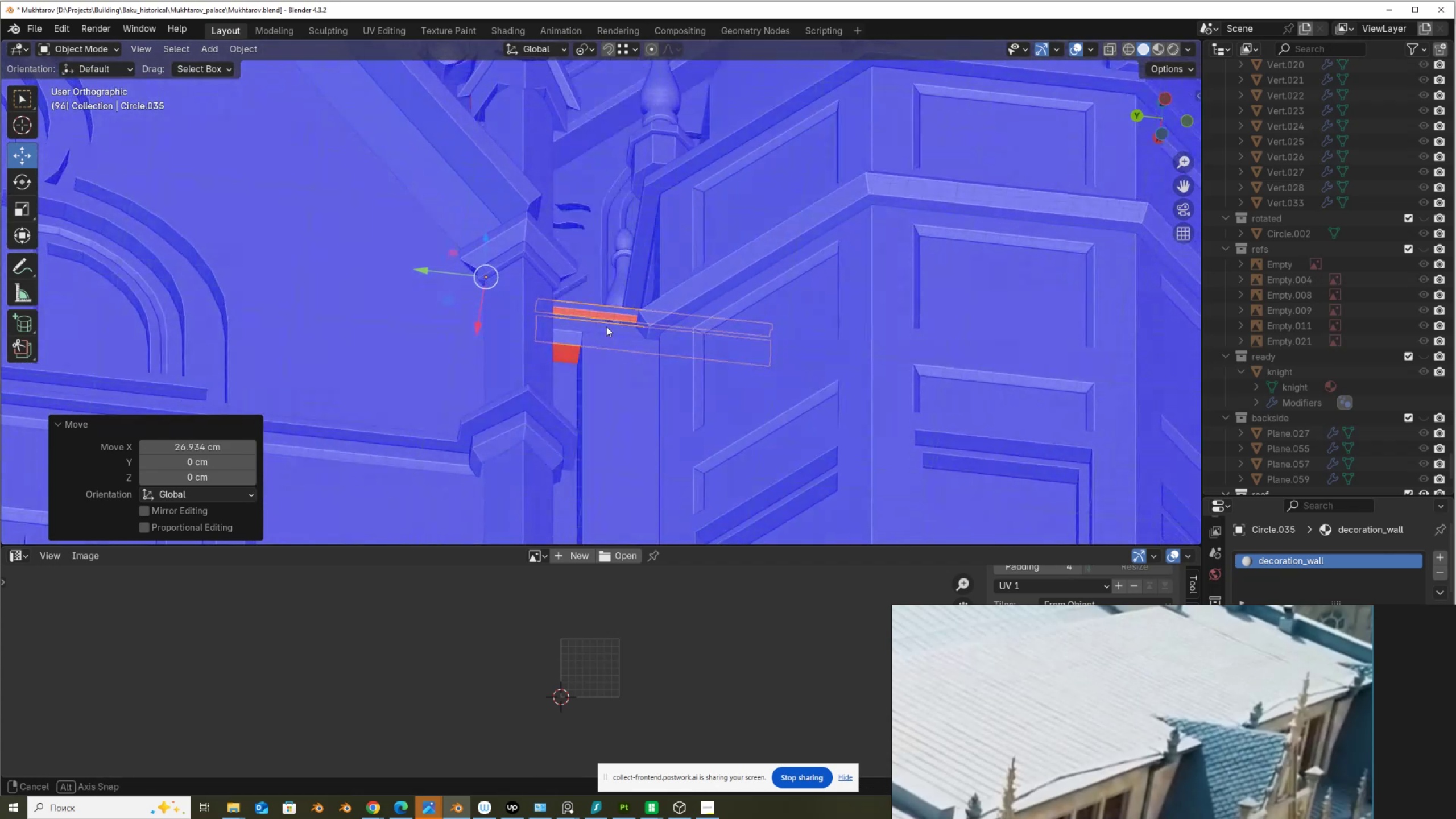 
key(Control+ControlLeft)
 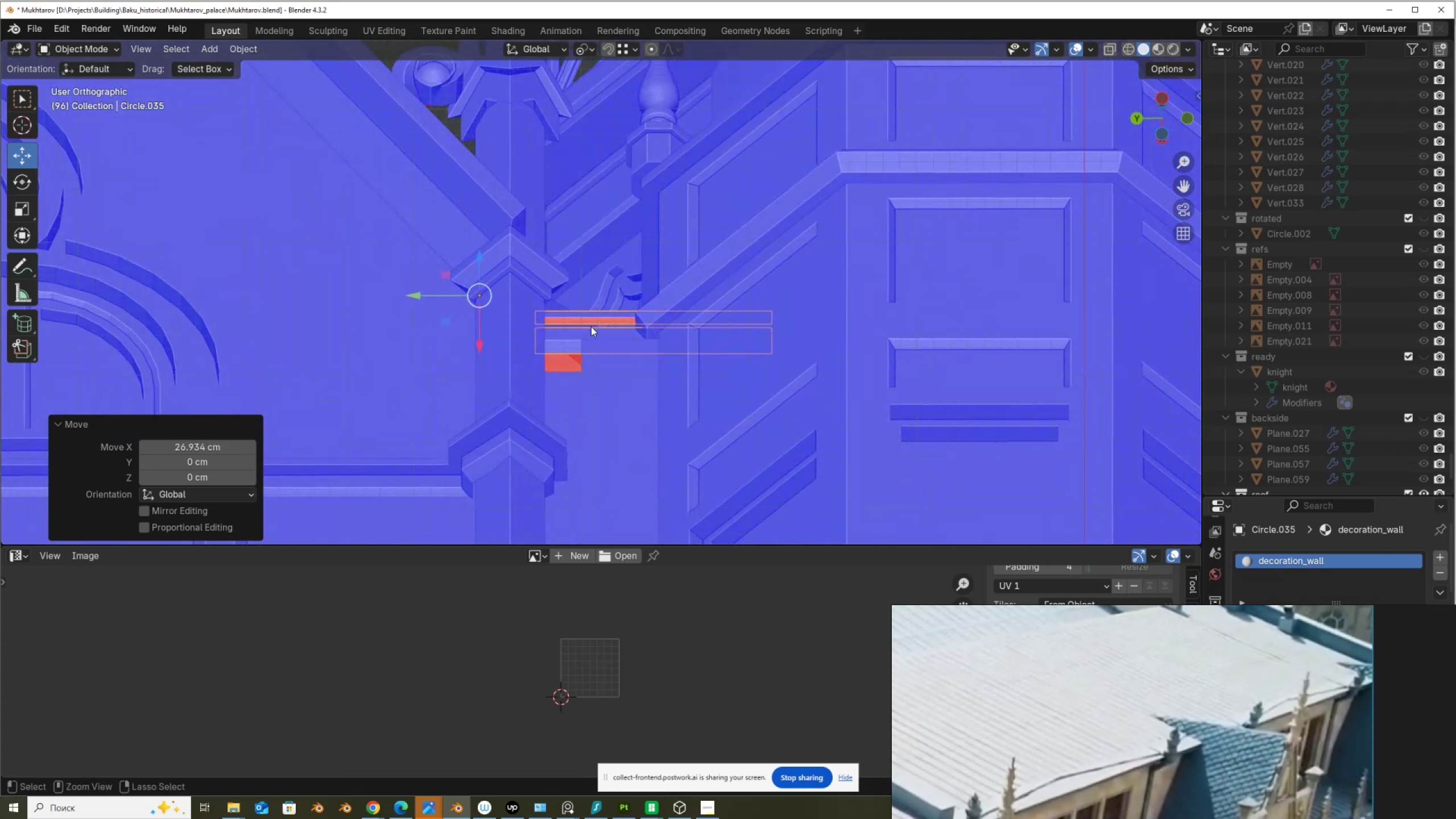 
key(Control+Z)
 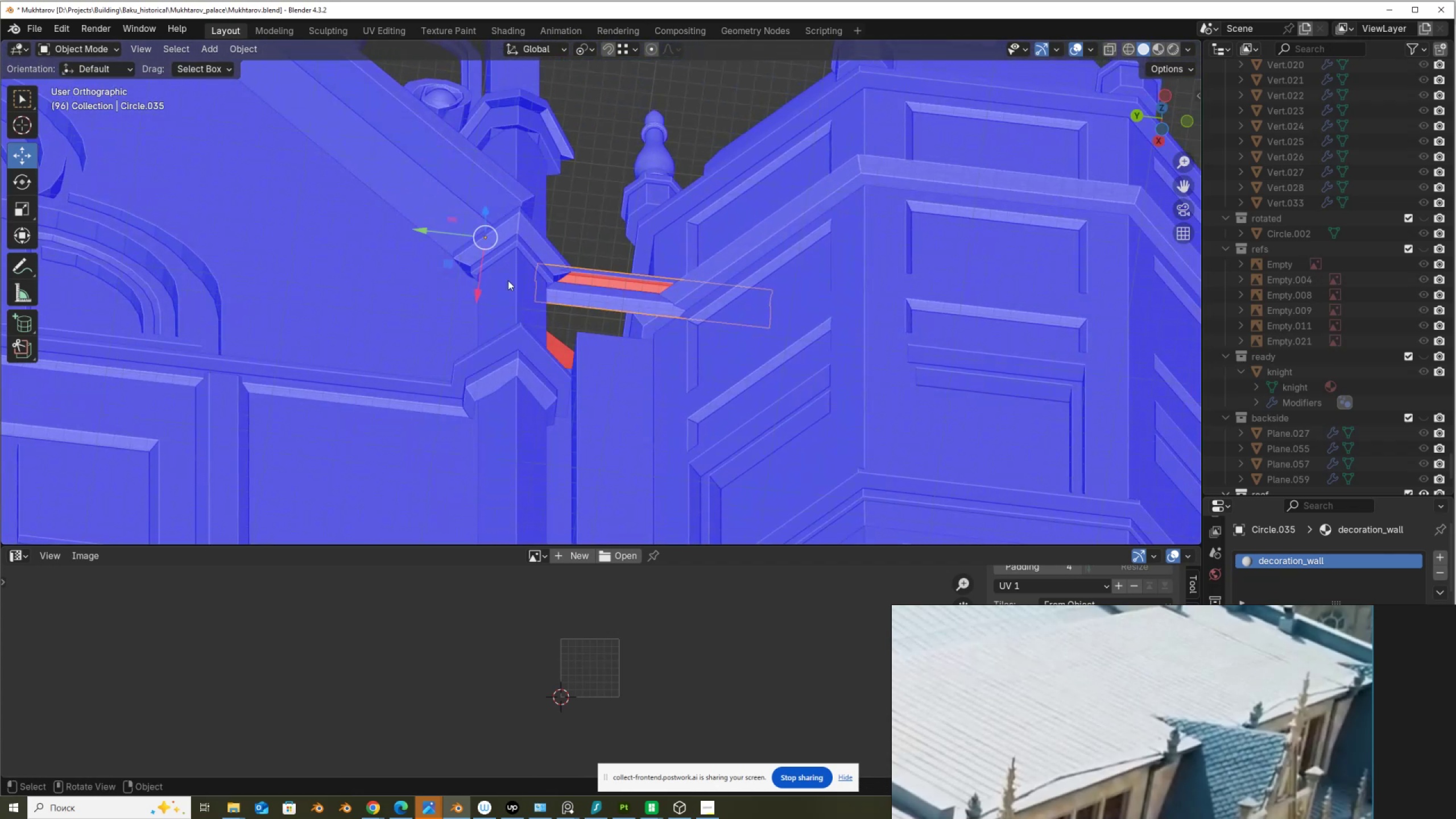 
left_click_drag(start_coordinate=[478, 290], to_coordinate=[475, 326])
 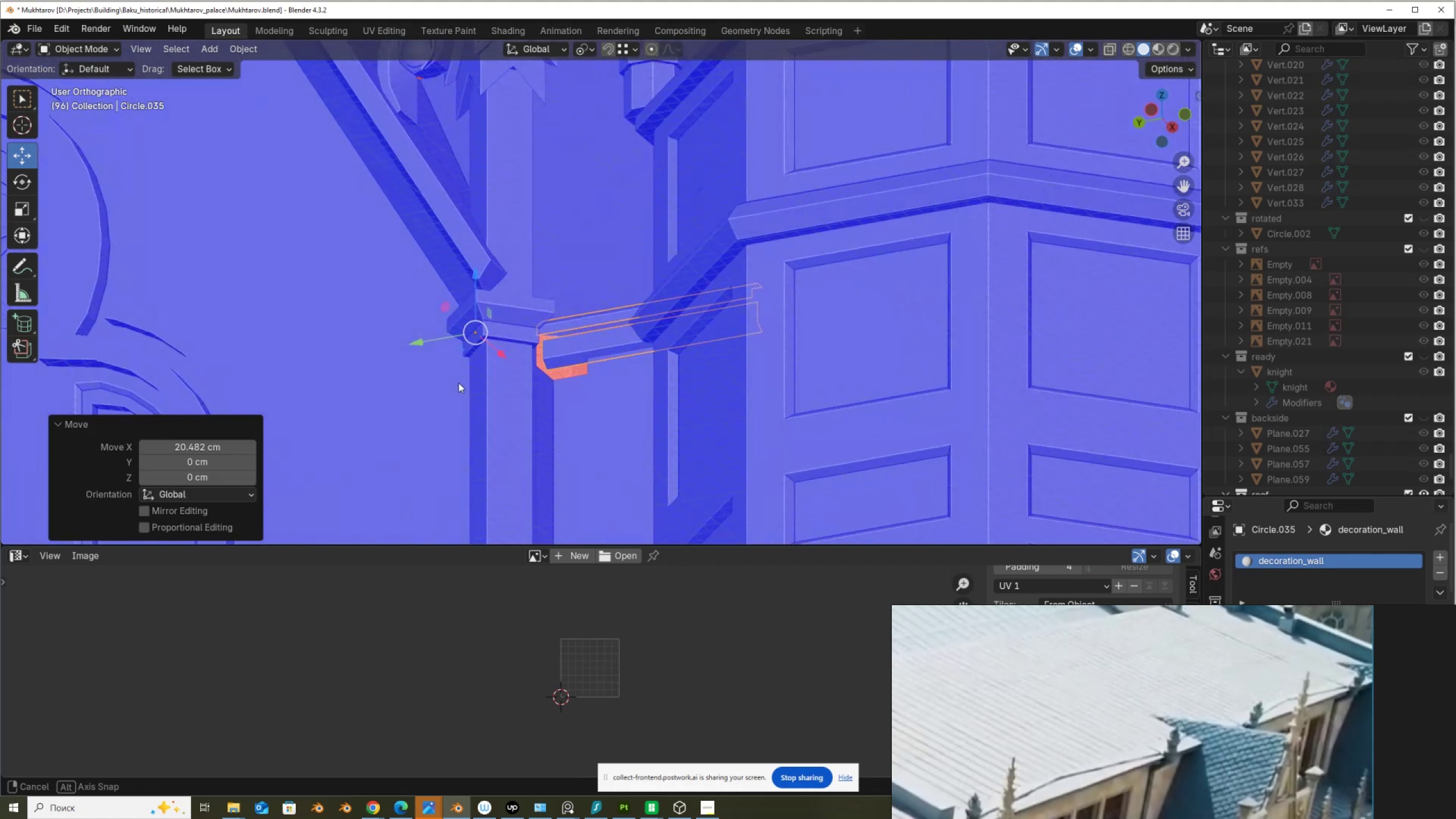 
scroll: coordinate [556, 325], scroll_direction: up, amount: 2.0
 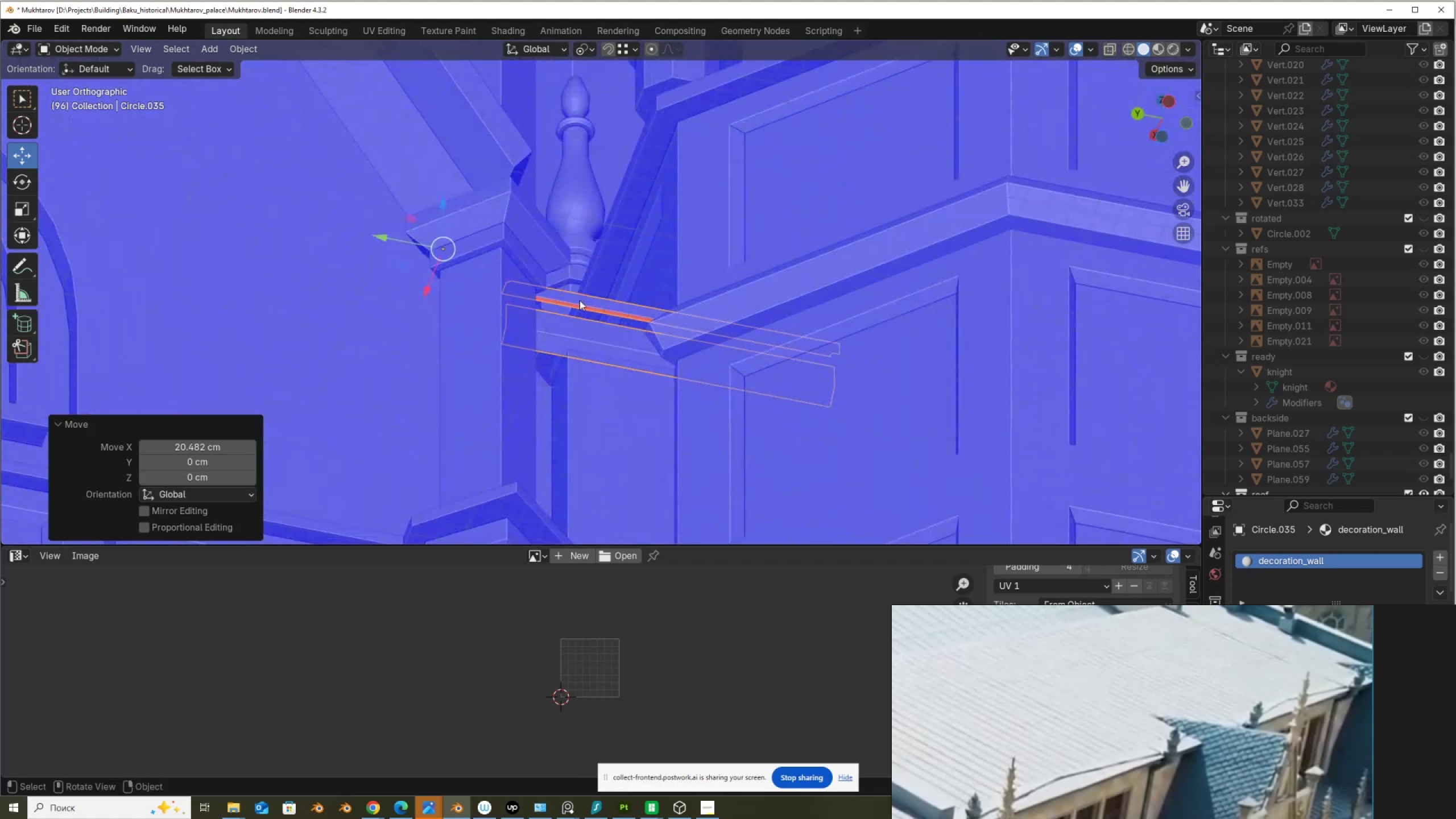 
key(Tab)
 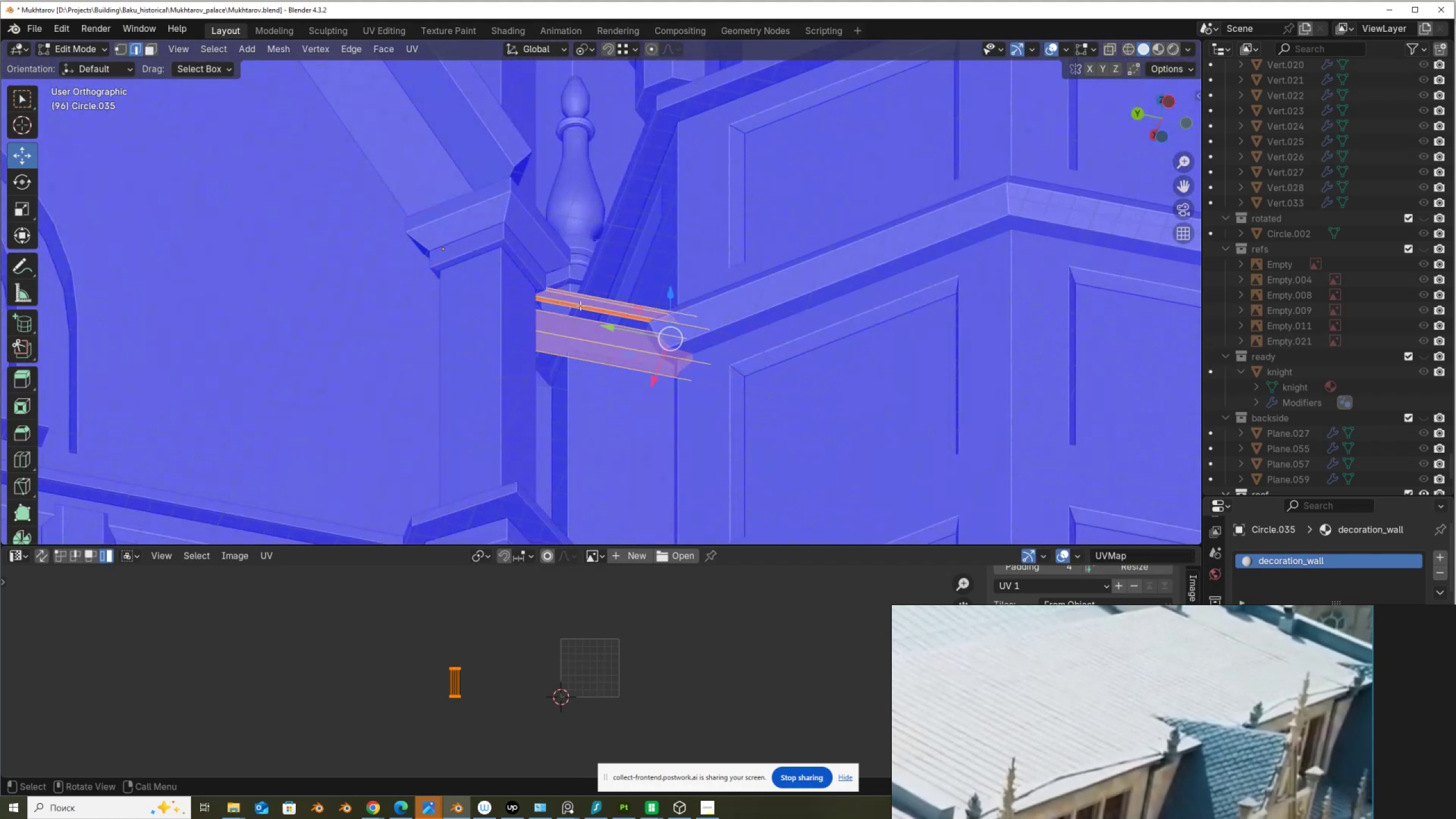 
left_click([580, 305])
 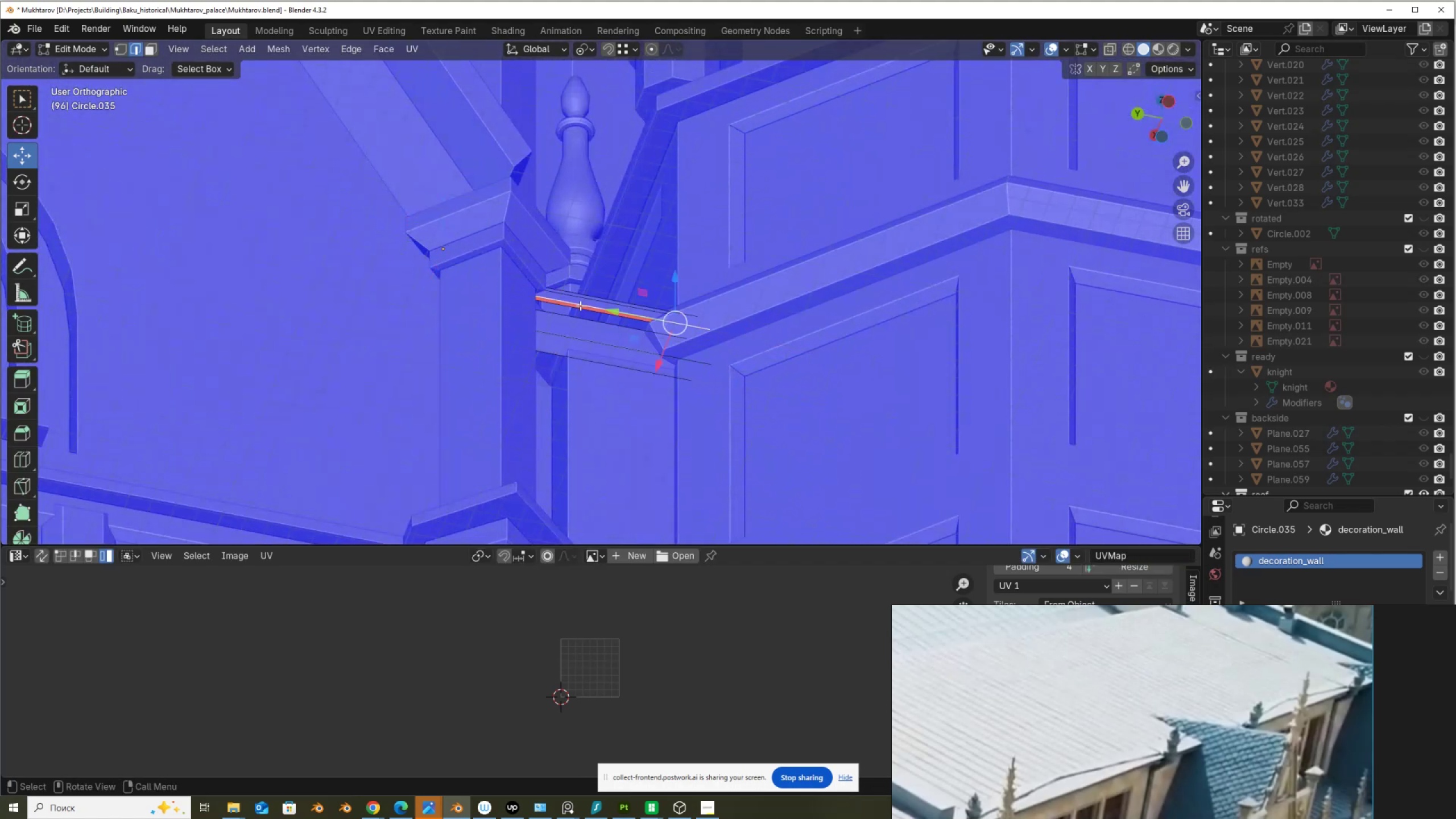 
scroll: coordinate [576, 313], scroll_direction: up, amount: 4.0
 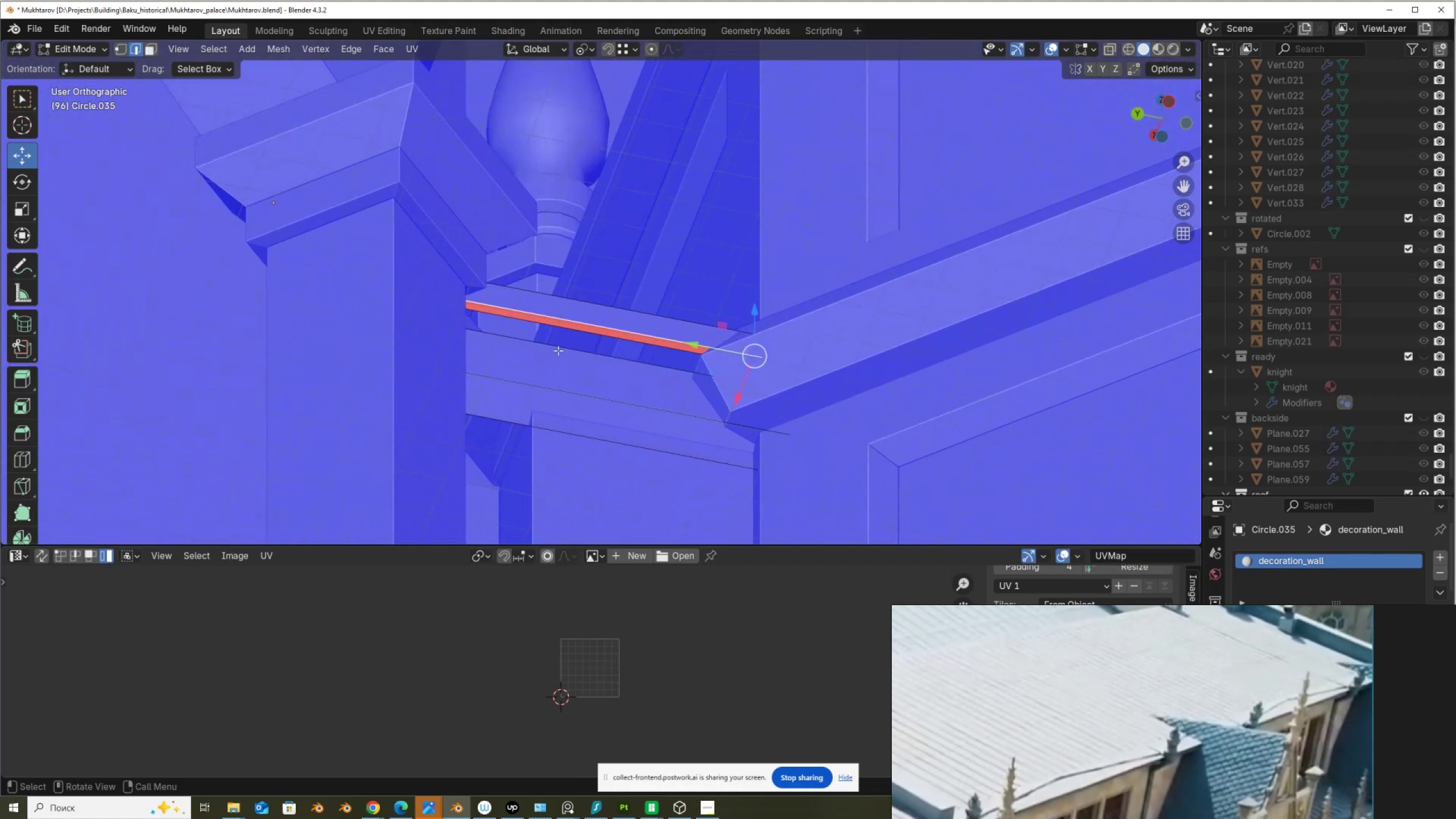 
hold_key(key=ShiftLeft, duration=0.33)
left_click([557, 345])
 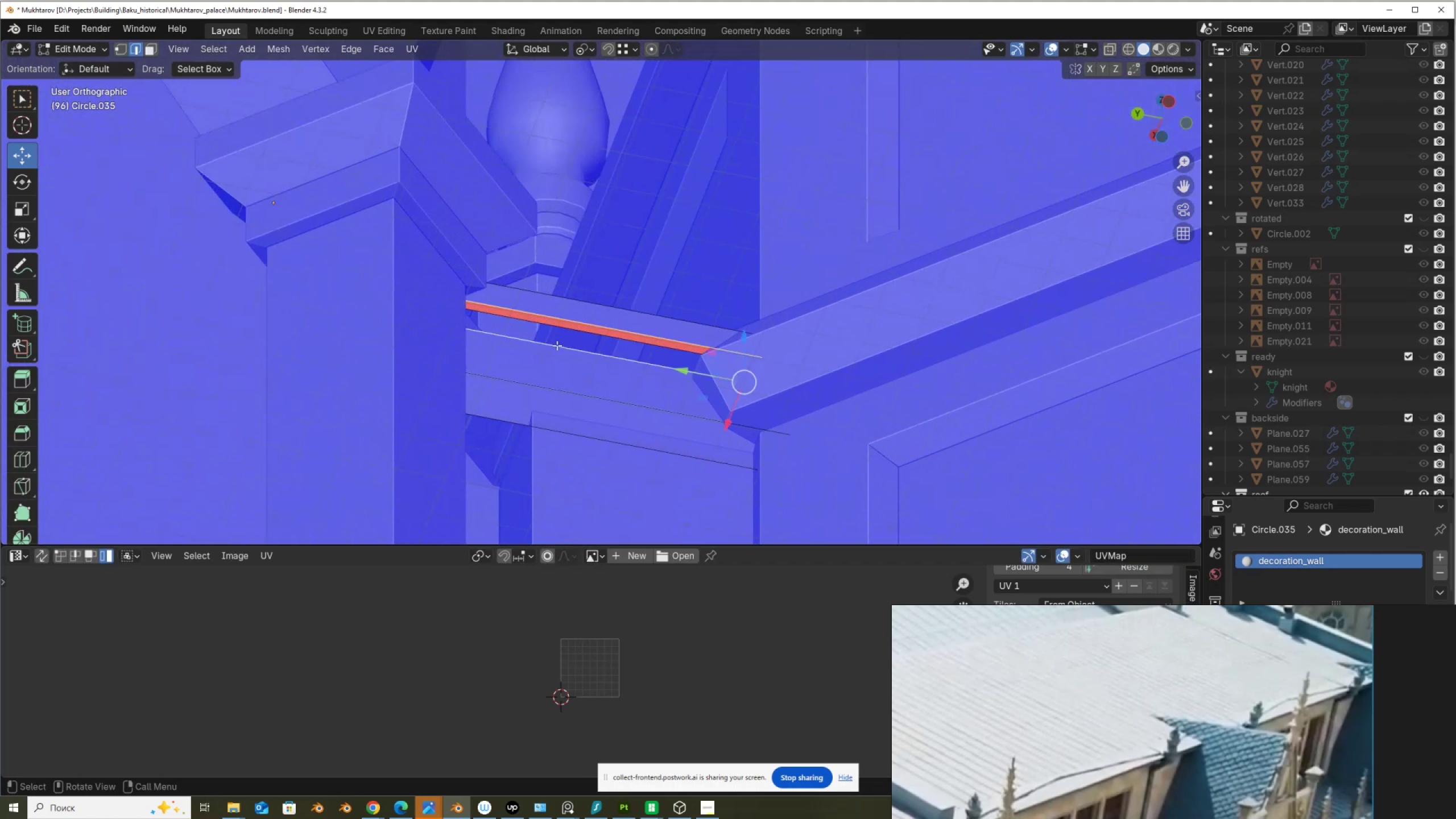 
key(F)
 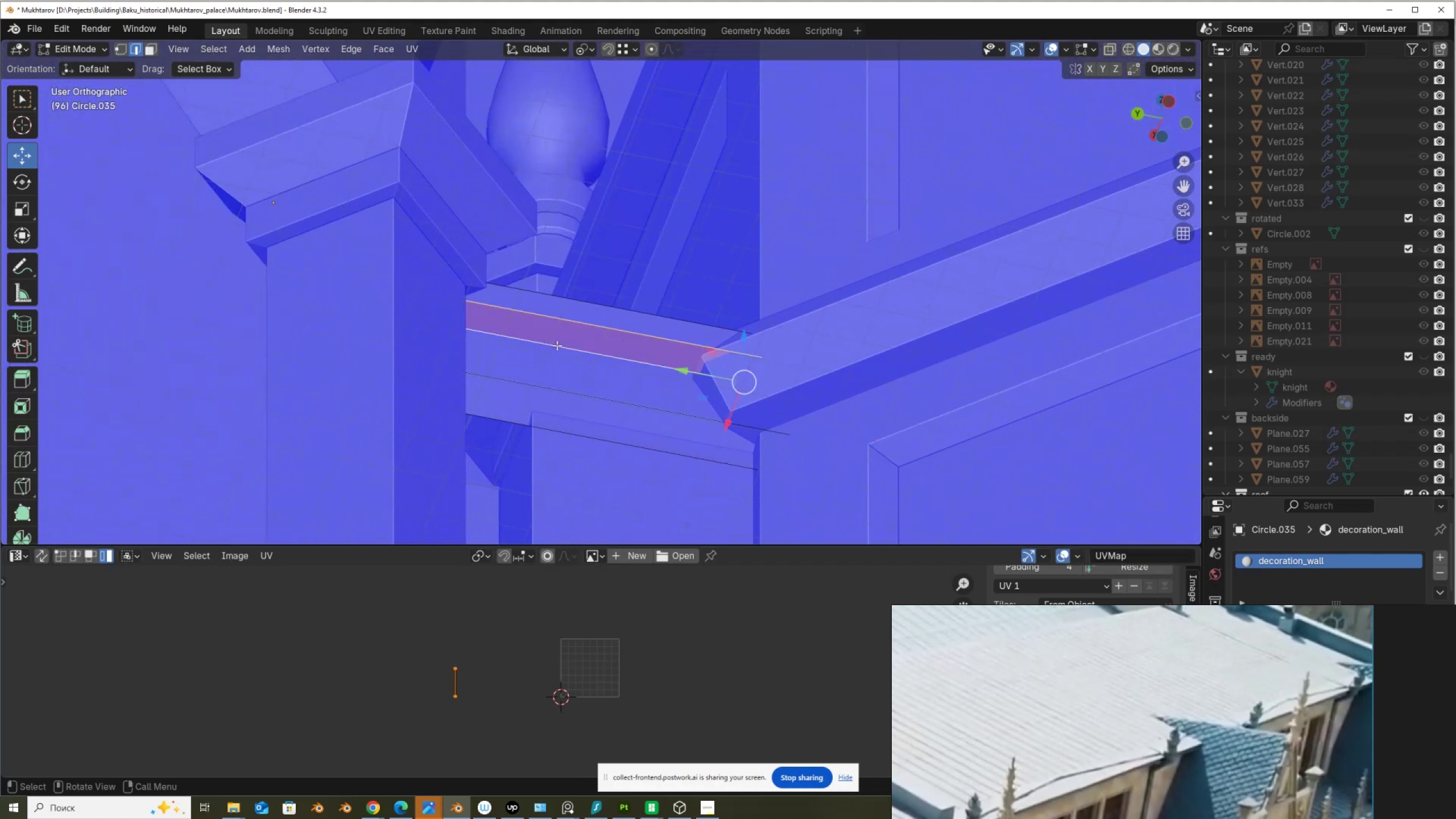 
scroll: coordinate [508, 235], scroll_direction: down, amount: 15.0
 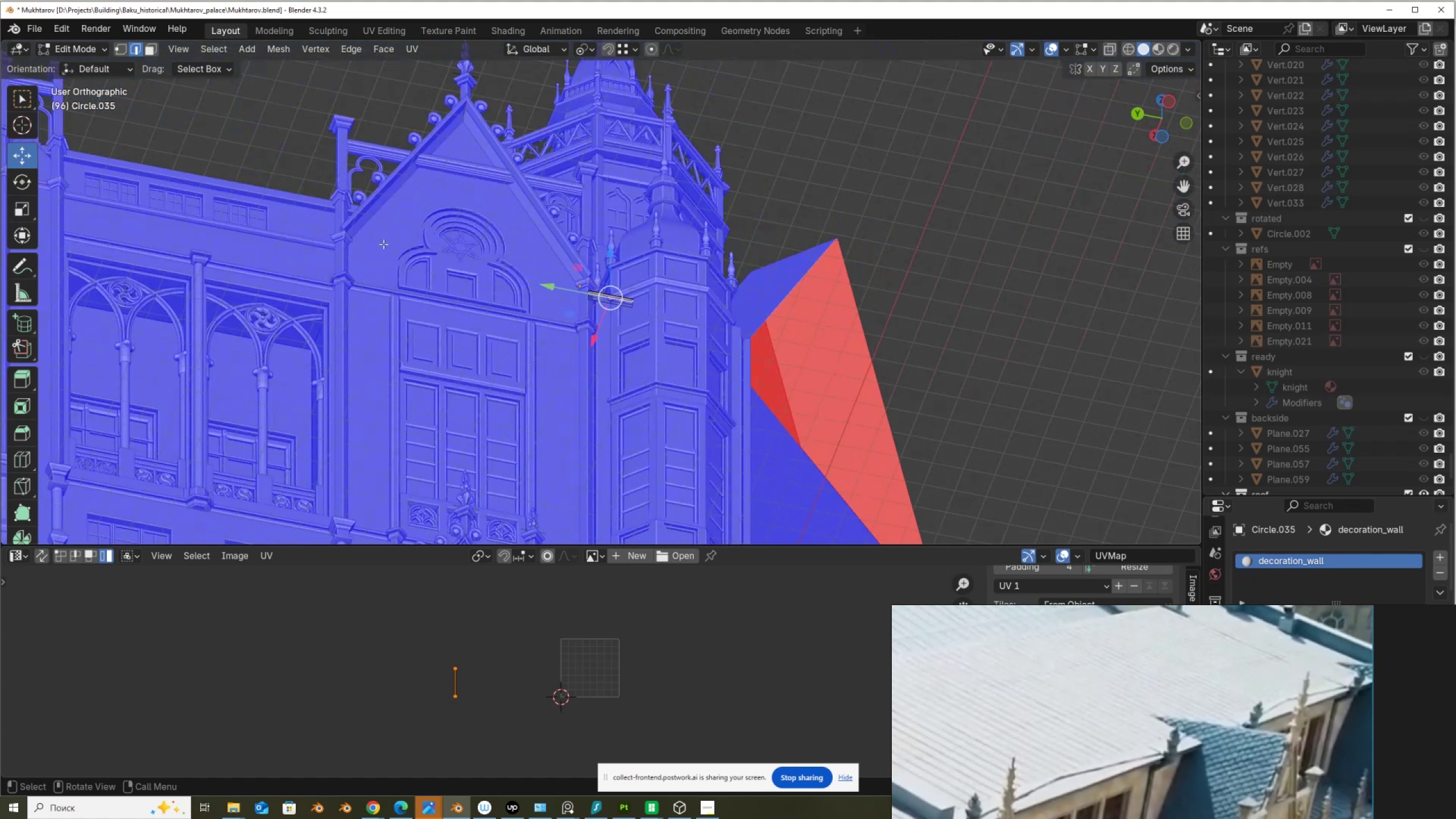 
hold_key(key=ShiftLeft, duration=0.6)
scroll: coordinate [616, 351], scroll_direction: up, amount: 13.0
 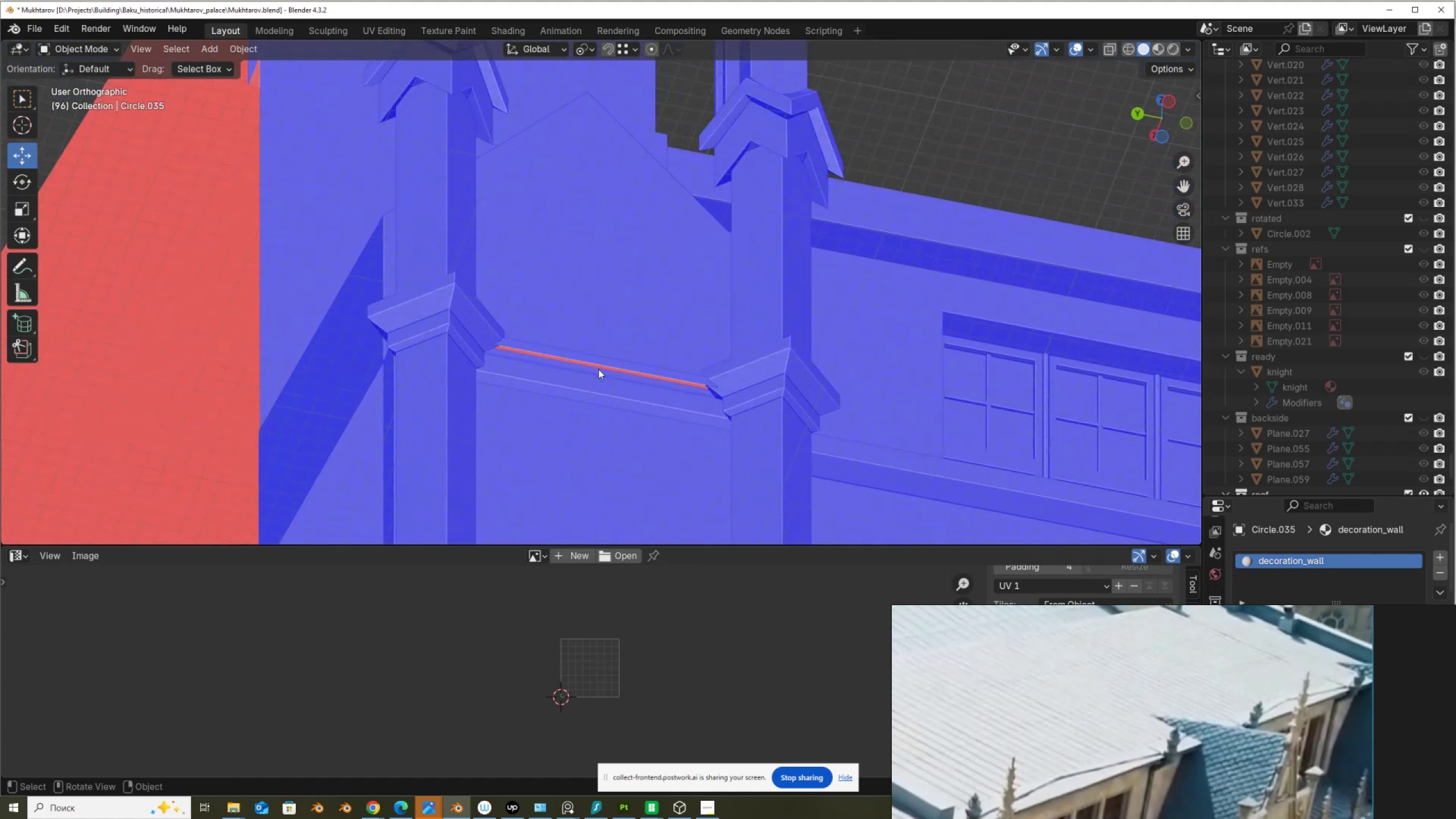 
hold_key(key=ShiftLeft, duration=0.31)
 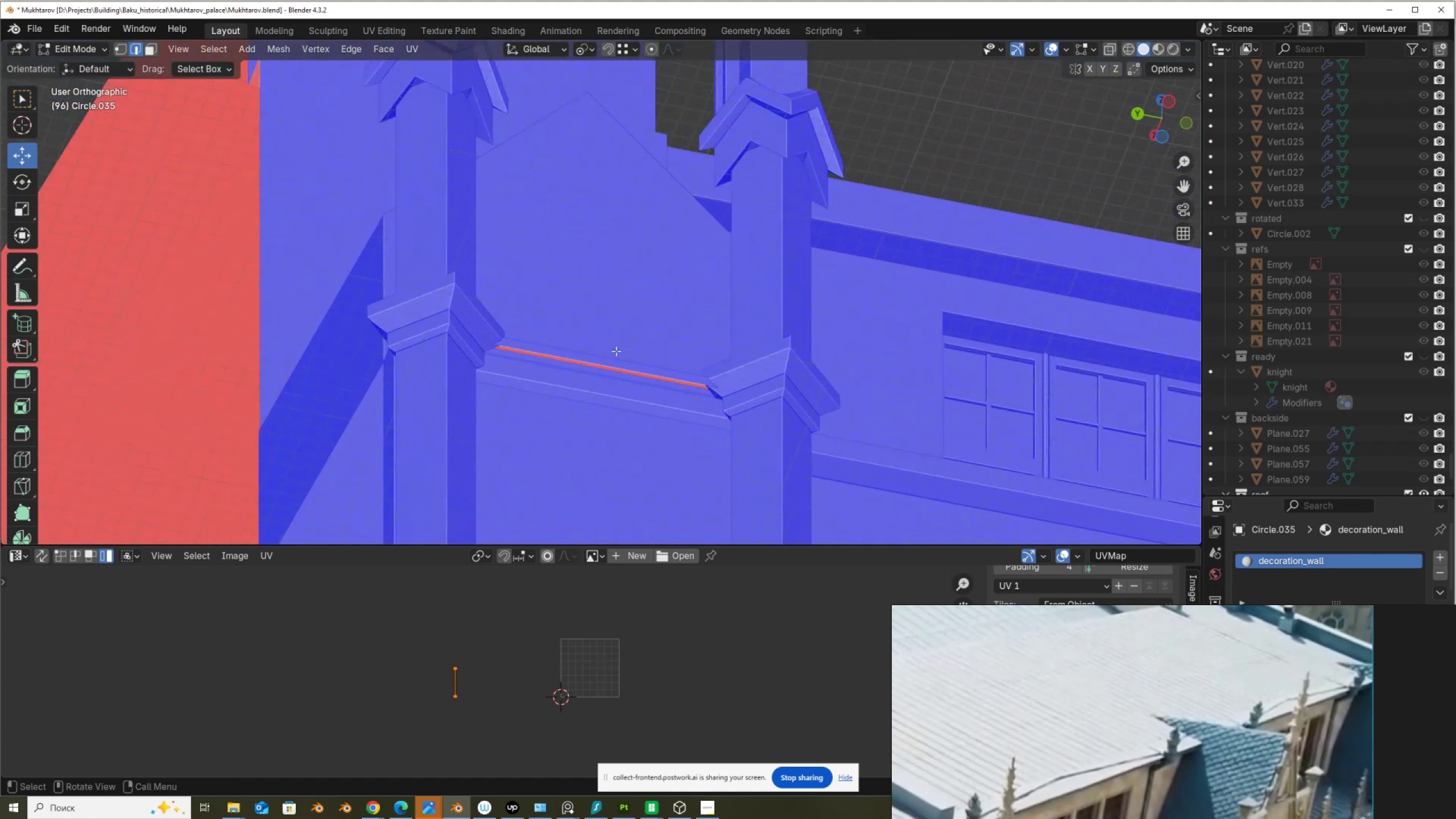 
key(Tab)
 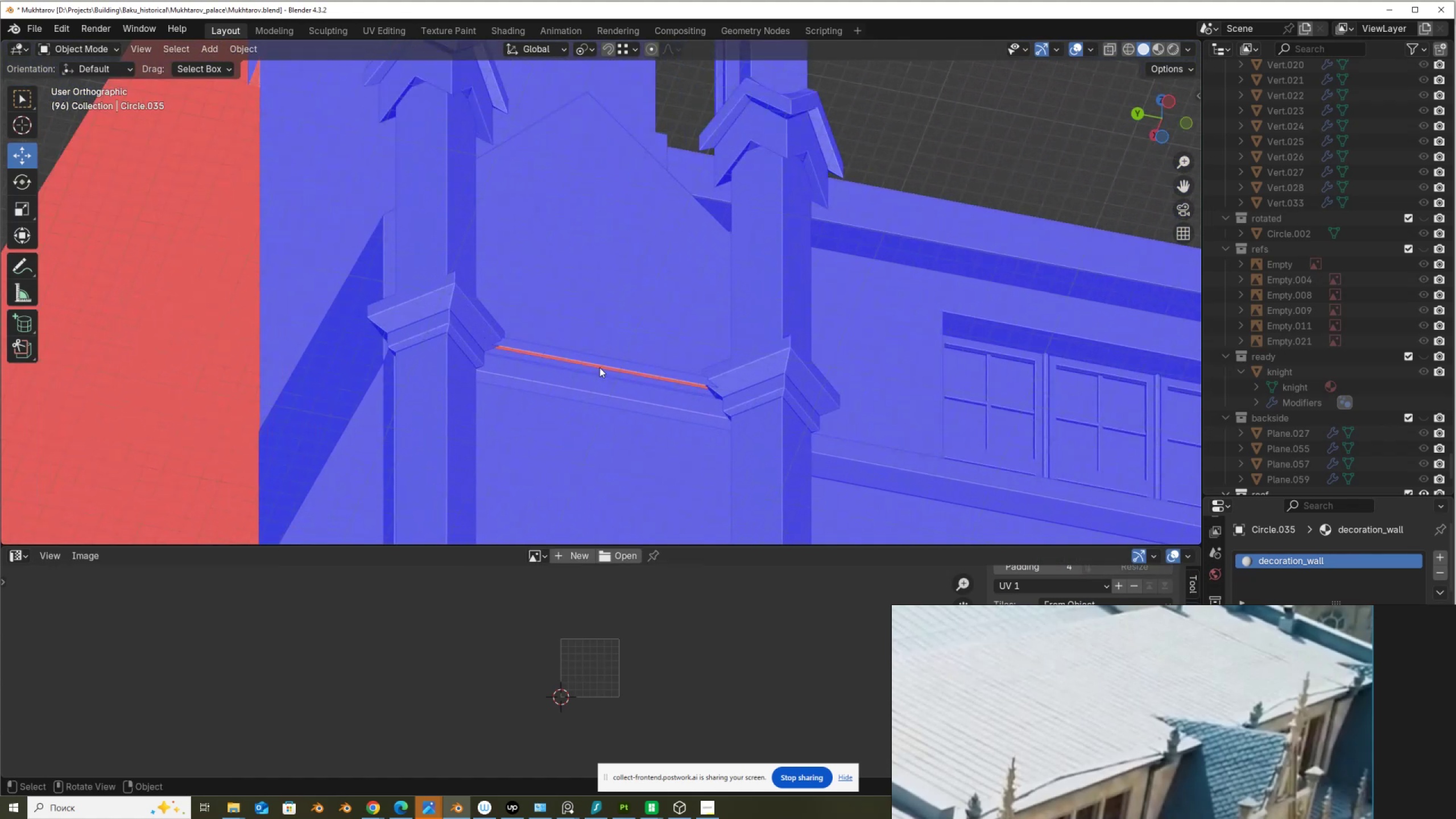 
left_click([599, 367])
 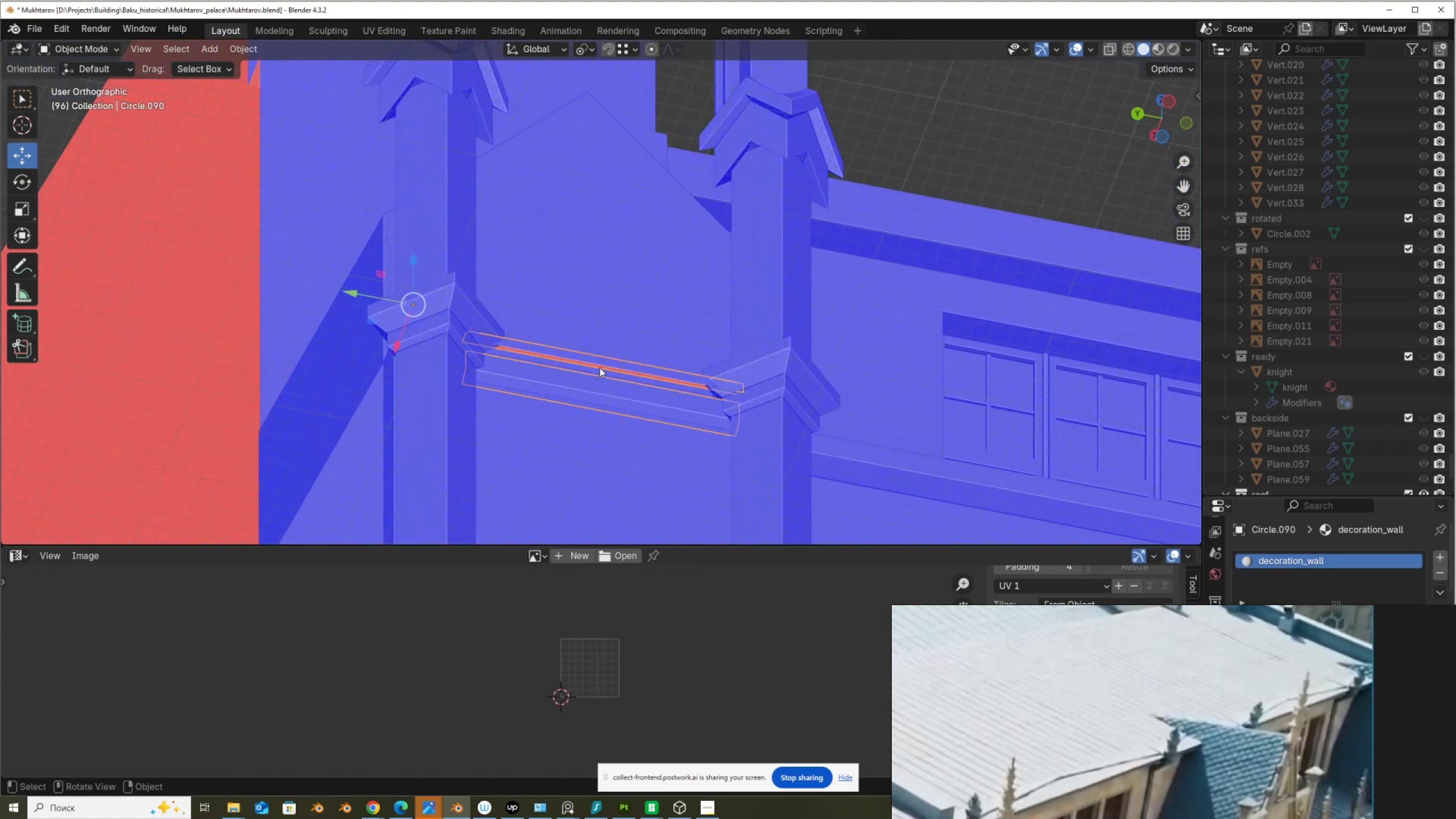 
key(Tab)
 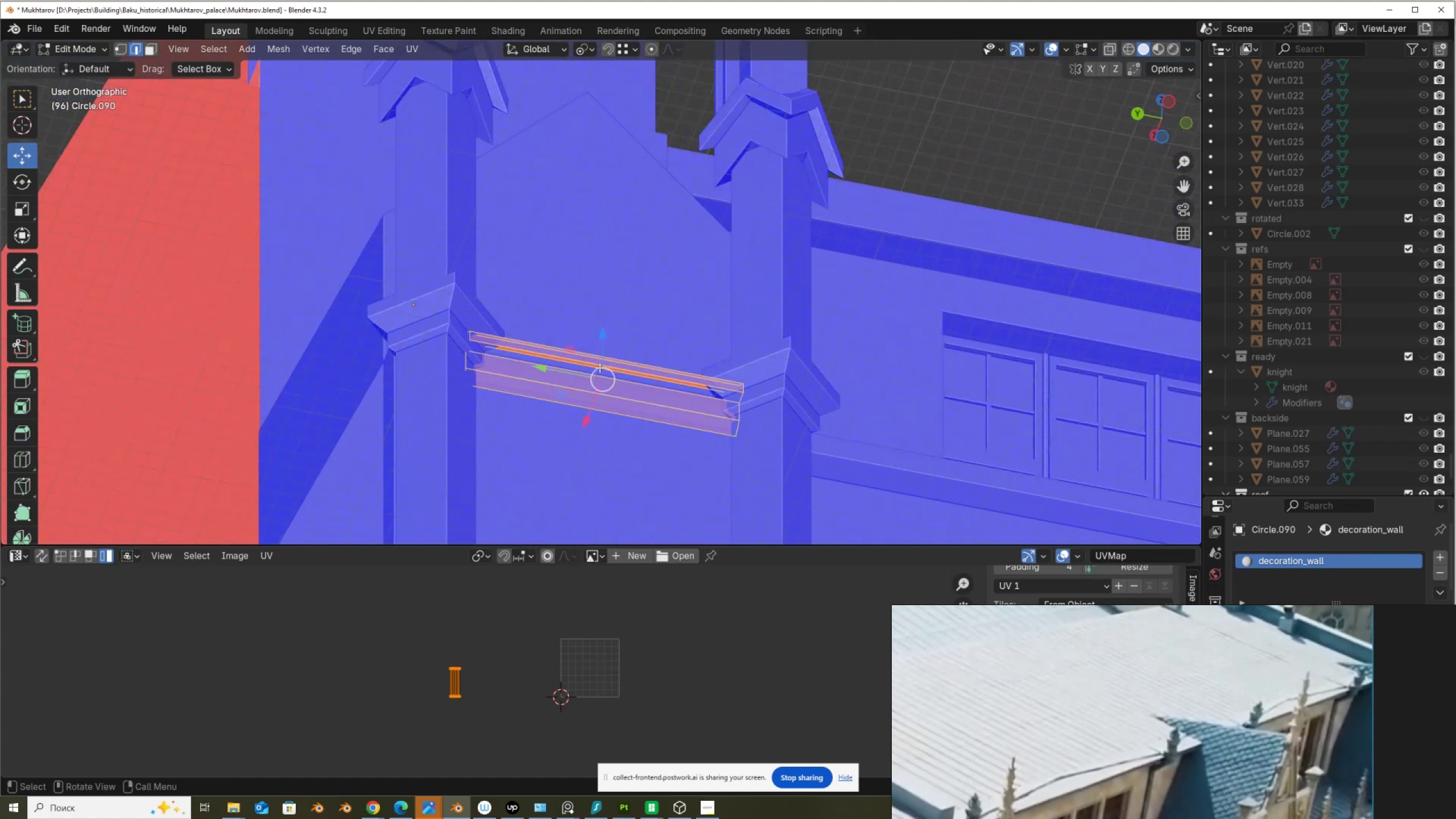 
scroll: coordinate [499, 618], scroll_direction: up, amount: 9.0
 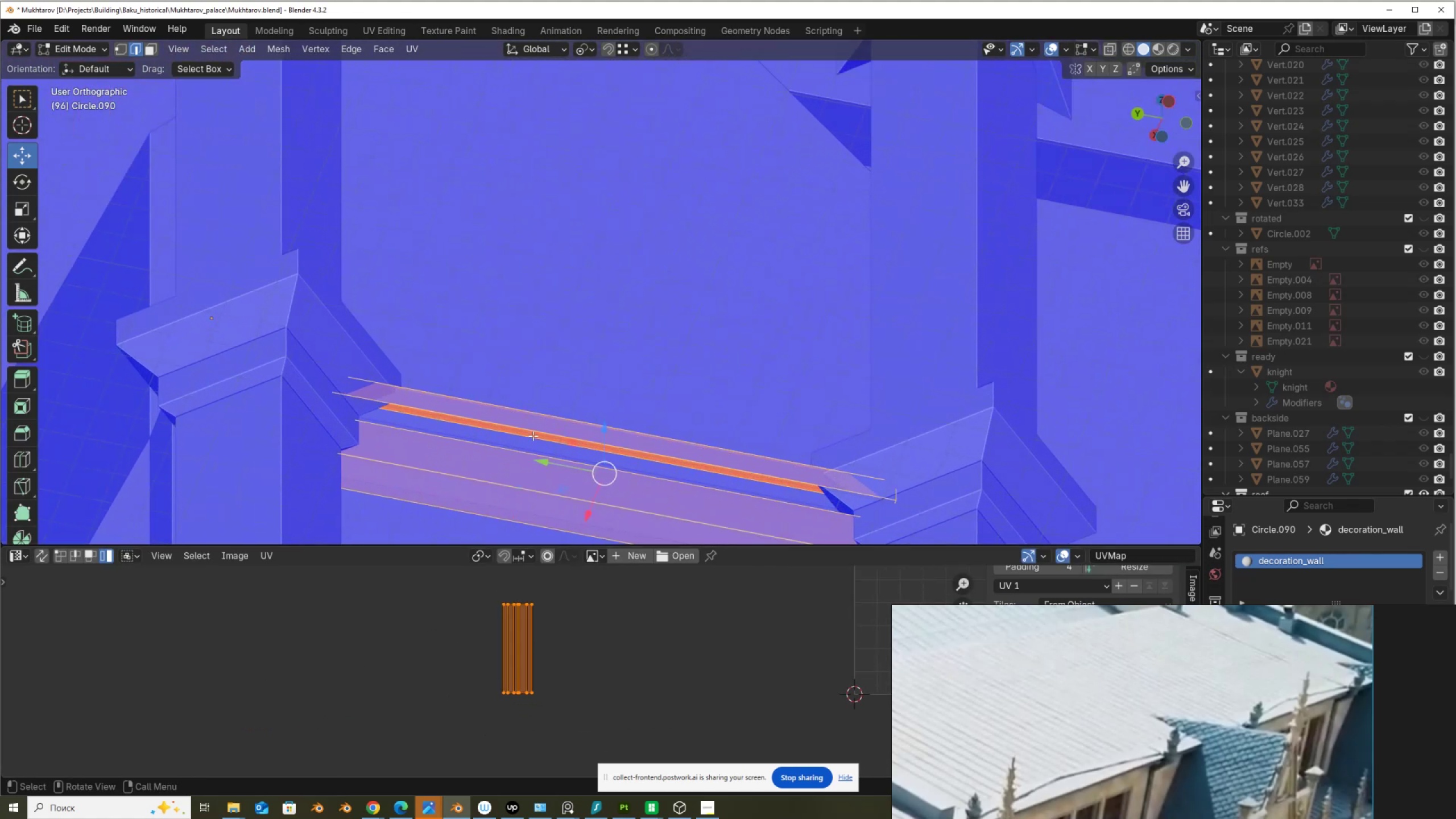 
left_click([535, 431])
 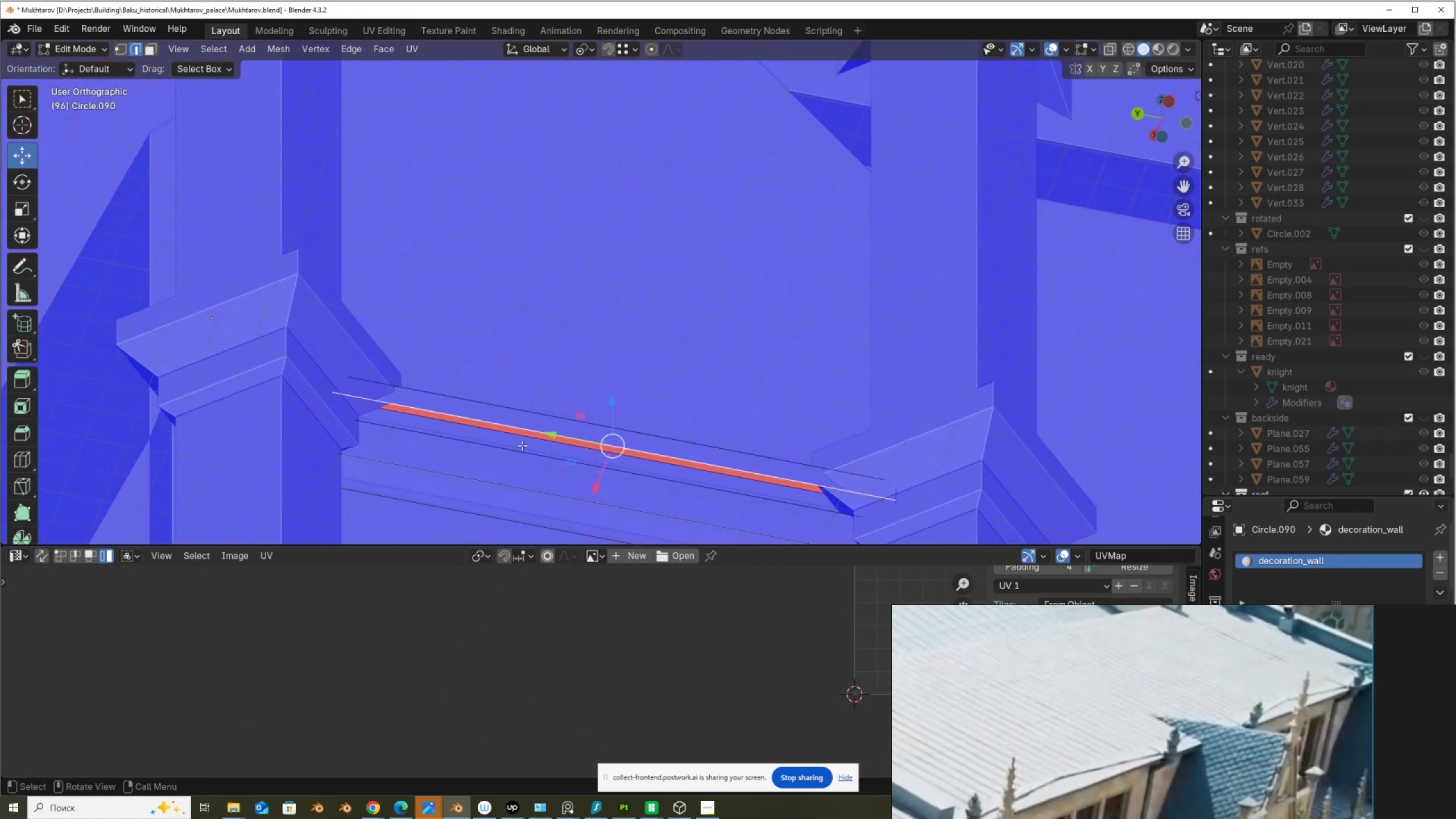 
hold_key(key=ShiftLeft, duration=0.5)
double_click([522, 446])
 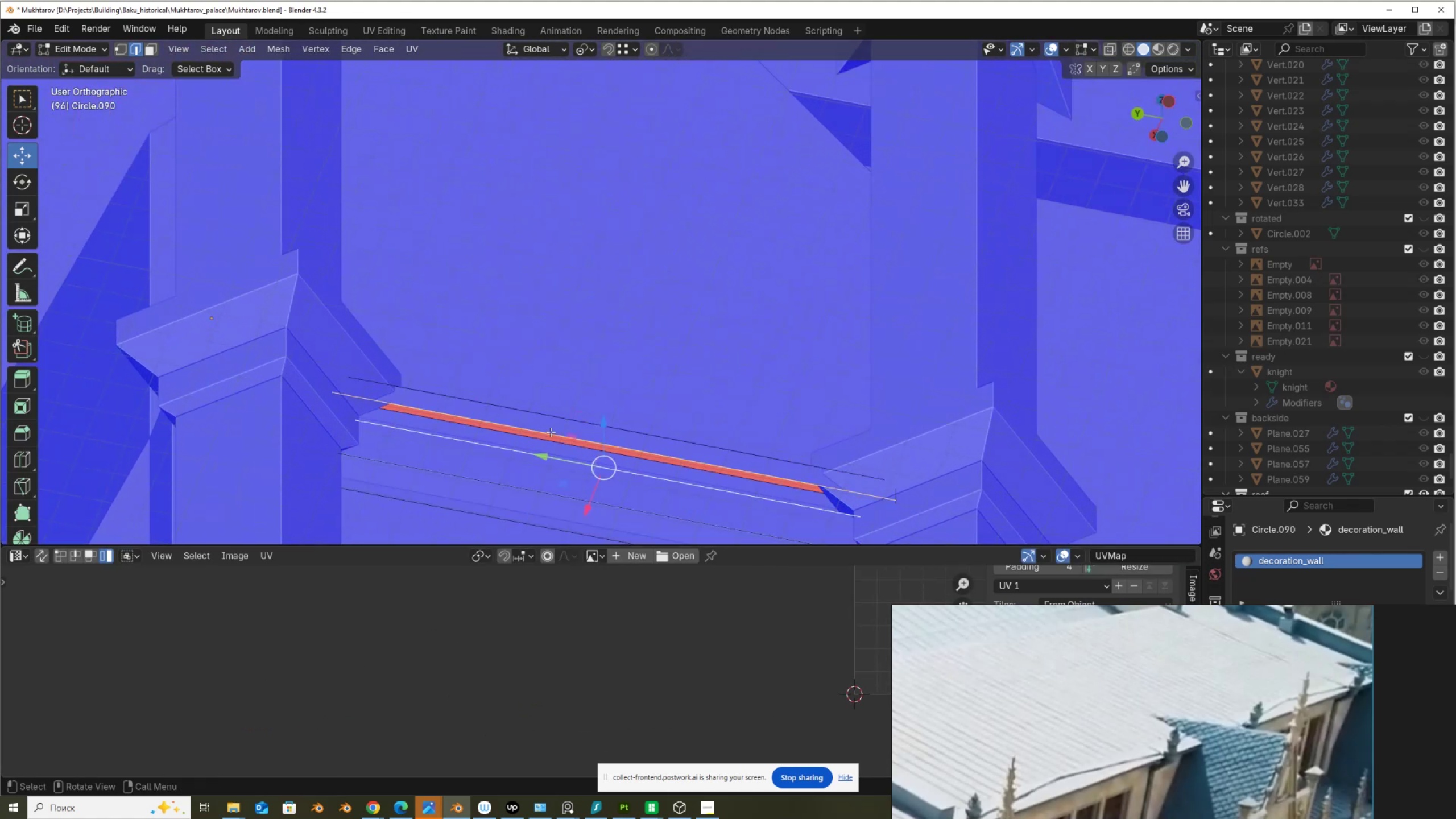 
type(fau)
 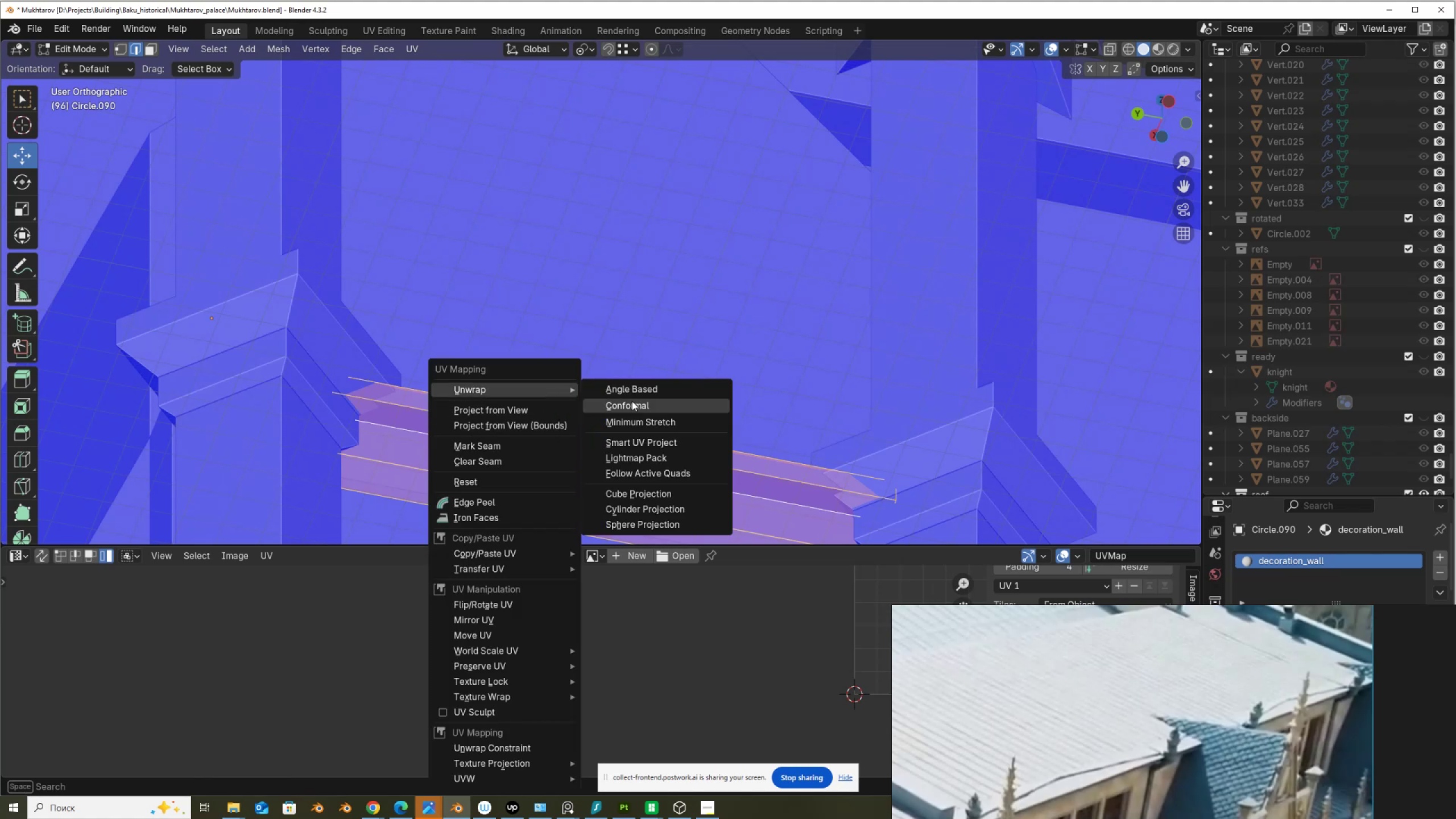 
left_click([646, 387])
 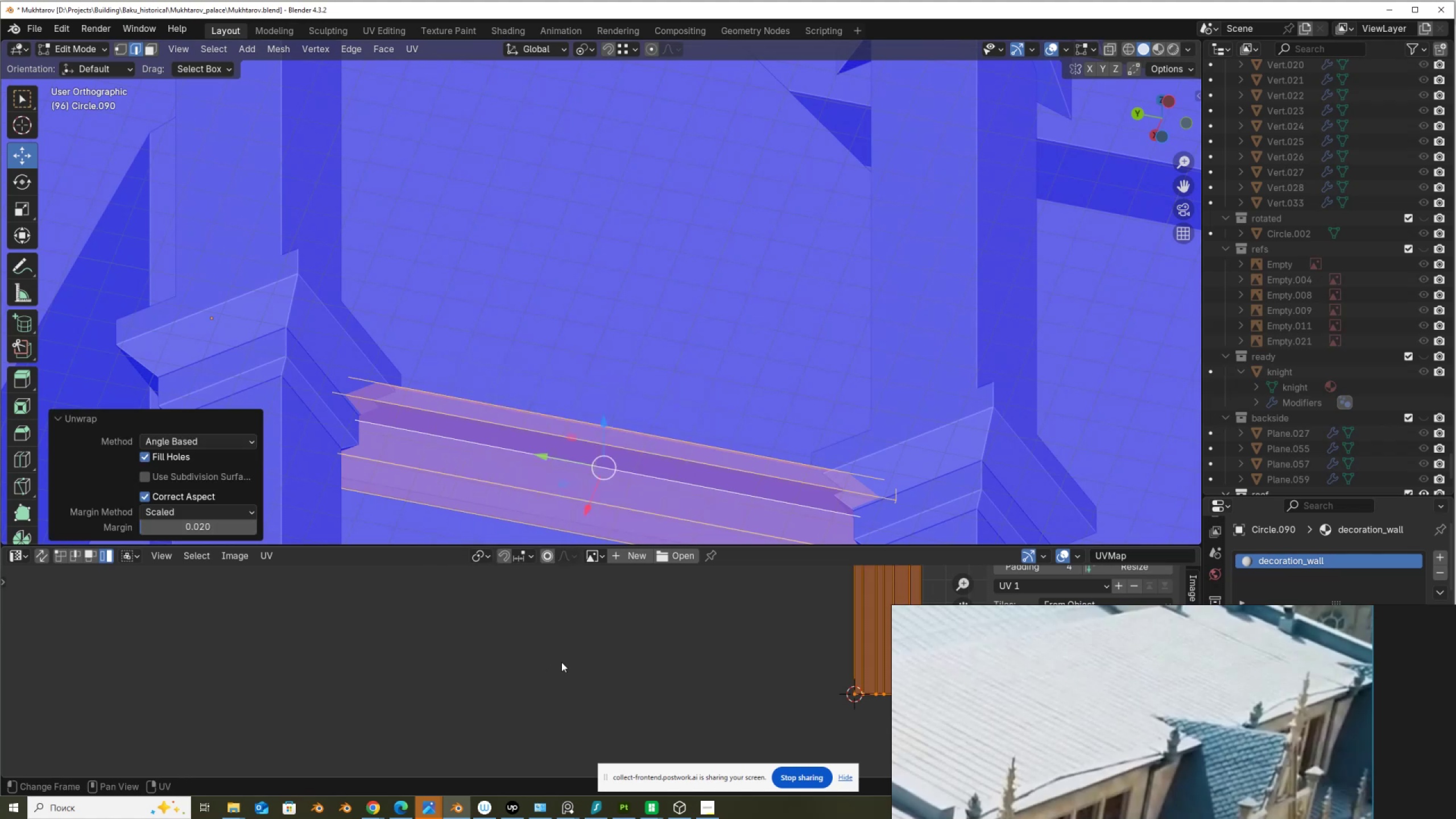 
scroll: coordinate [711, 640], scroll_direction: down, amount: 1.0
 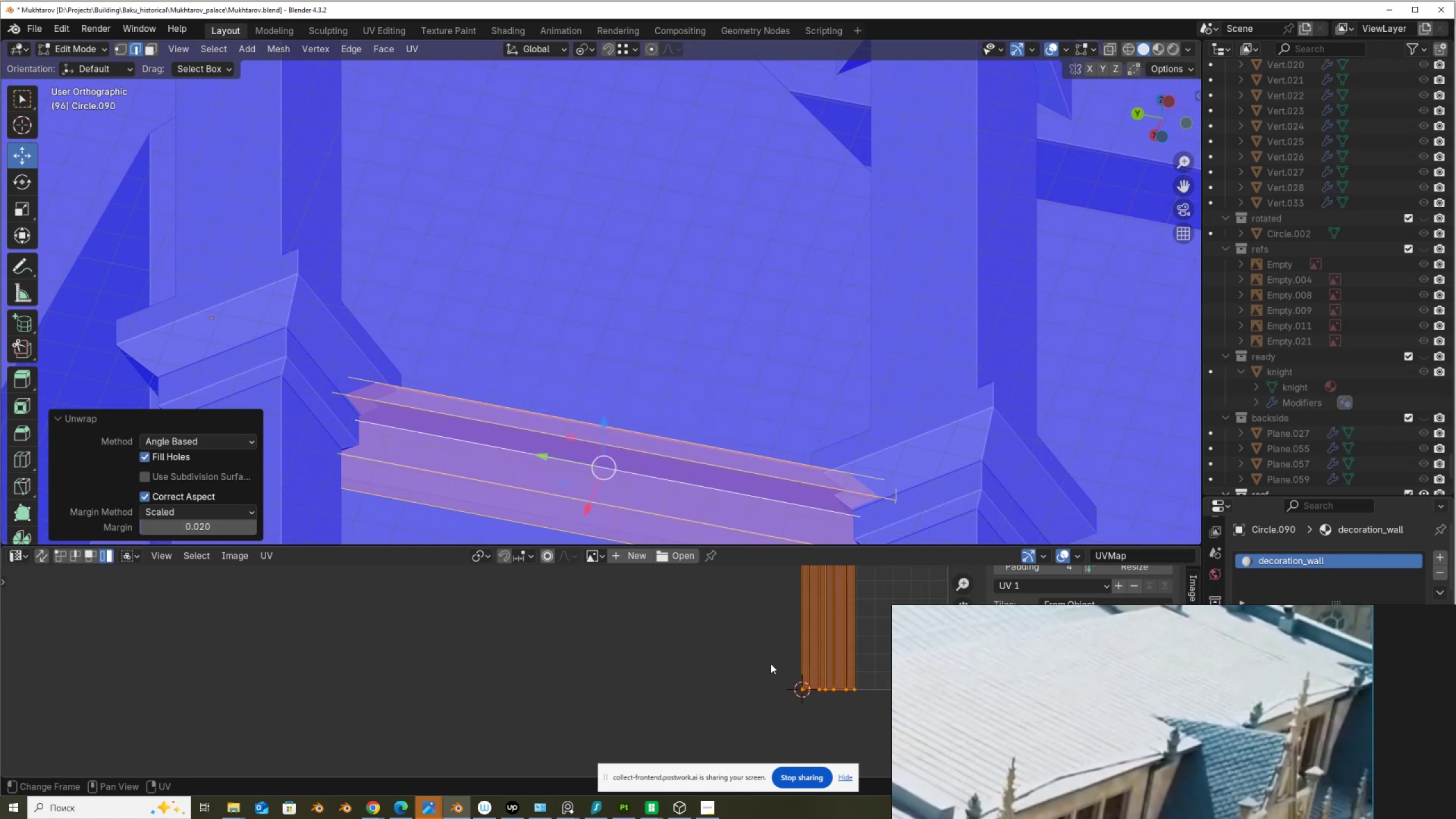 
key(S)
 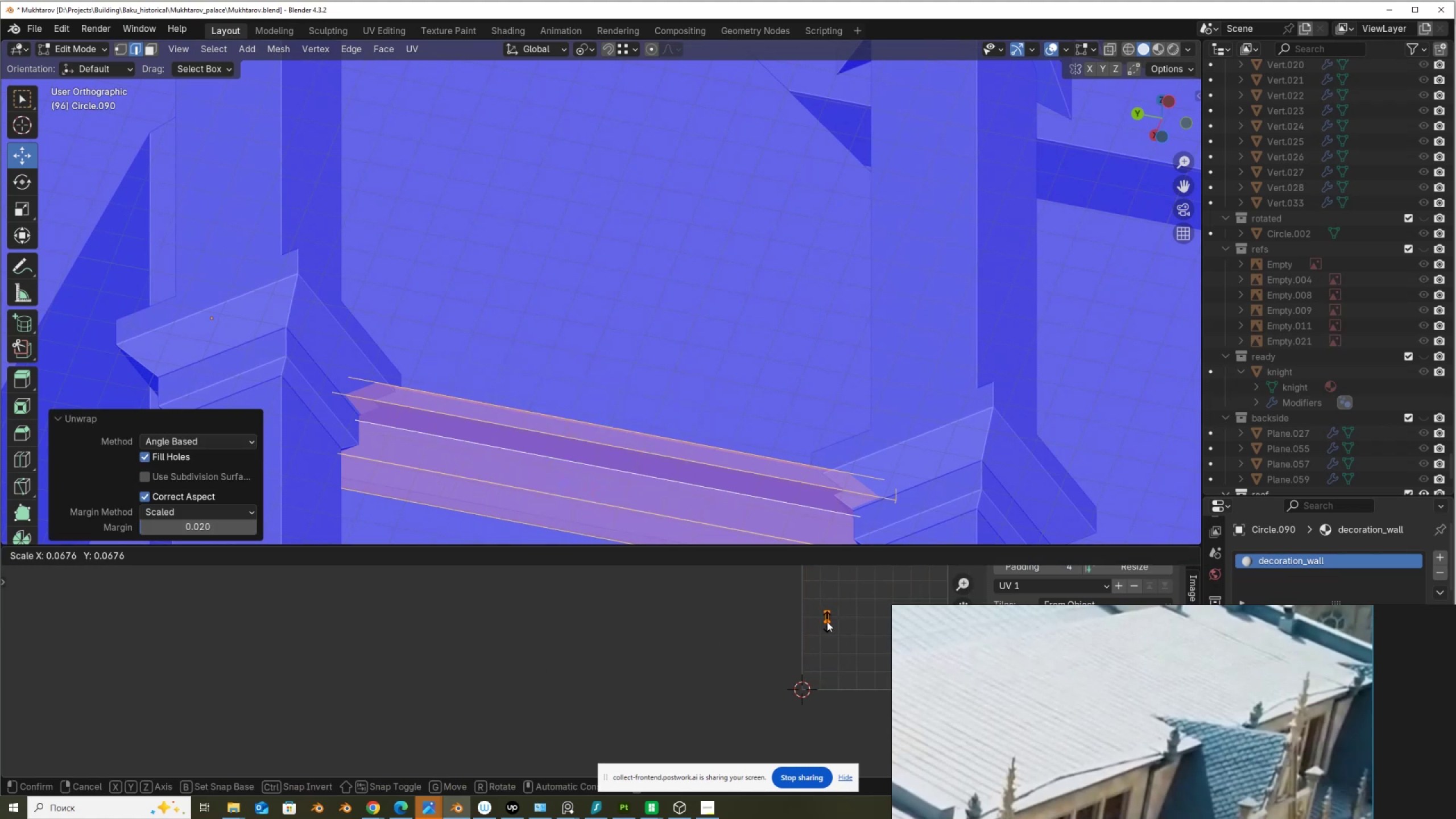 
left_click([826, 622])
 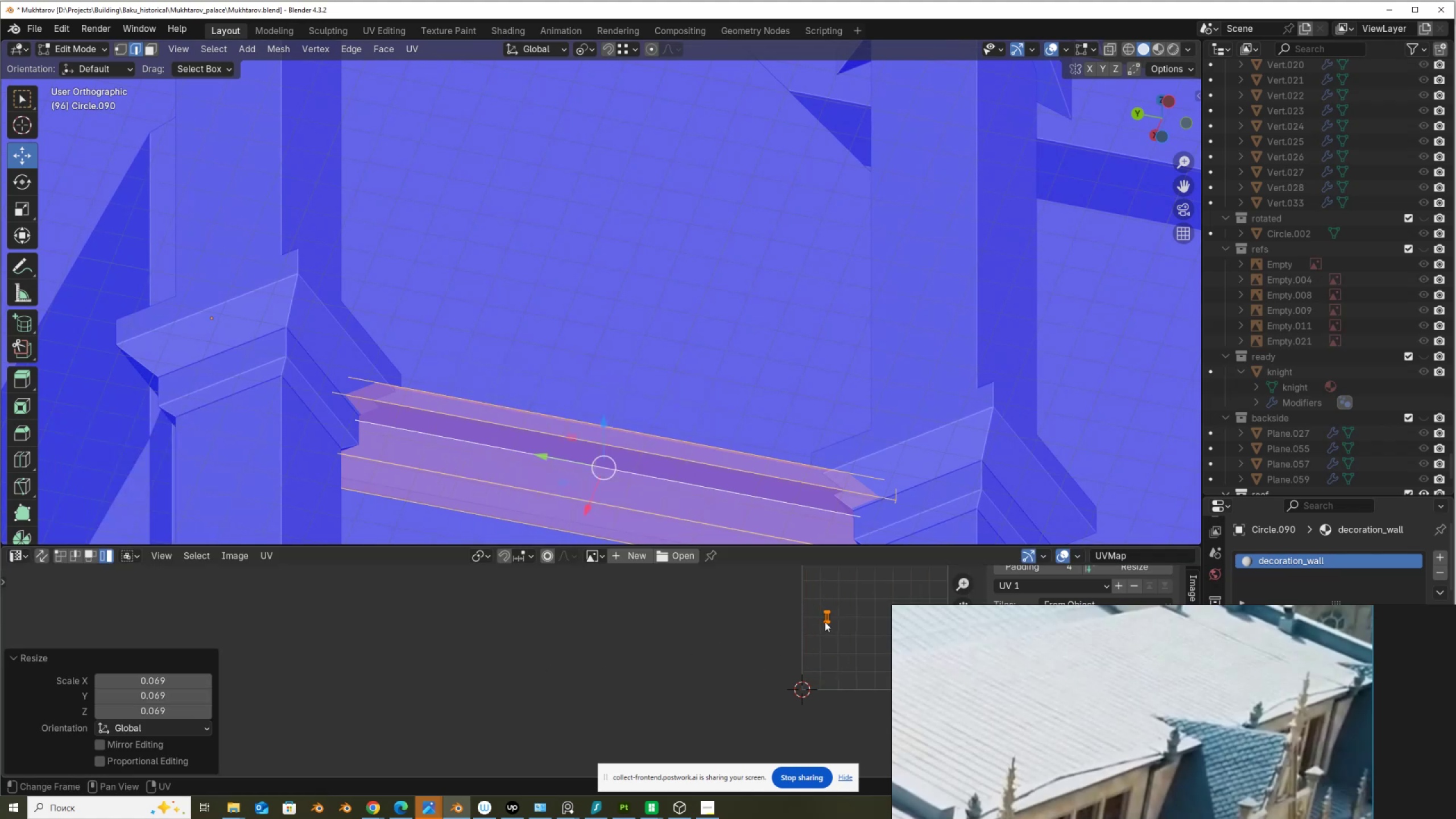 
key(G)
 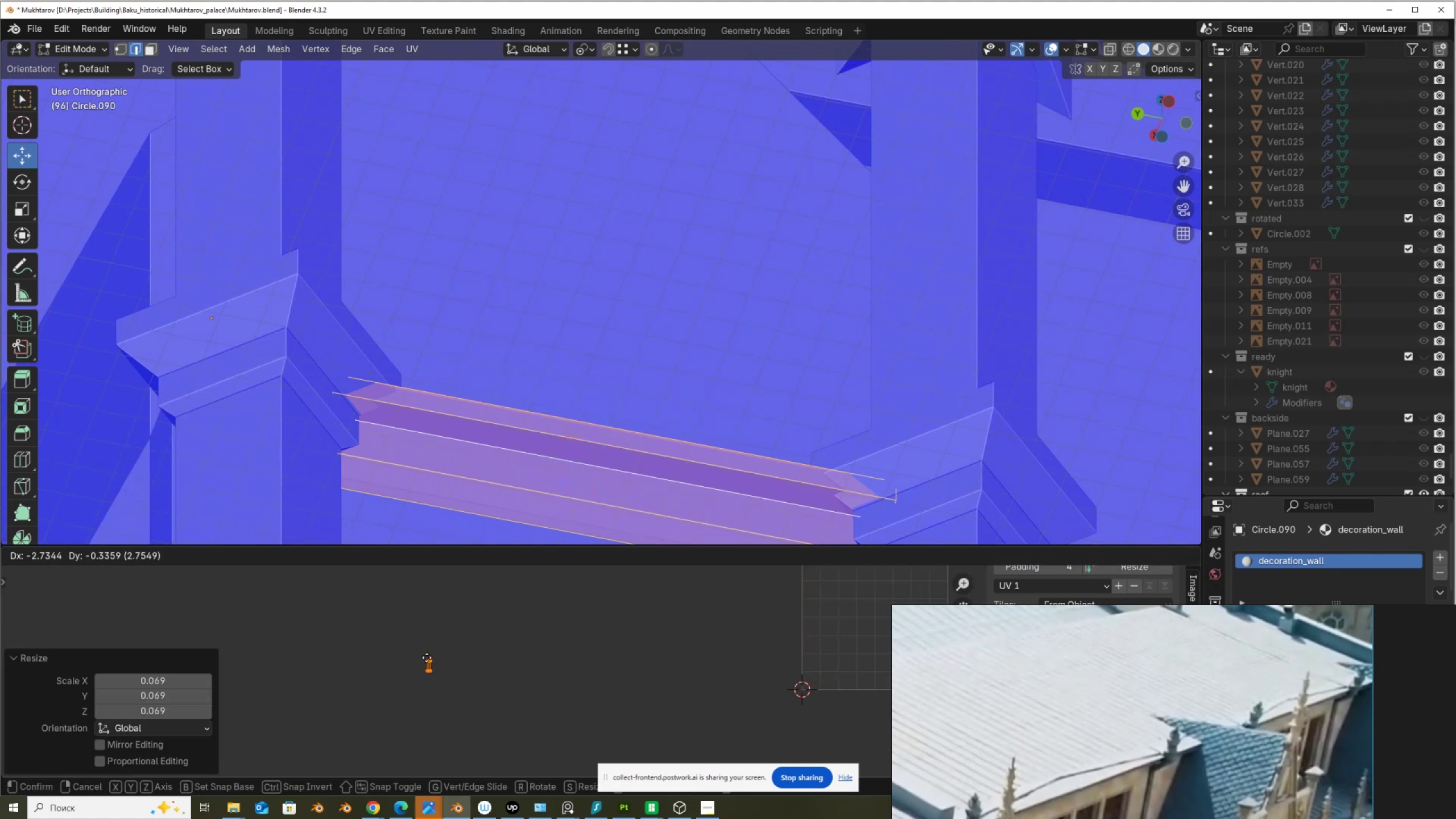 
left_click([427, 653])
 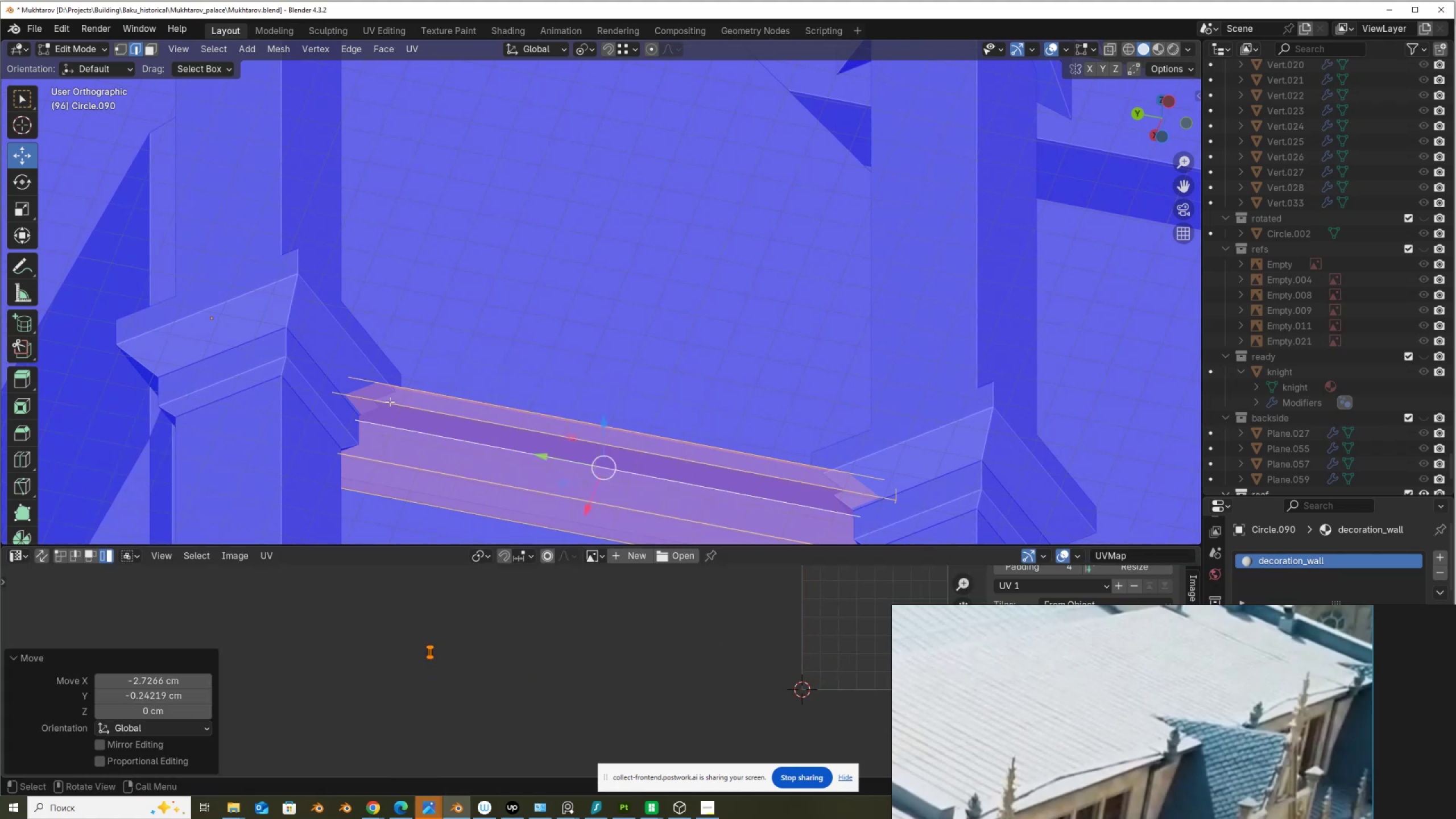 
scroll: coordinate [548, 250], scroll_direction: down, amount: 13.0
 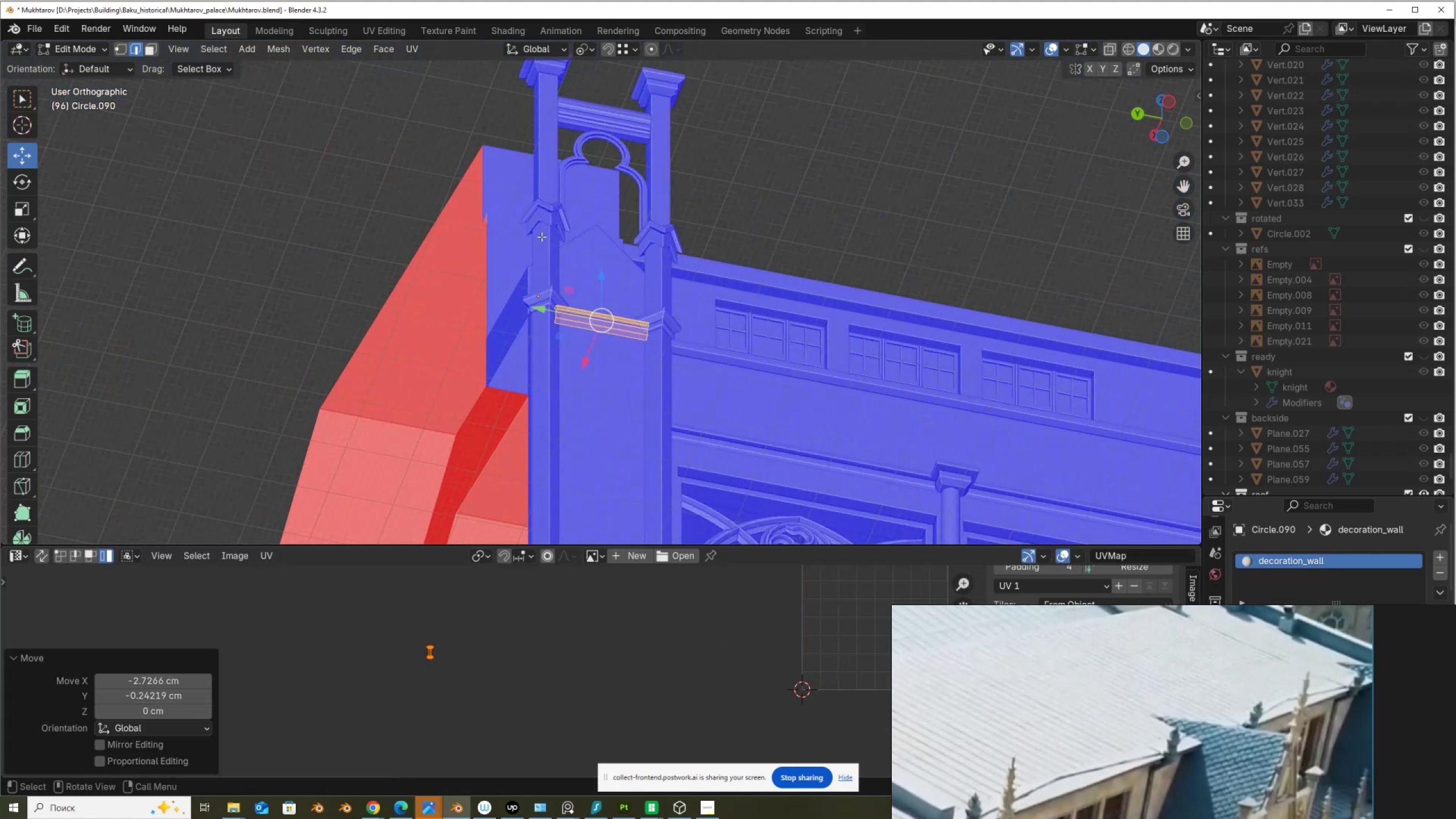 
key(Tab)
 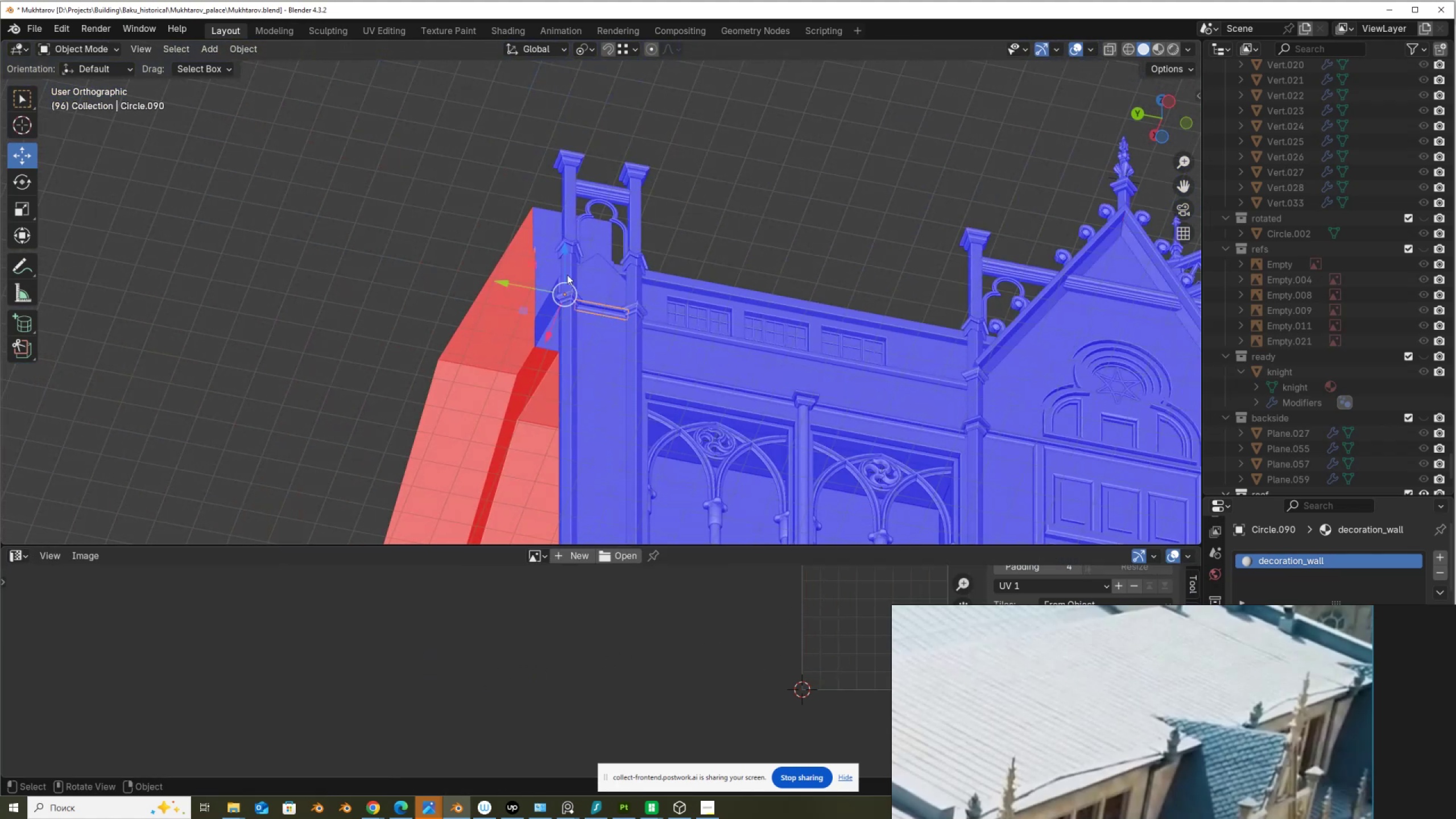 
hold_key(key=ShiftLeft, duration=0.62)
 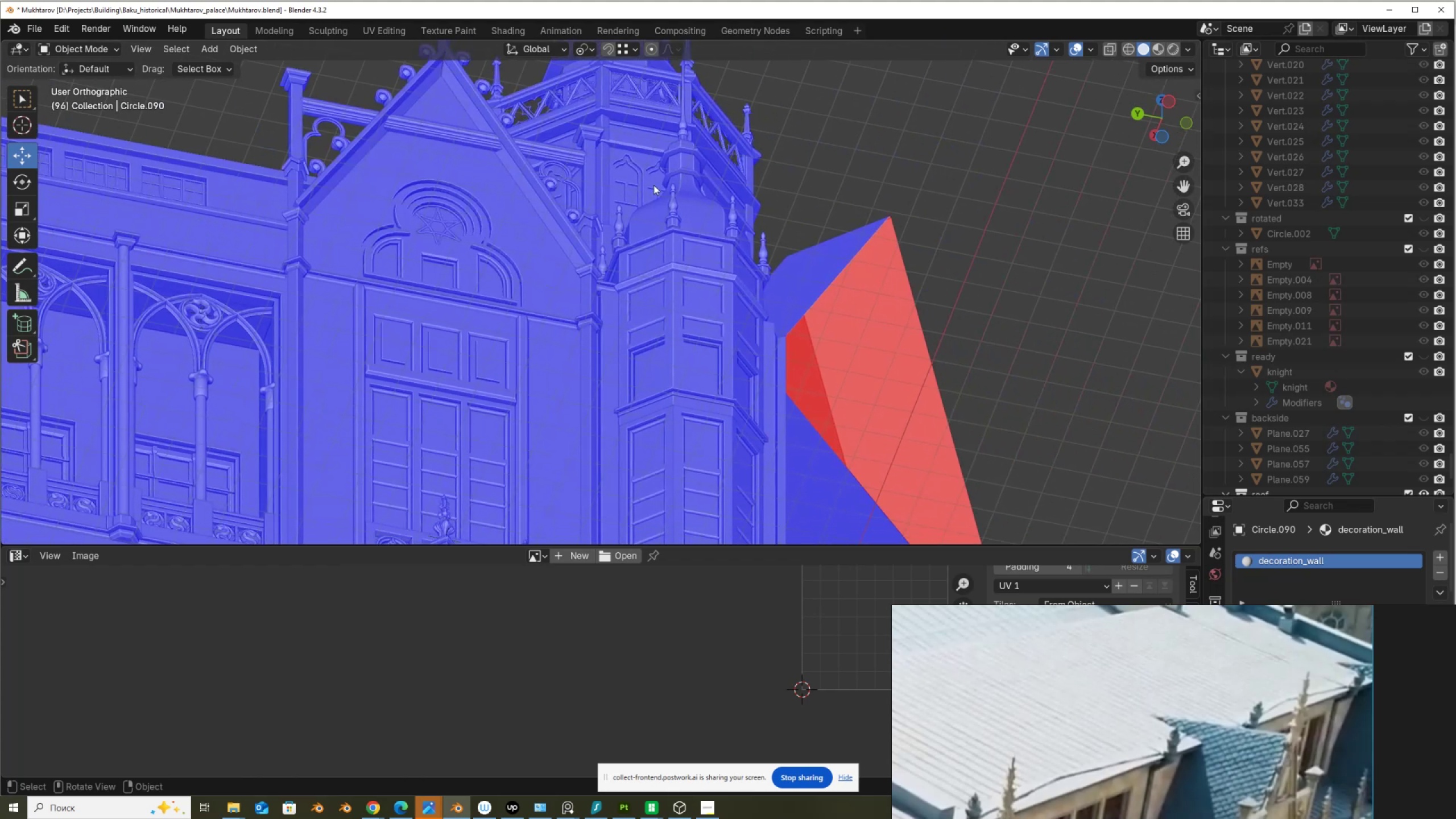 
scroll: coordinate [631, 270], scroll_direction: up, amount: 13.0
 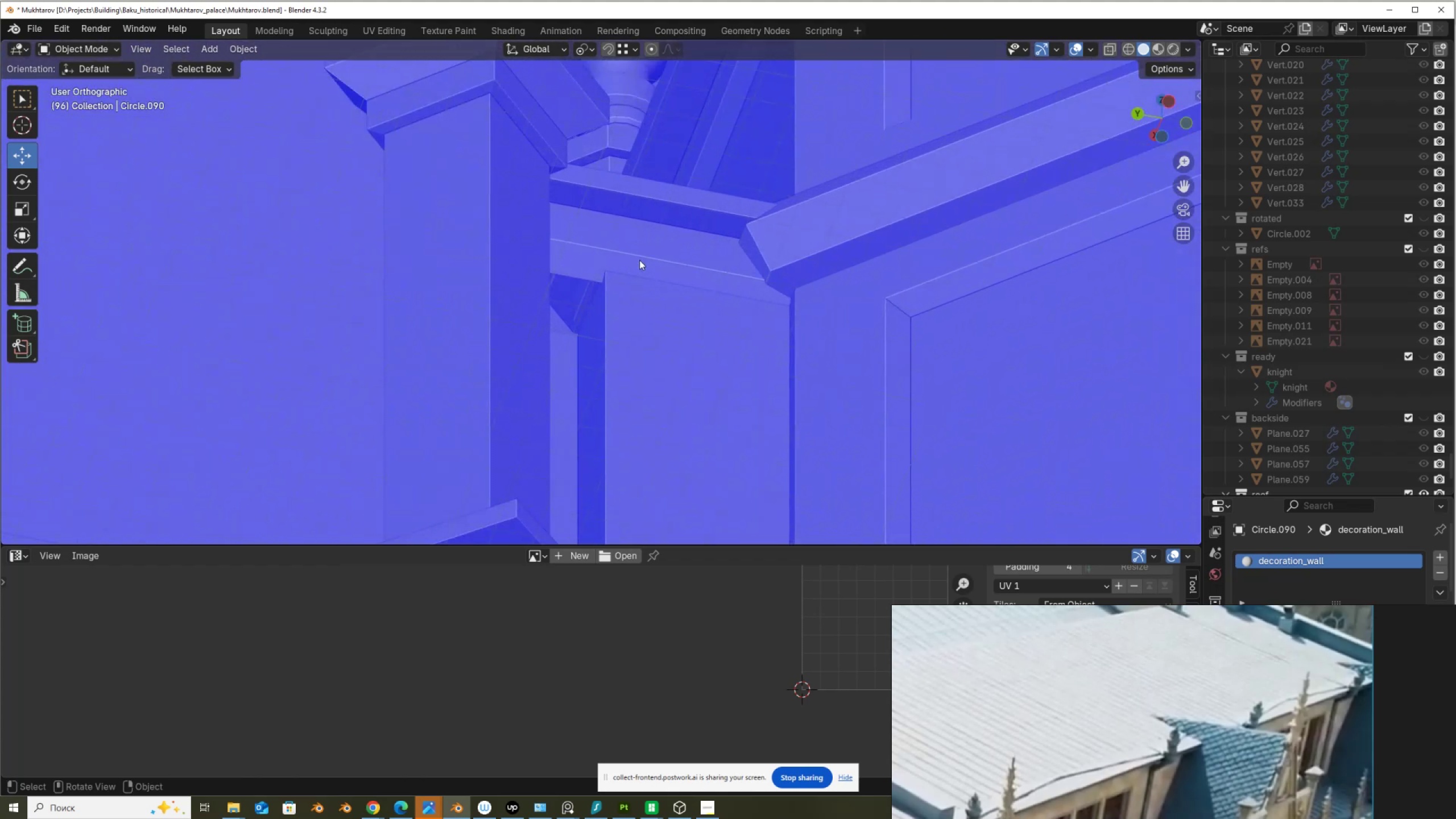 
left_click([641, 258])
 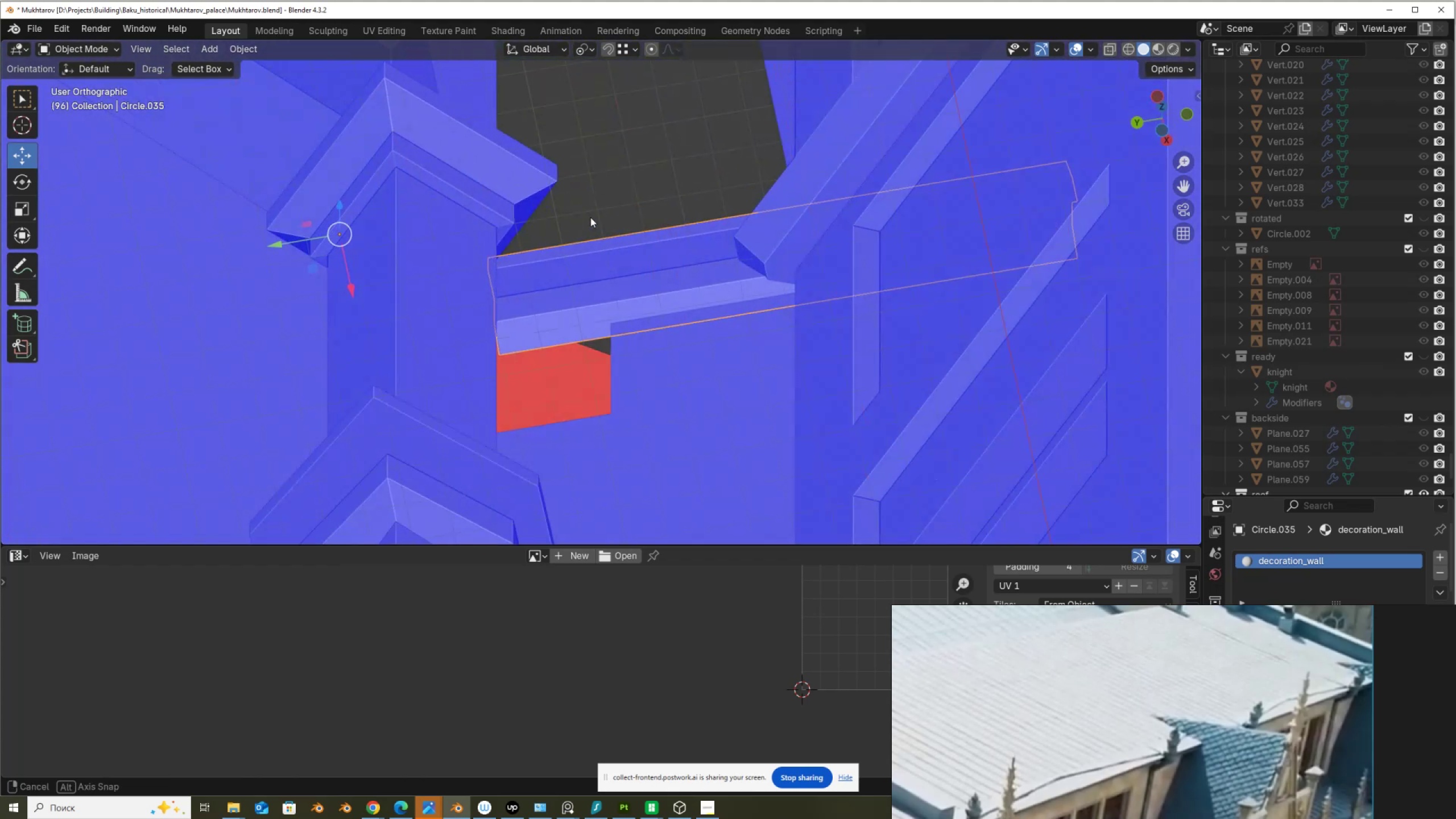 
wait(5.31)
 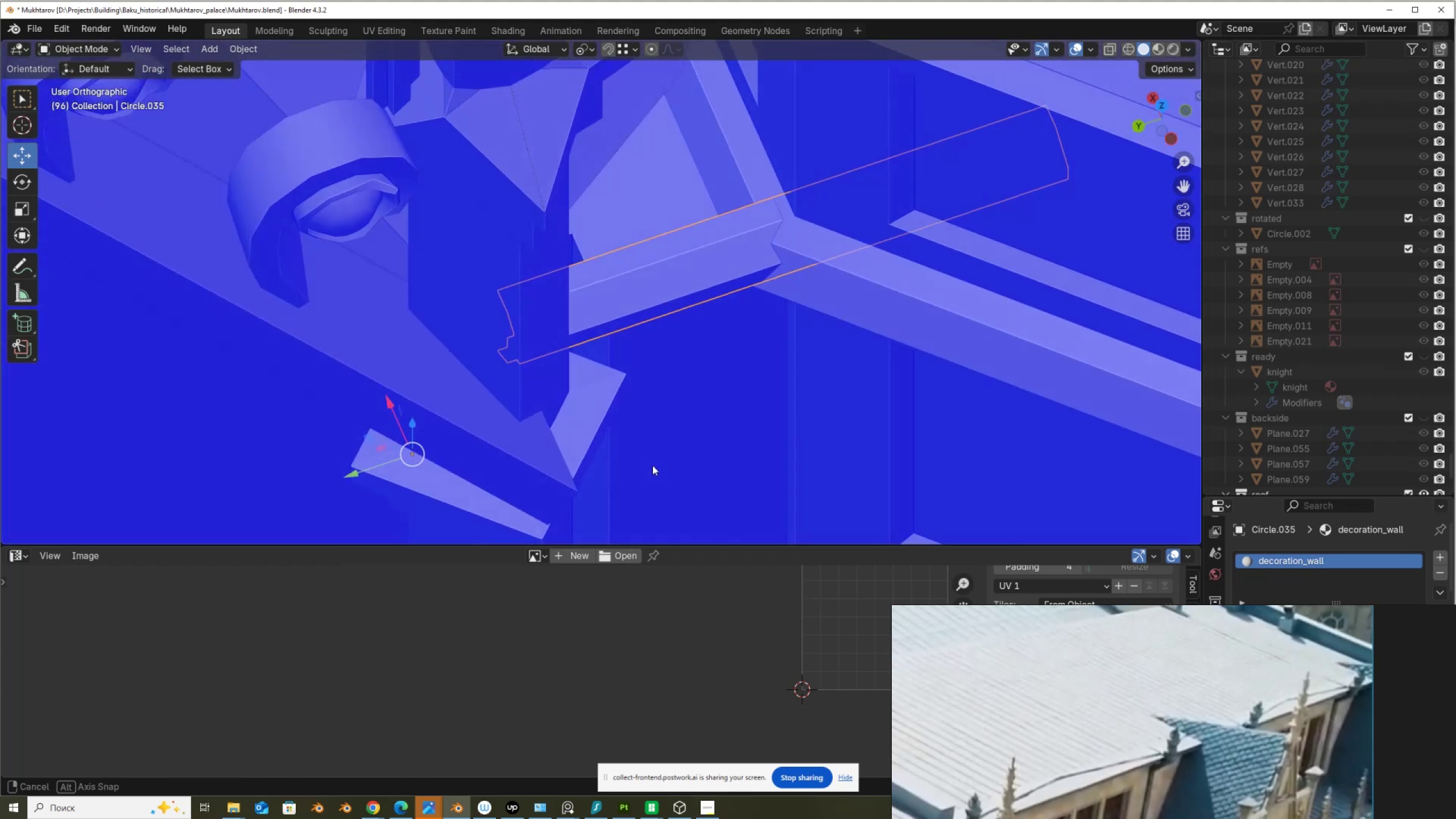 
scroll: coordinate [601, 254], scroll_direction: down, amount: 2.0
 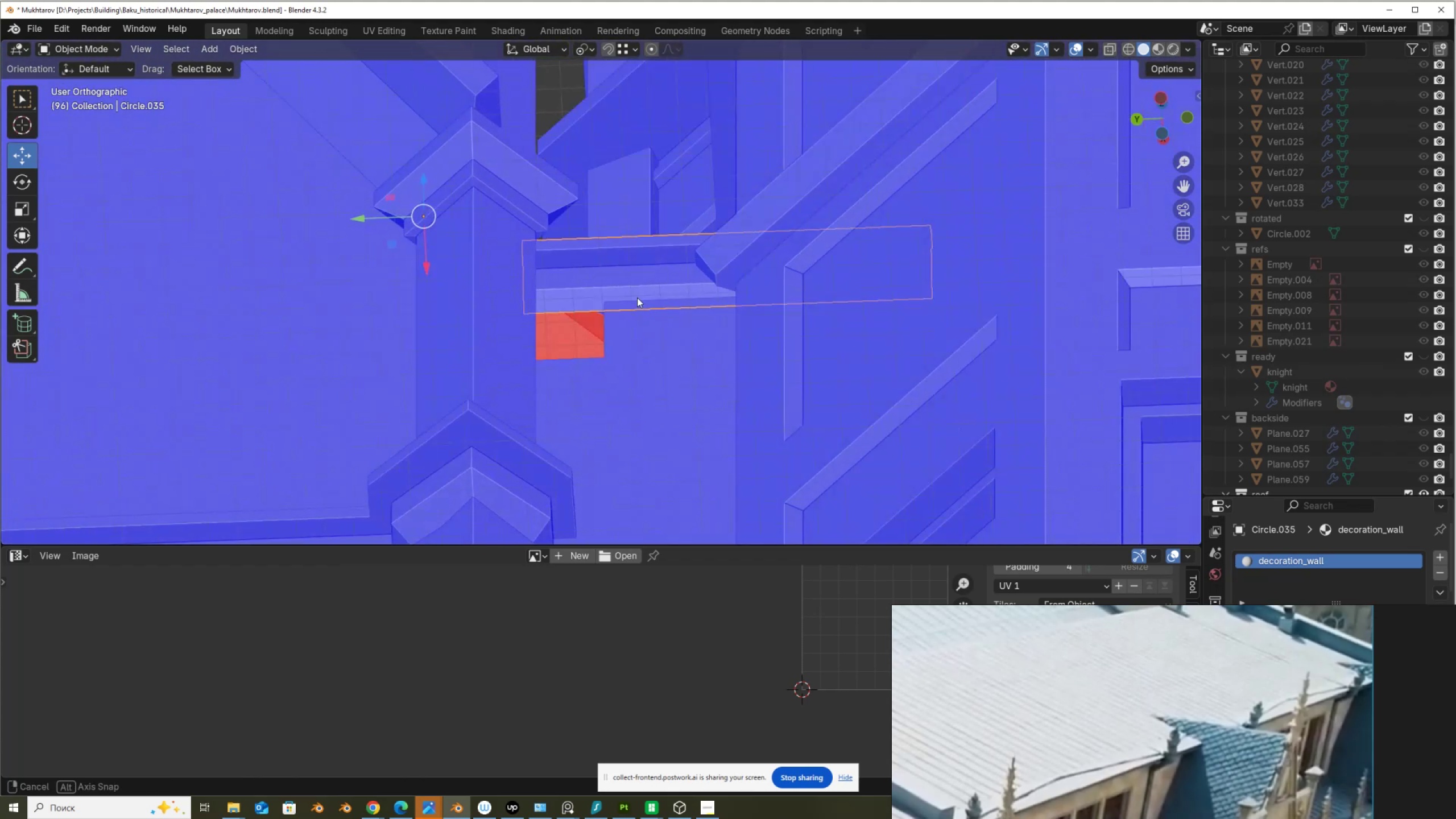 
key(Shift+ShiftLeft)
 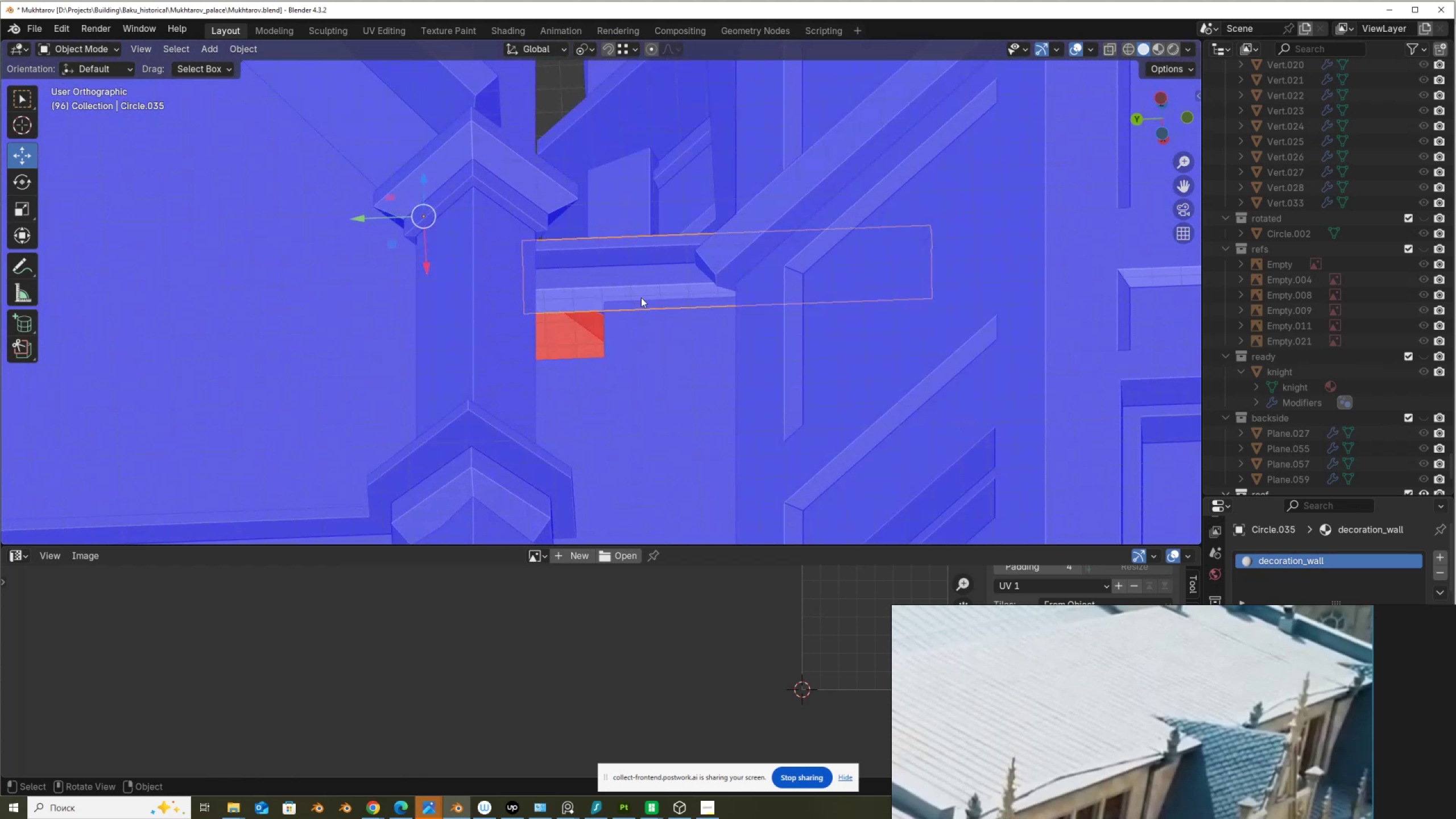 
key(Tab)
 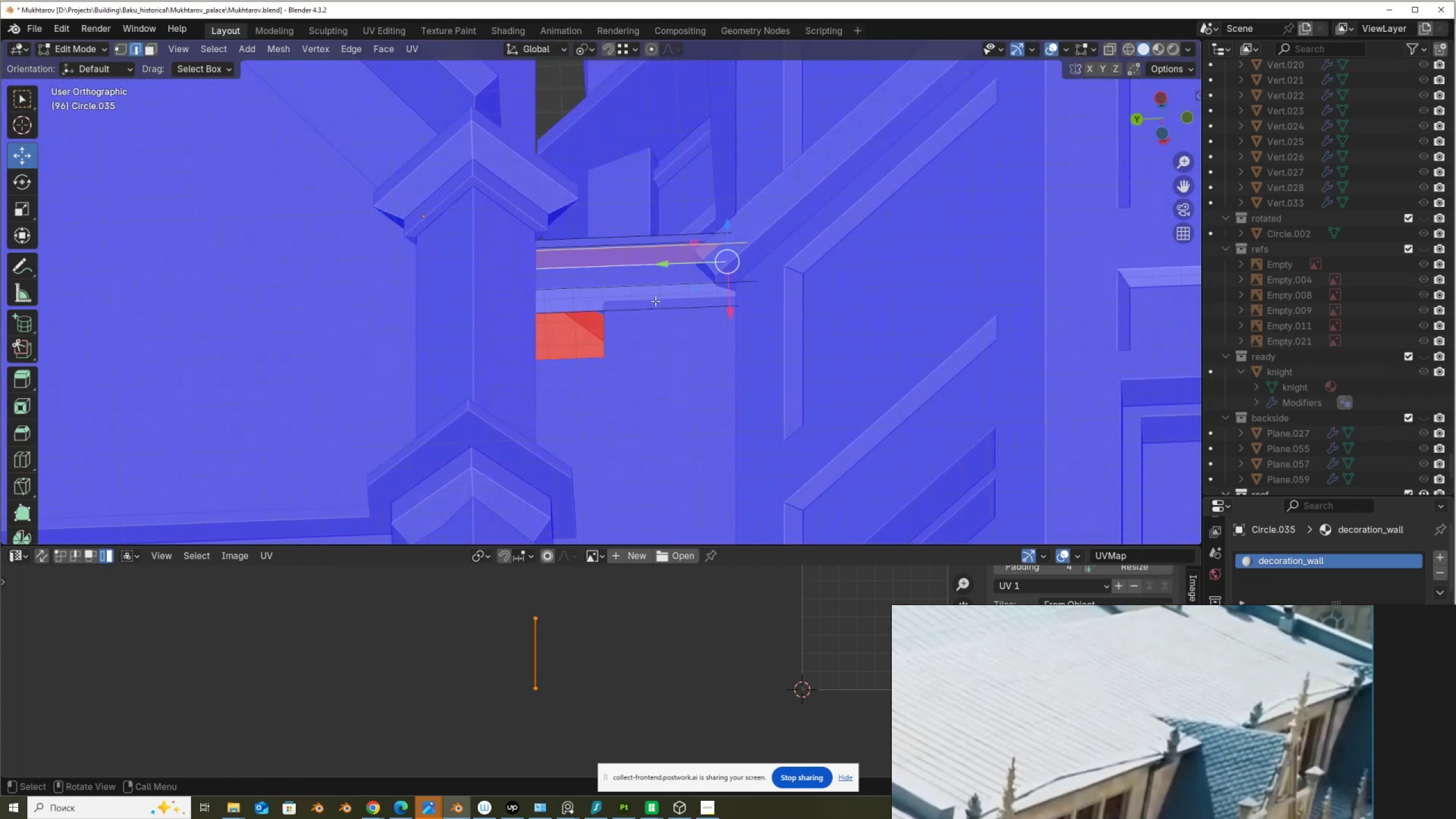 
key(Alt+AltLeft)
 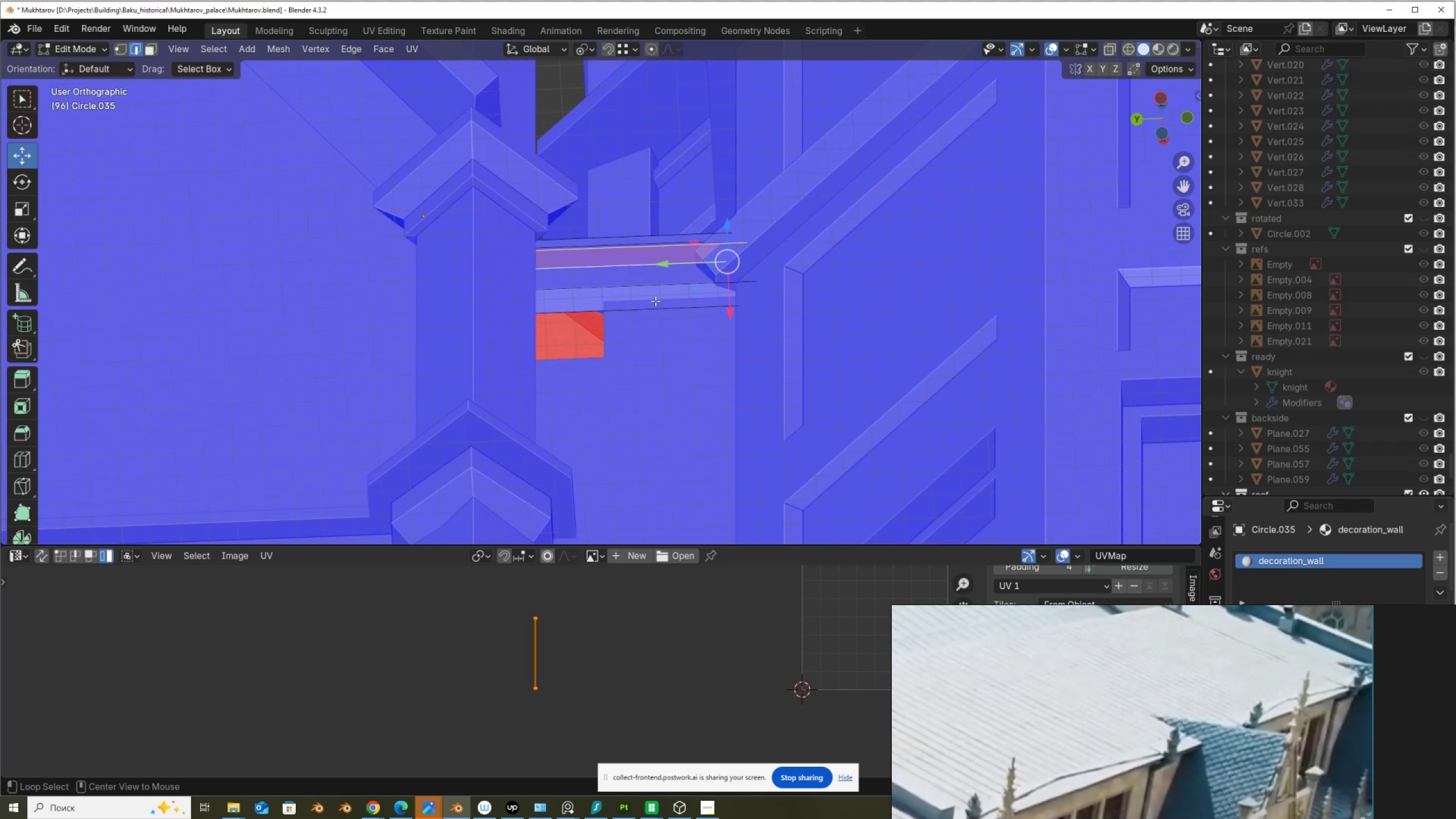 
key(Alt+Z)
 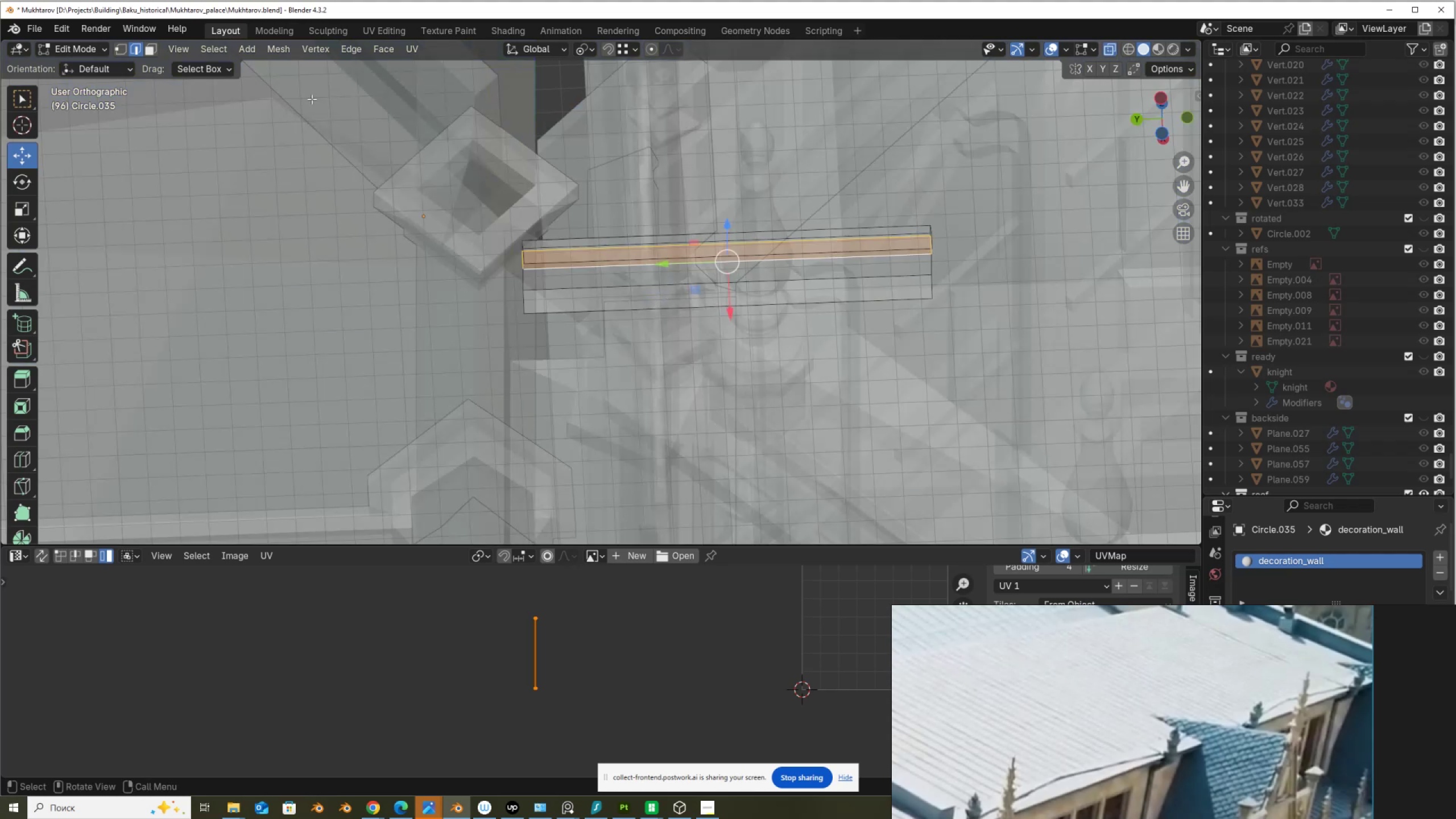 
left_click_drag(start_coordinate=[424, 191], to_coordinate=[1023, 348])
 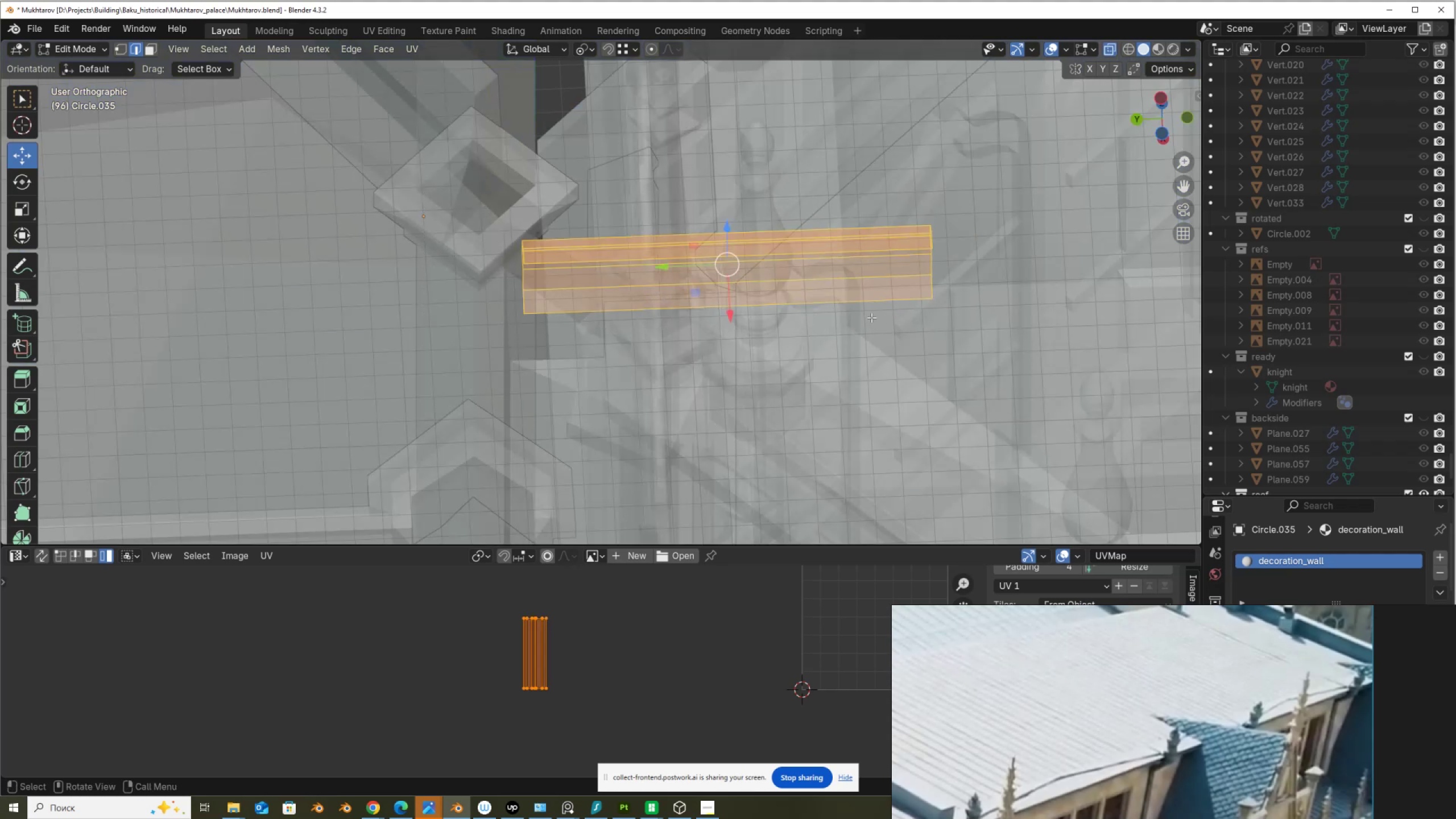 
key(Shift+D)
 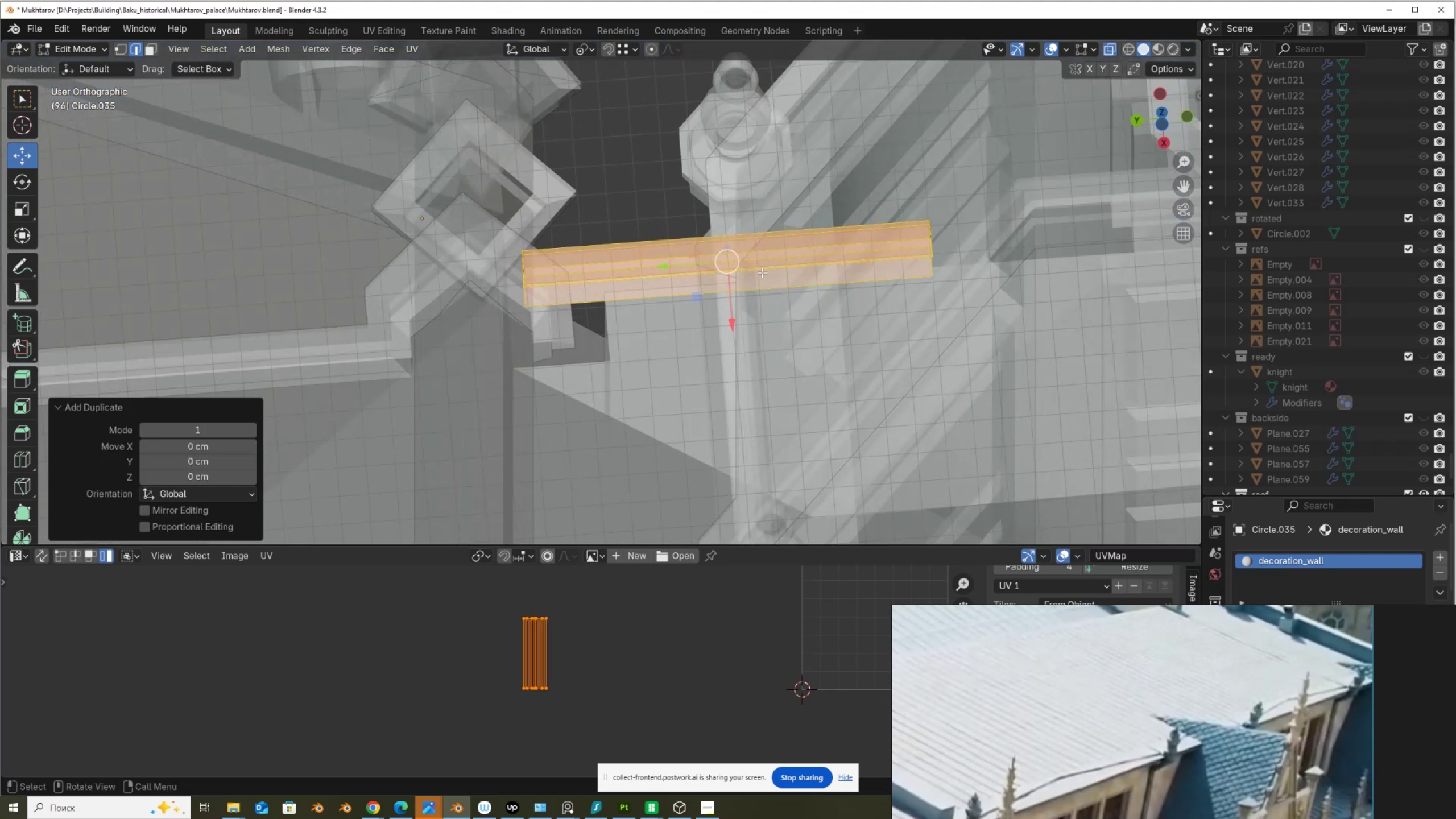 
left_click_drag(start_coordinate=[731, 327], to_coordinate=[739, 395])
 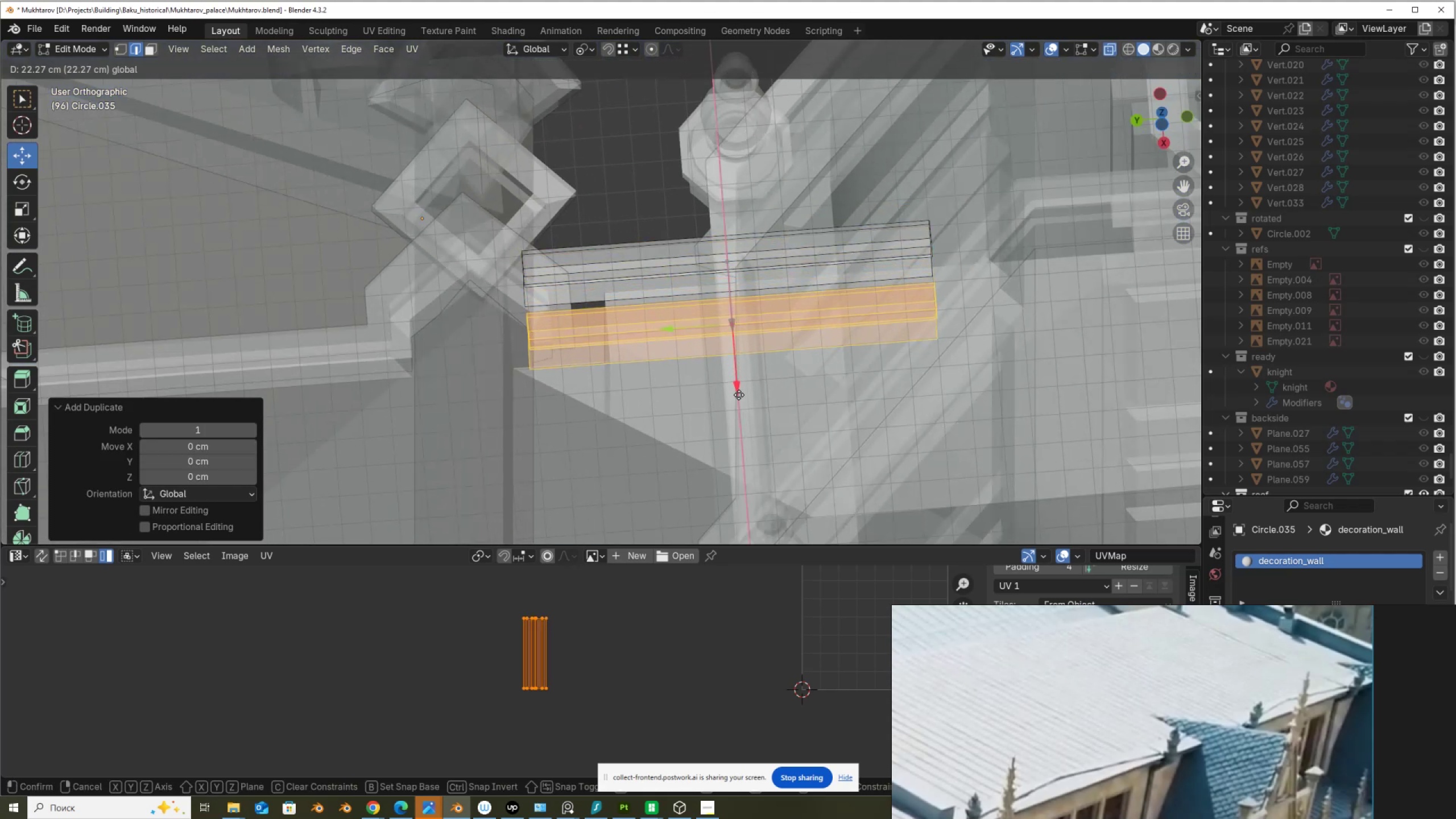 
key(Alt+AltLeft)
 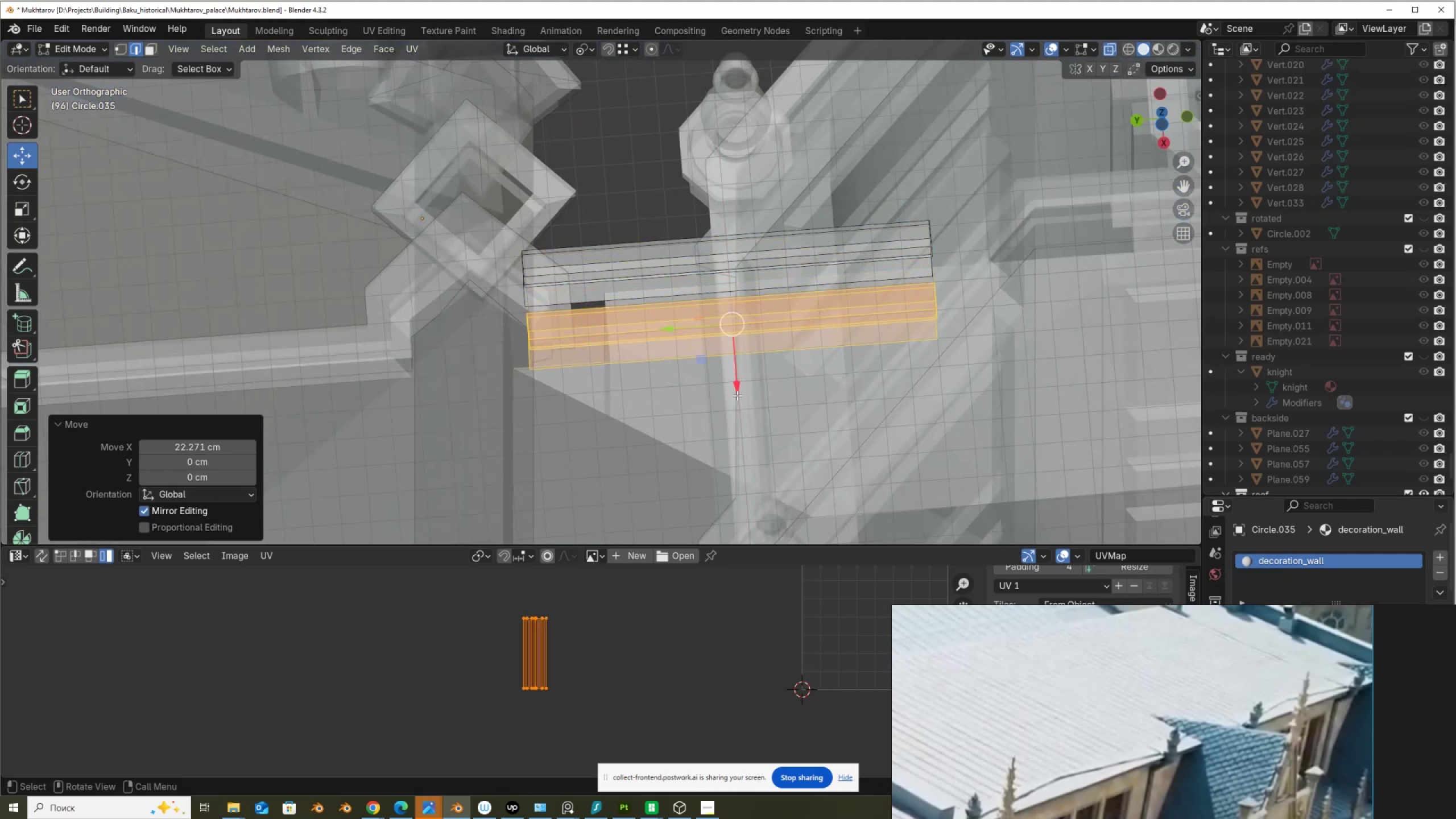 
key(Alt+Z)
 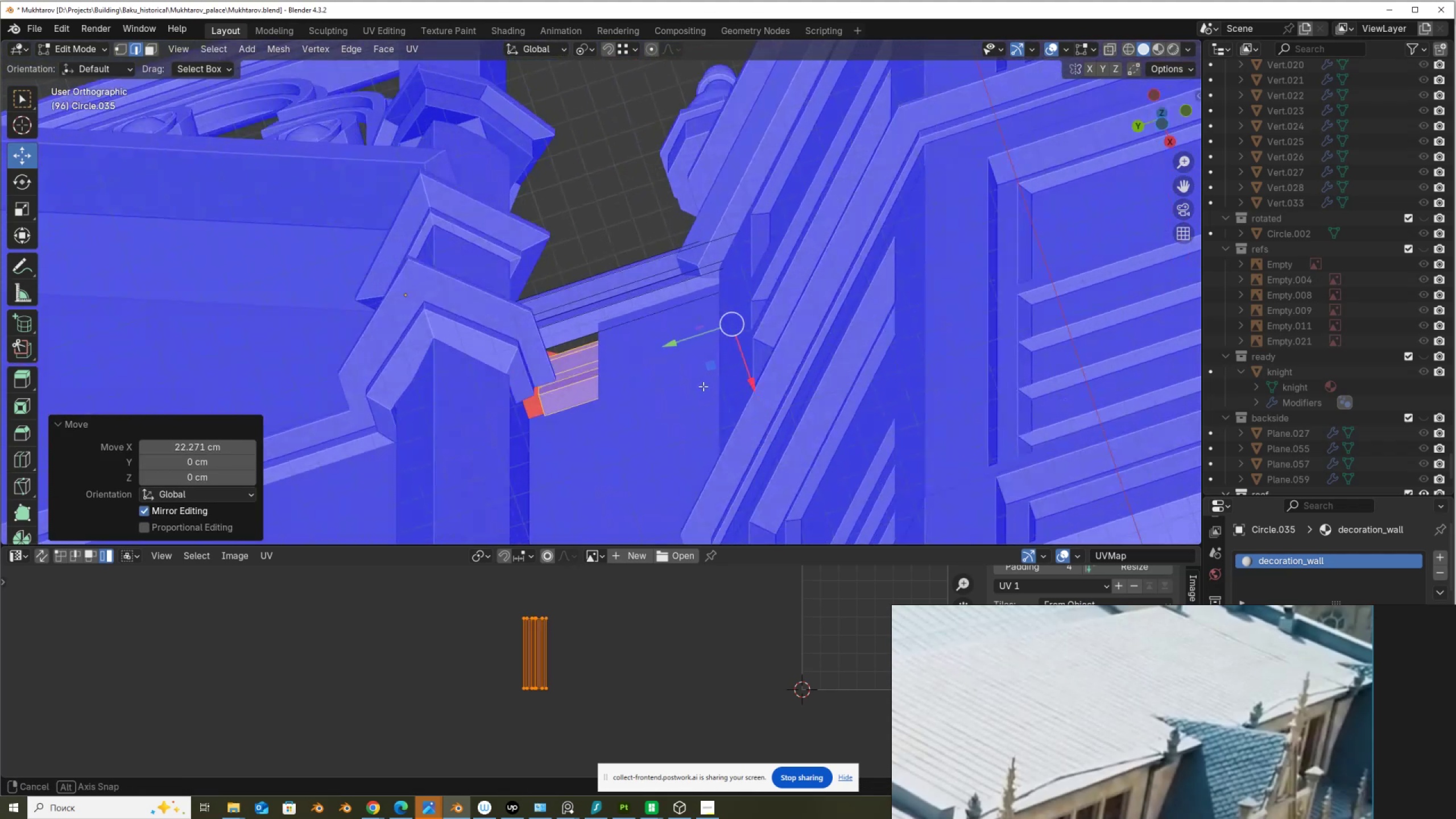 
scroll: coordinate [720, 397], scroll_direction: up, amount: 1.0
 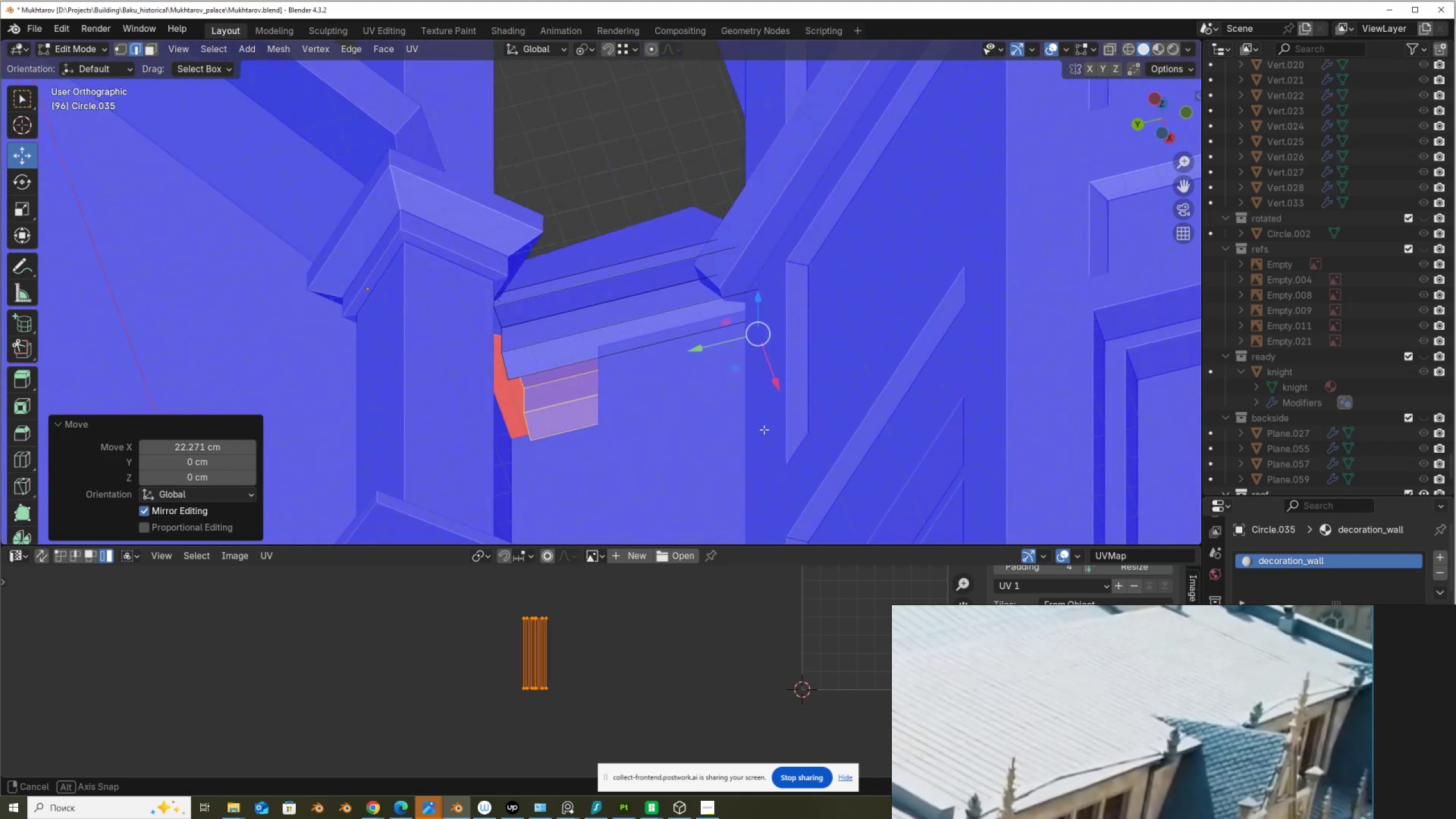 
left_click_drag(start_coordinate=[726, 342], to_coordinate=[665, 352])
 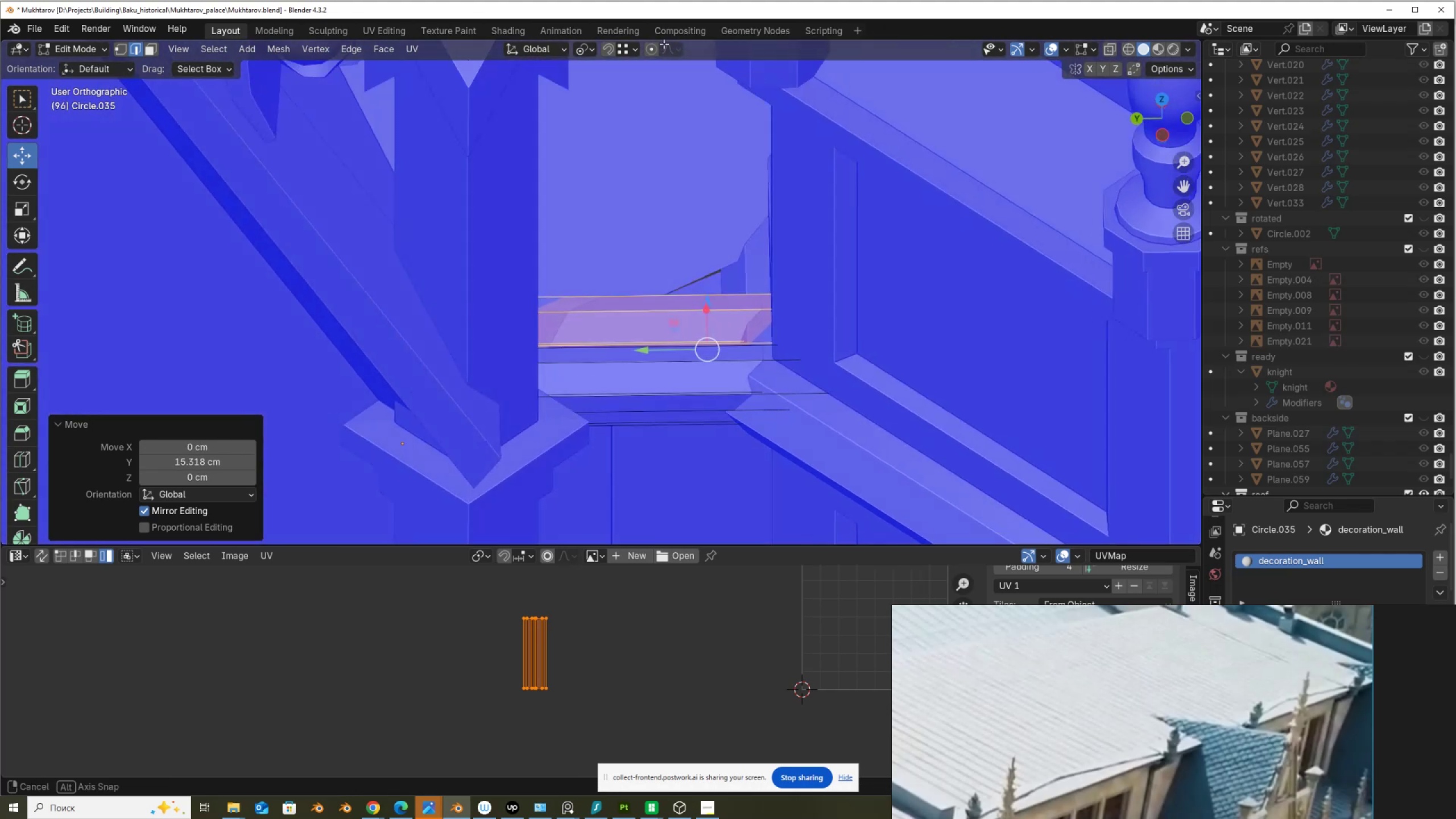 
wait(9.18)
 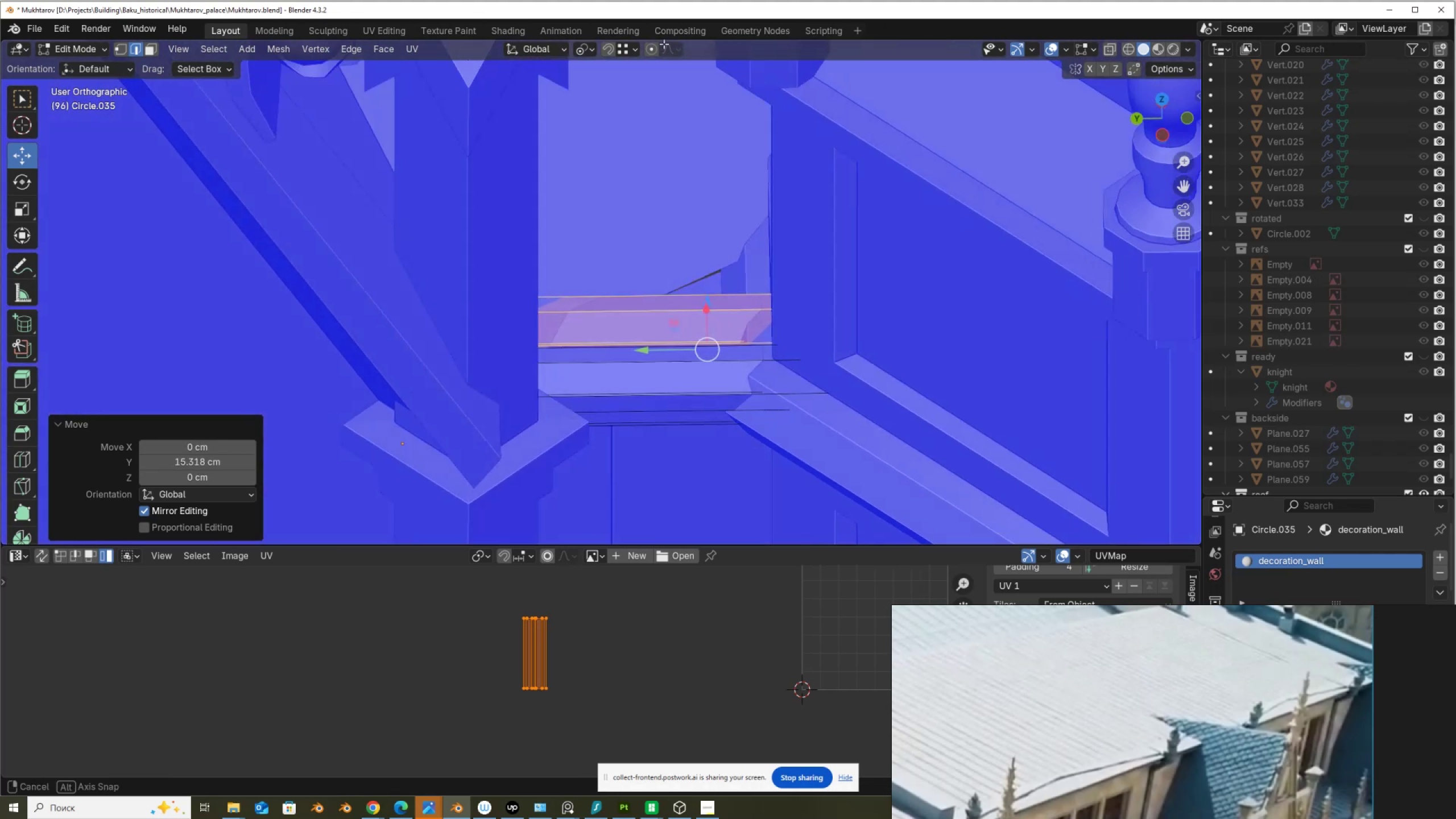 
key(Alt+AltLeft)
 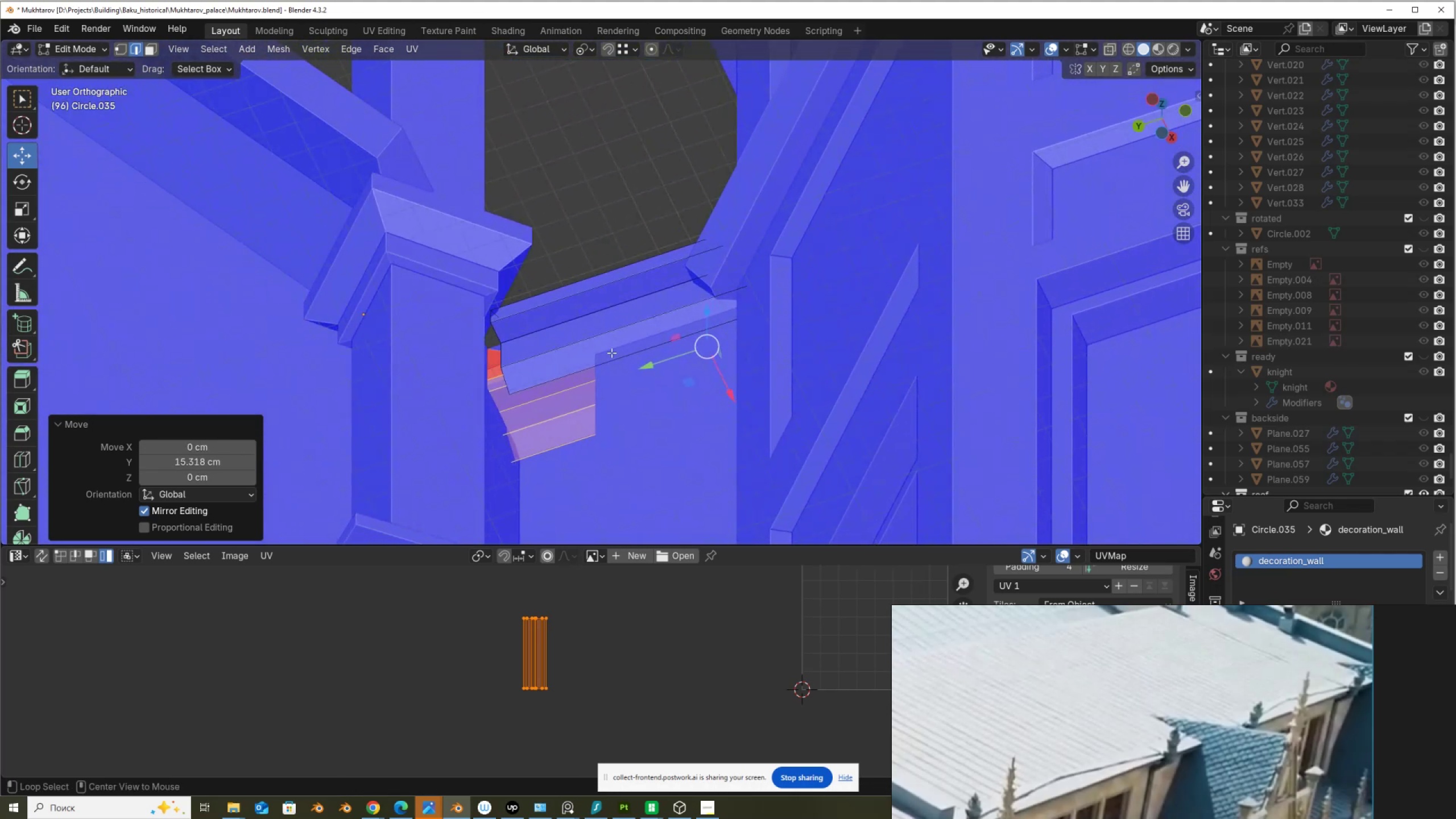 
key(Z)
 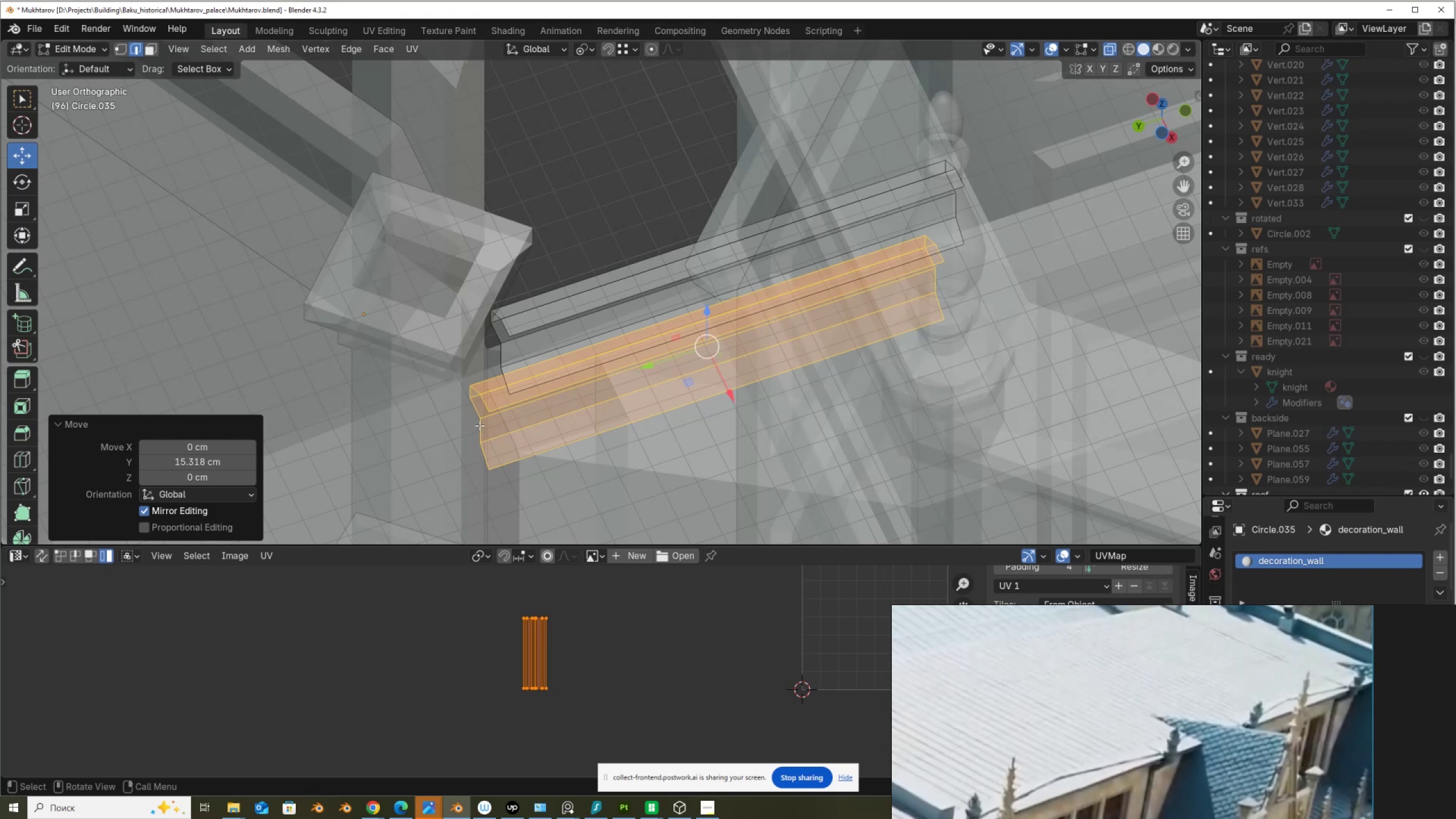 
hold_key(key=AltLeft, duration=0.48)
left_click([479, 425])
 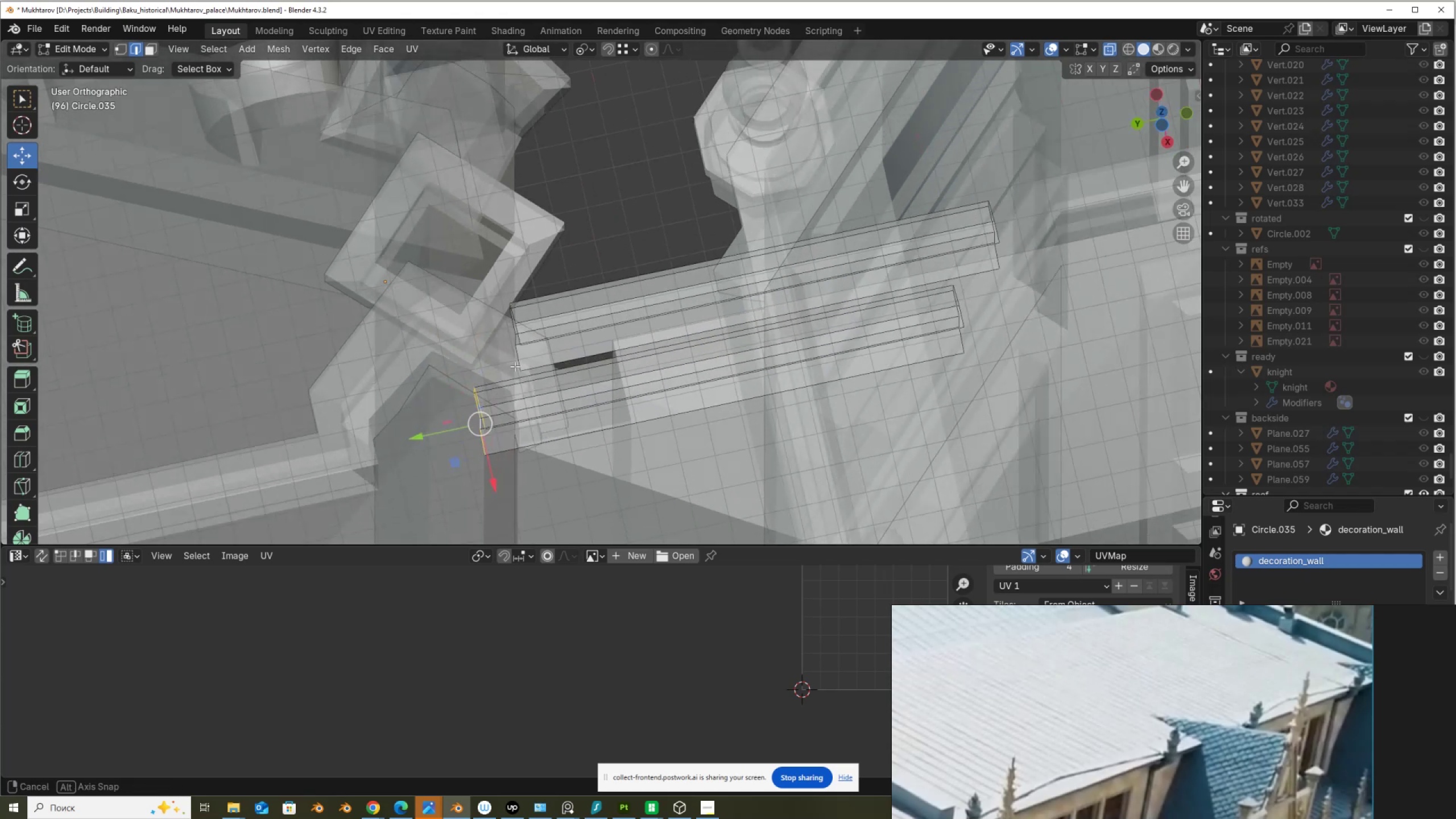 
hold_key(key=AltLeft, duration=0.46)
 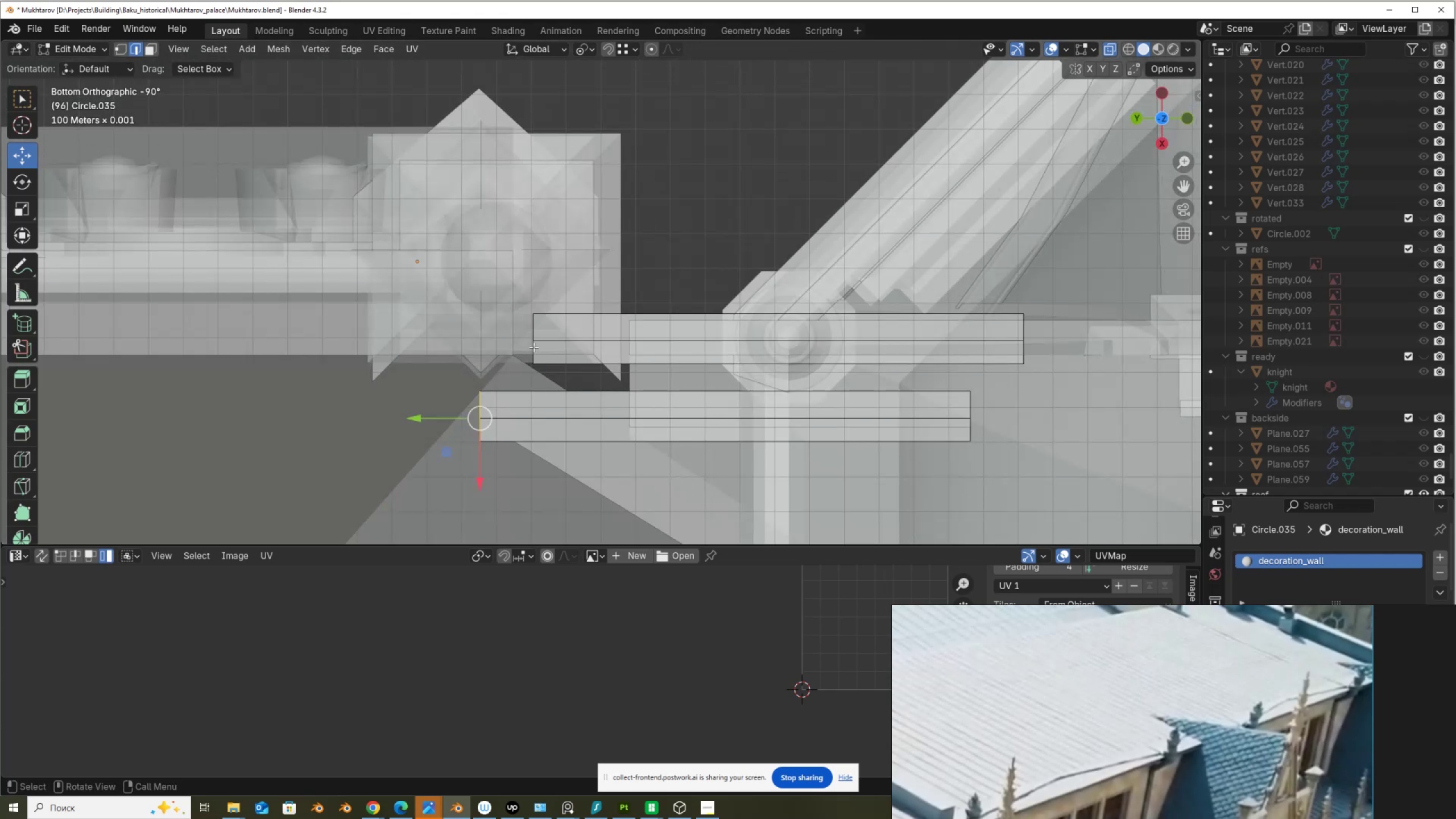 
key(1)
 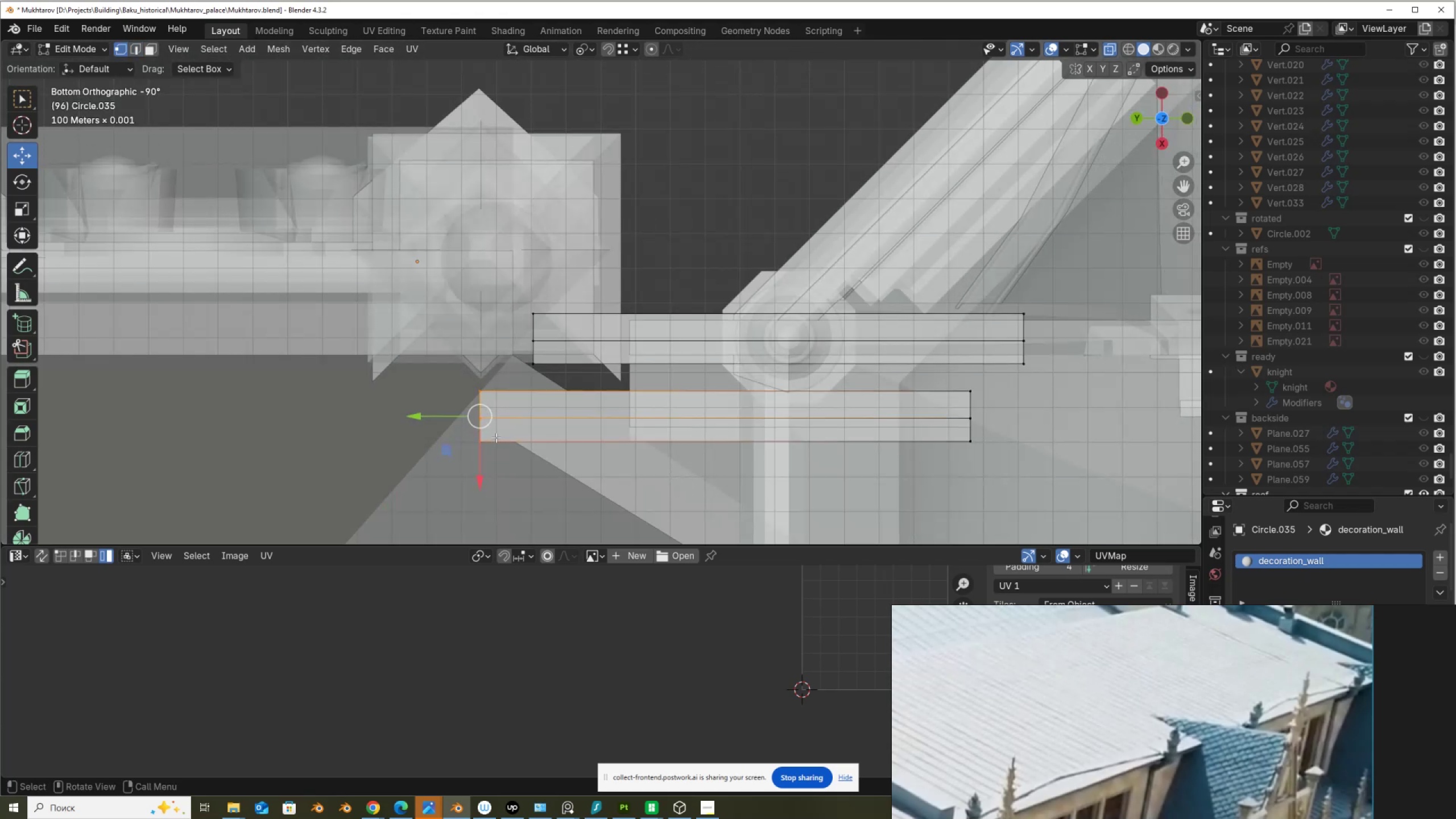 
hold_key(key=ShiftLeft, duration=1.1)
left_click([485, 442])
 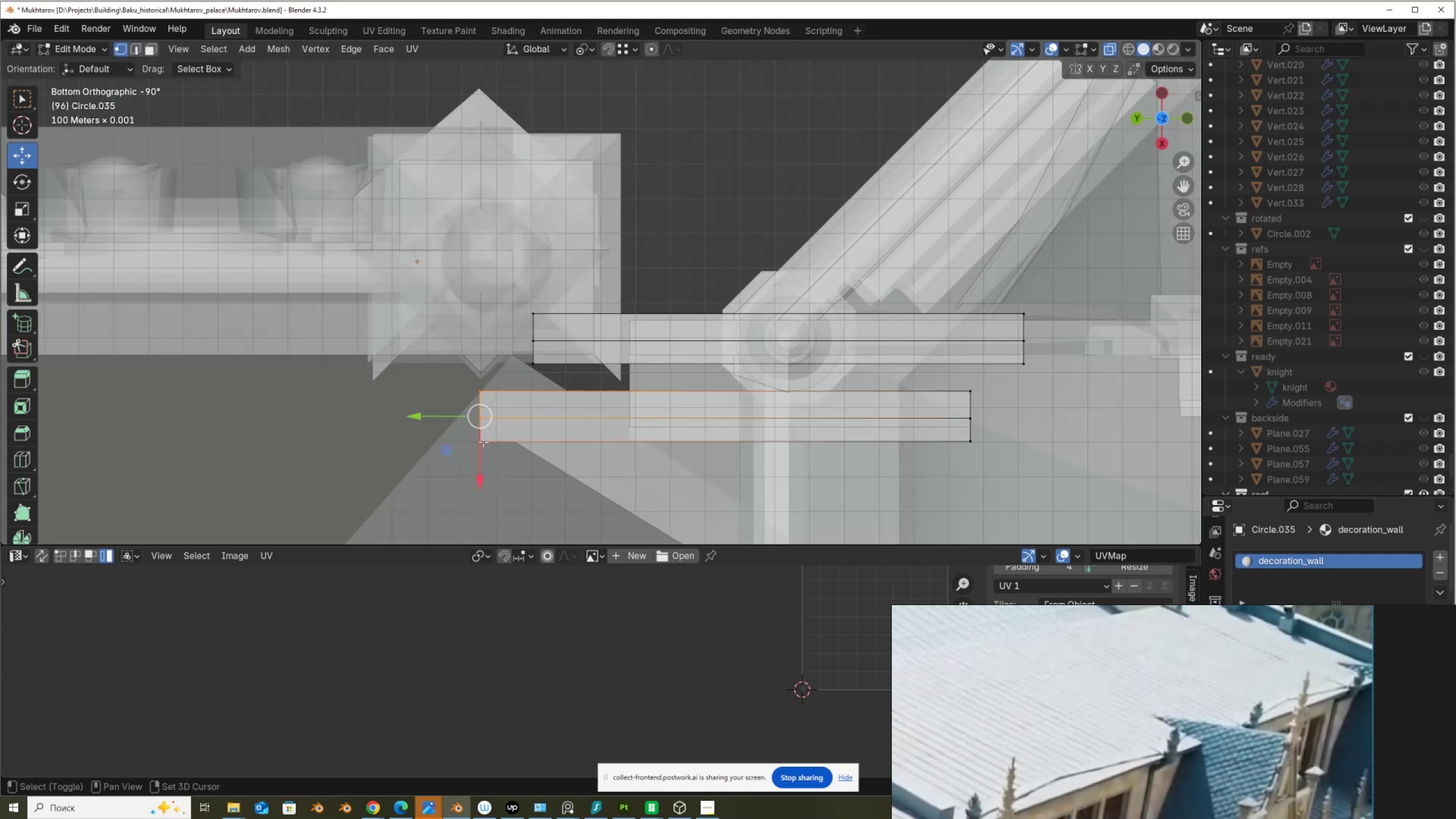 
double_click([483, 442])
 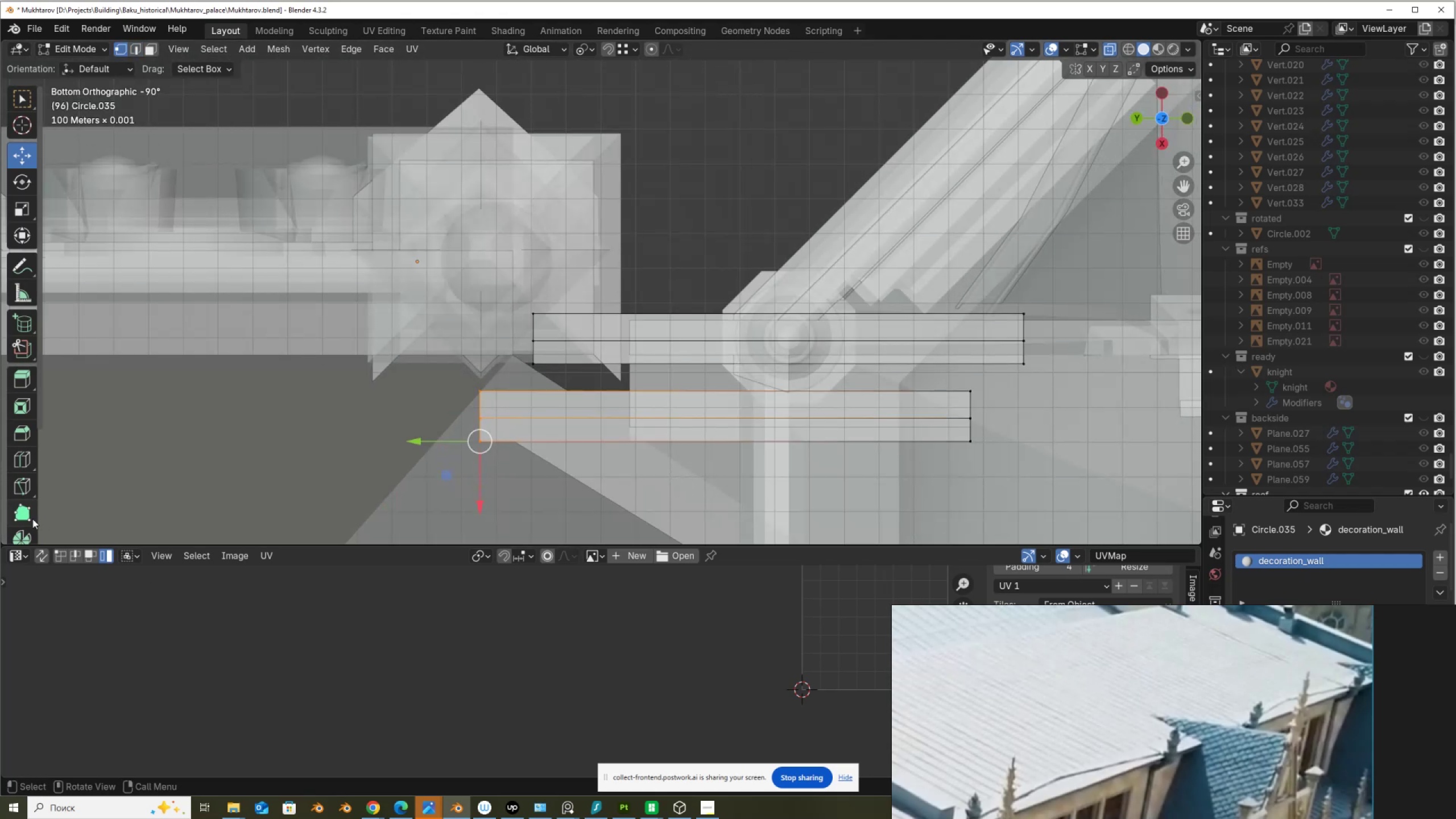 
scroll: coordinate [31, 490], scroll_direction: down, amount: 6.0
 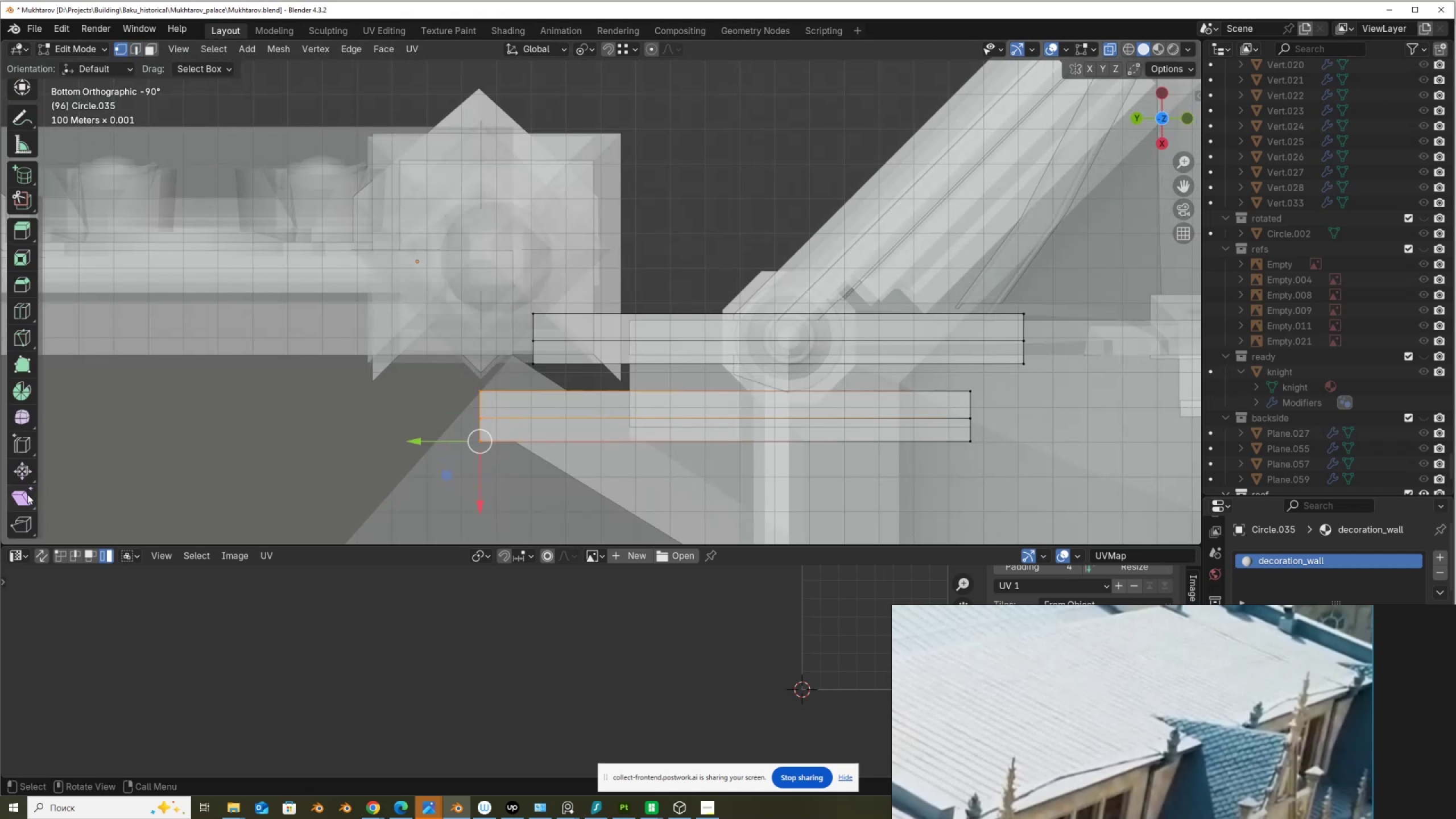 
left_click([27, 494])
 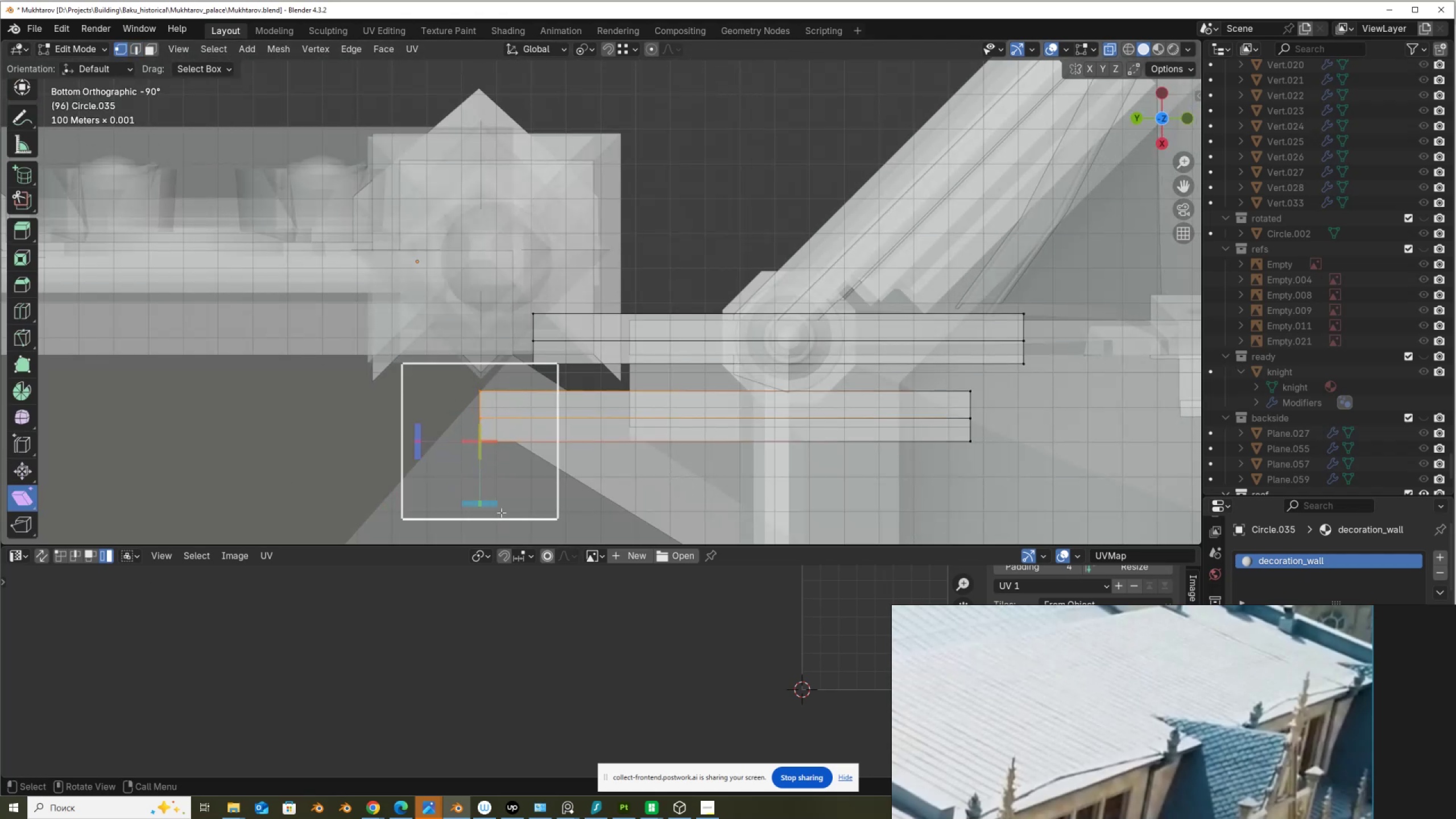 
left_click_drag(start_coordinate=[493, 504], to_coordinate=[1103, 323])
 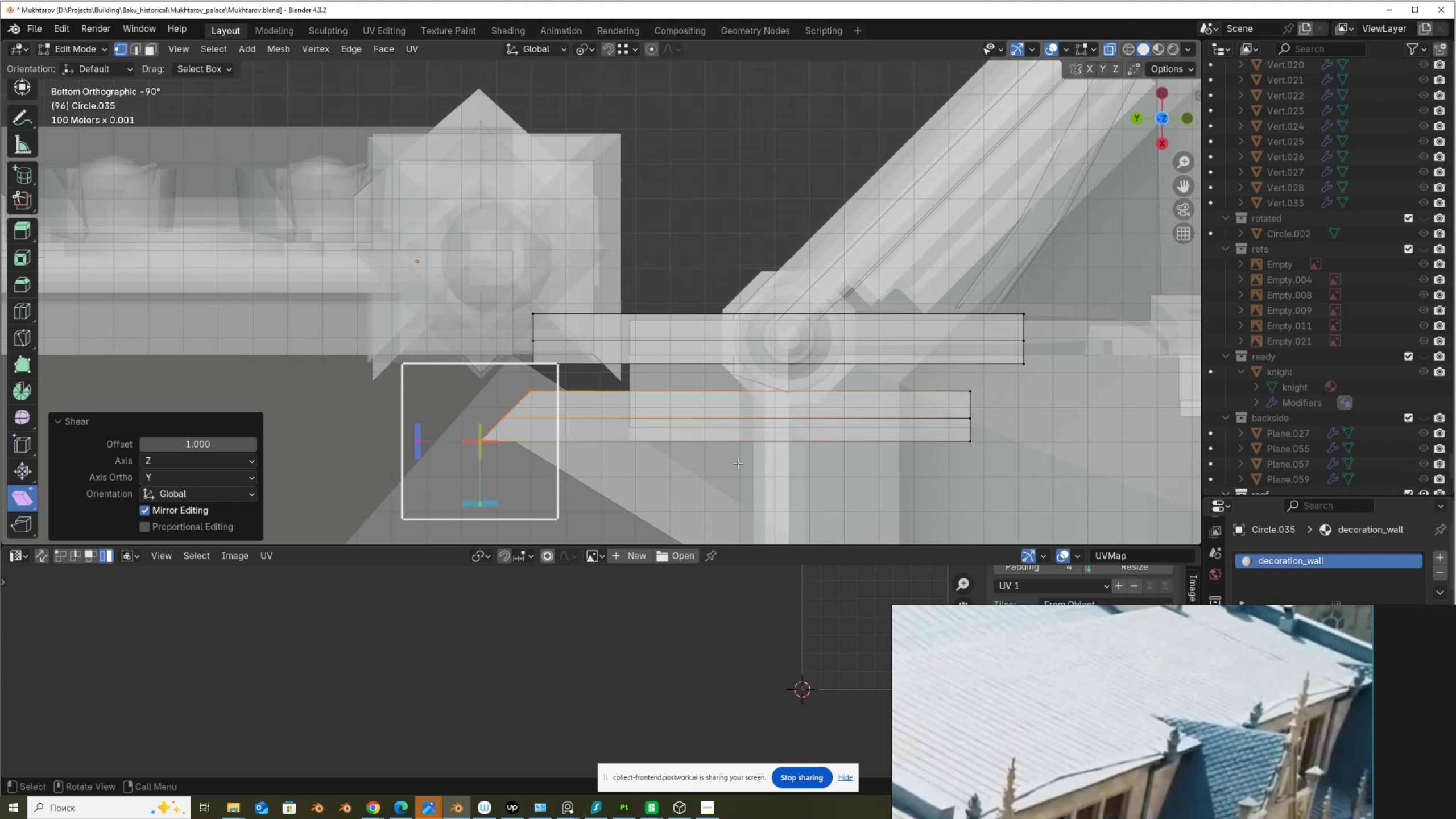 
hold_key(key=ControlLeft, duration=1.5)
 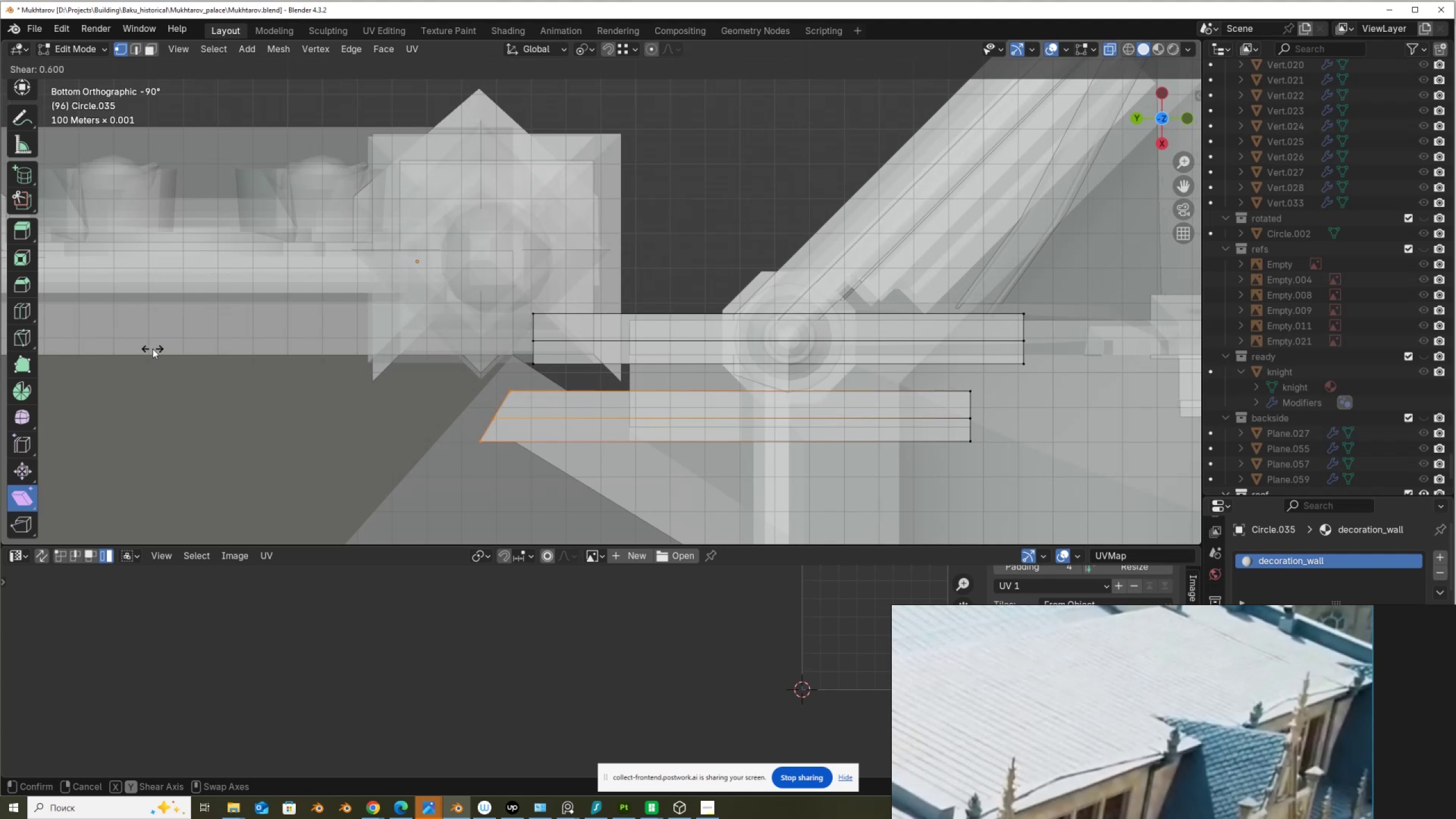 
hold_key(key=ControlLeft, duration=1.52)
 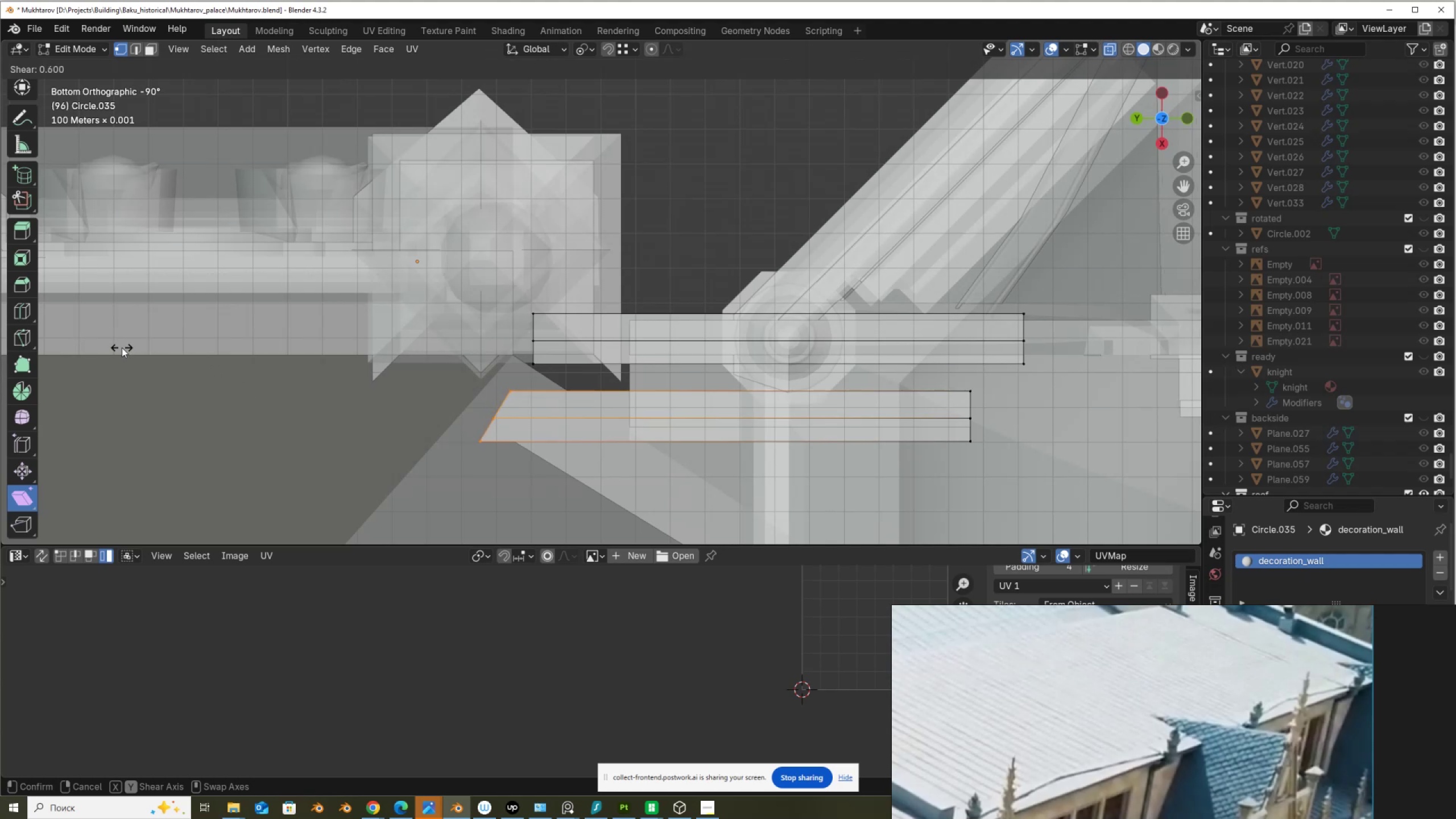 
hold_key(key=ControlLeft, duration=1.52)
 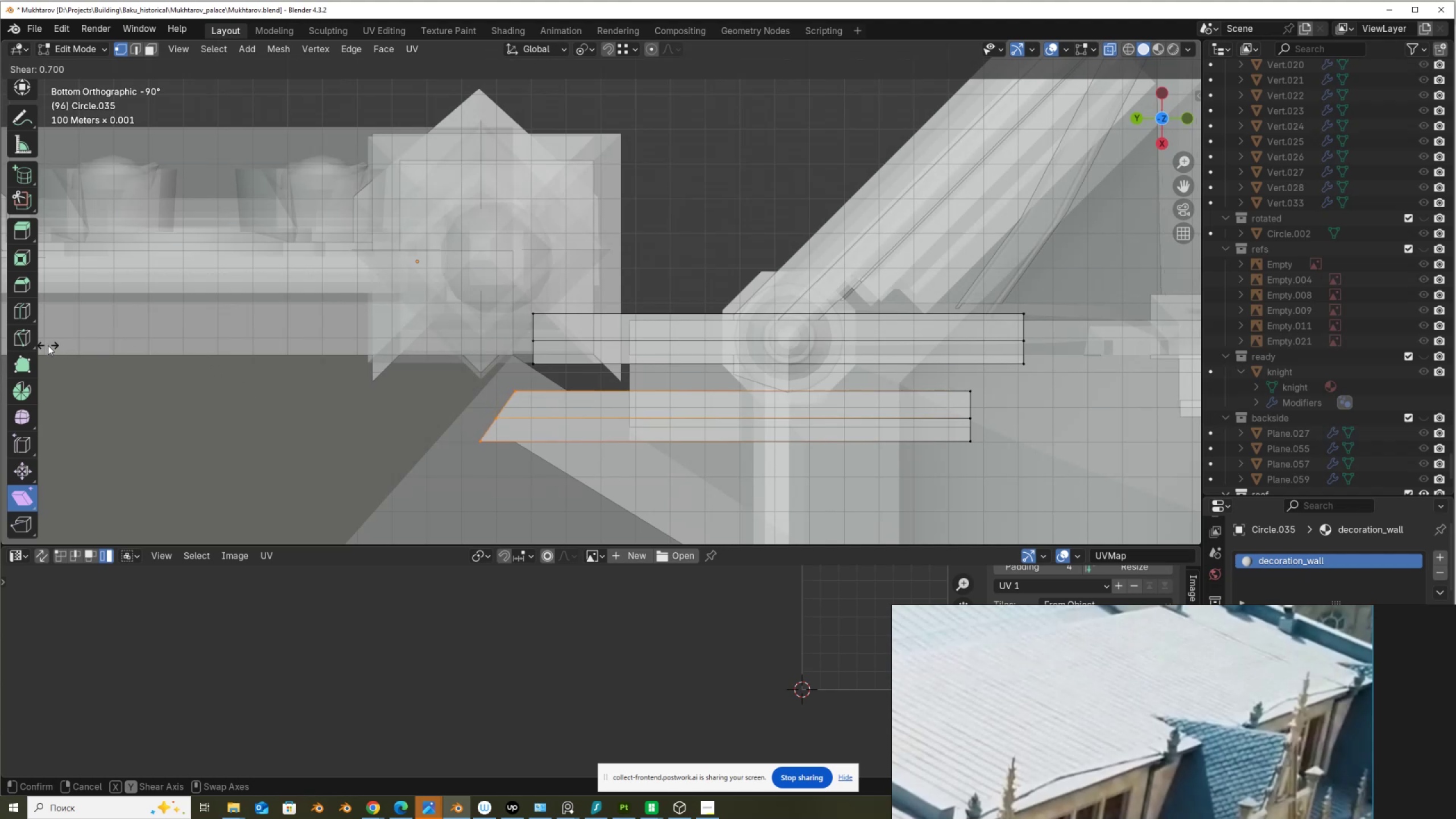 
hold_key(key=ControlLeft, duration=1.51)
 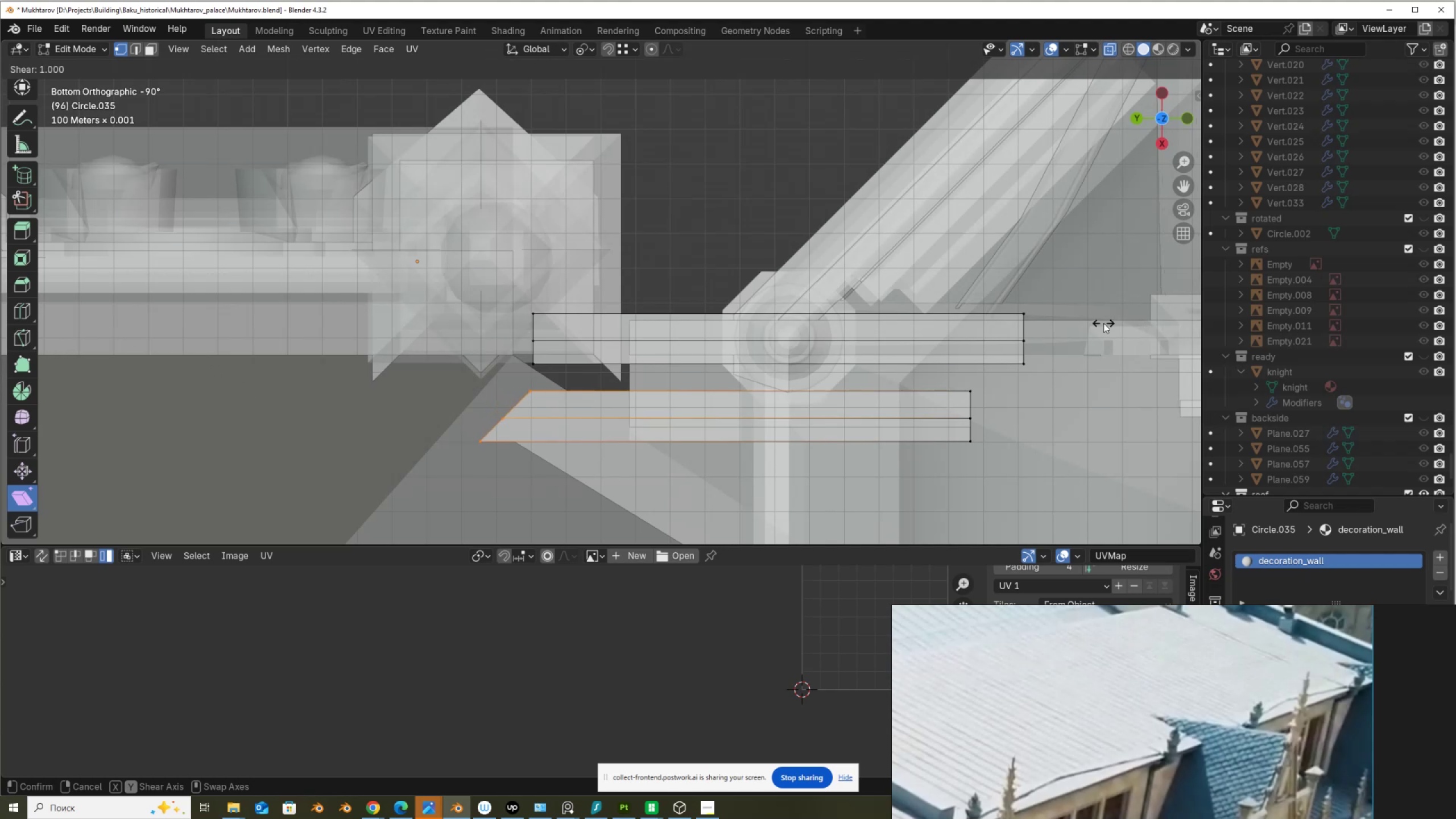 
hold_key(key=ControlLeft, duration=1.52)
 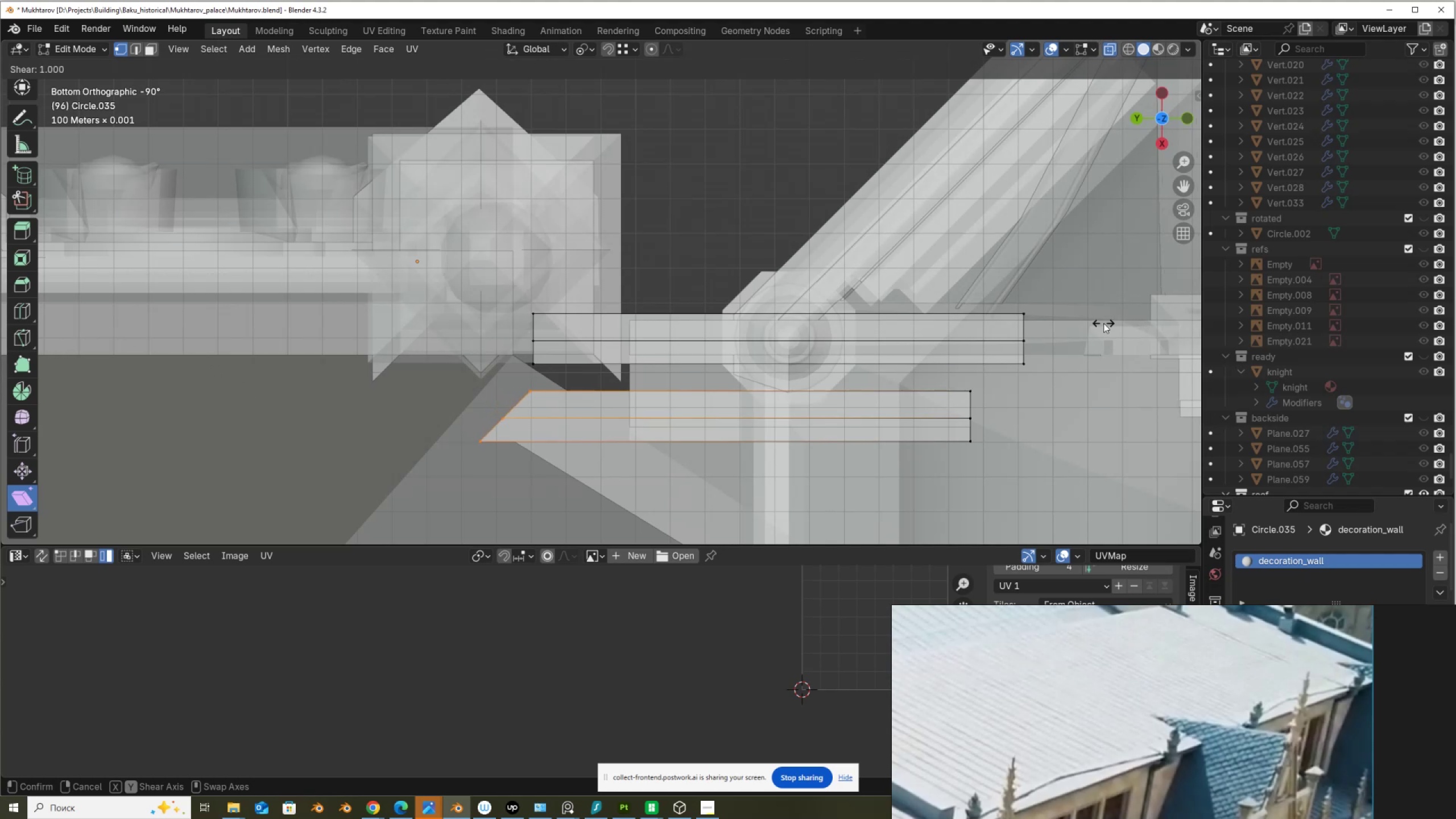 
hold_key(key=ControlLeft, duration=1.2)
 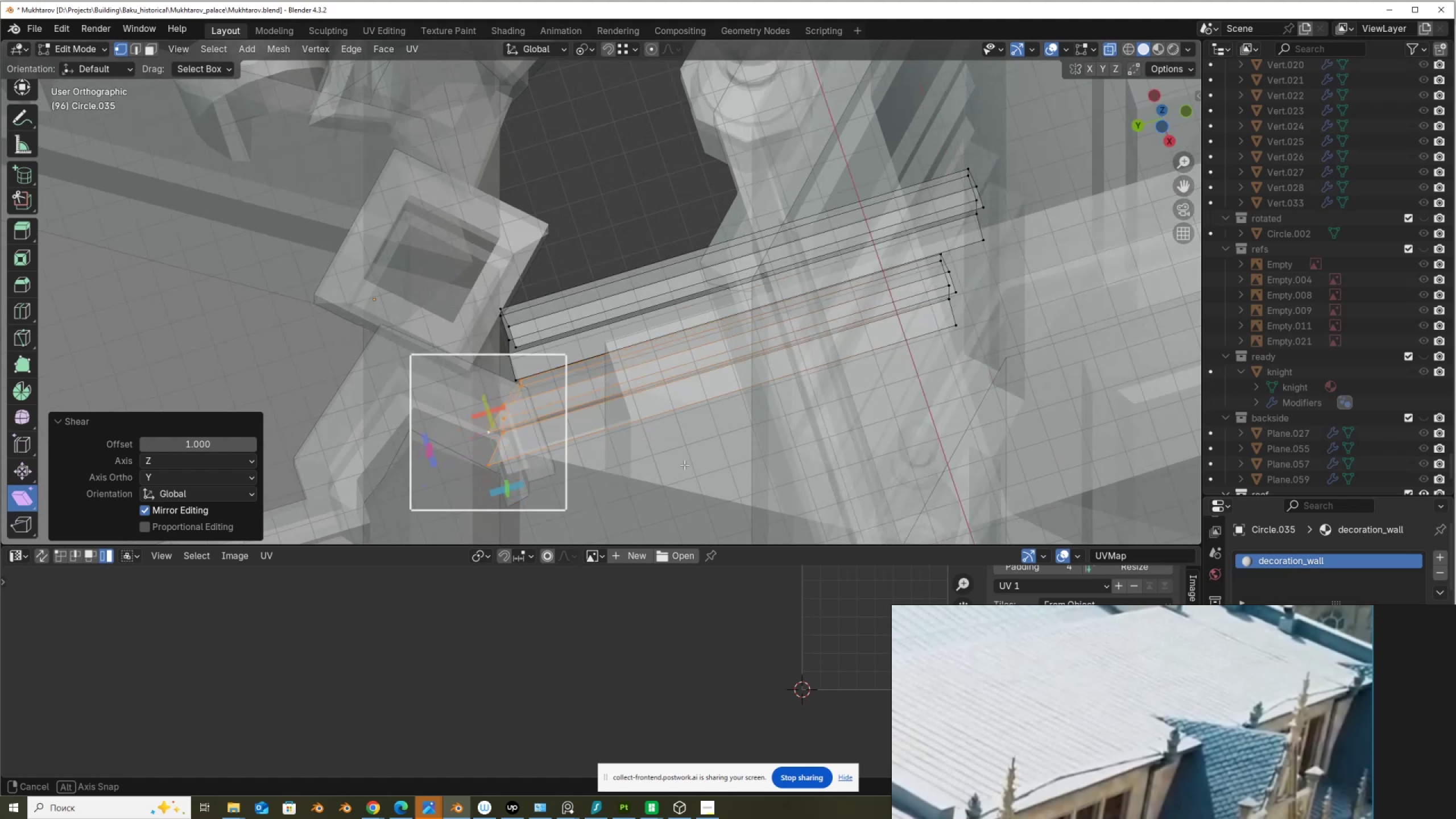 
key(Alt+AltLeft)
 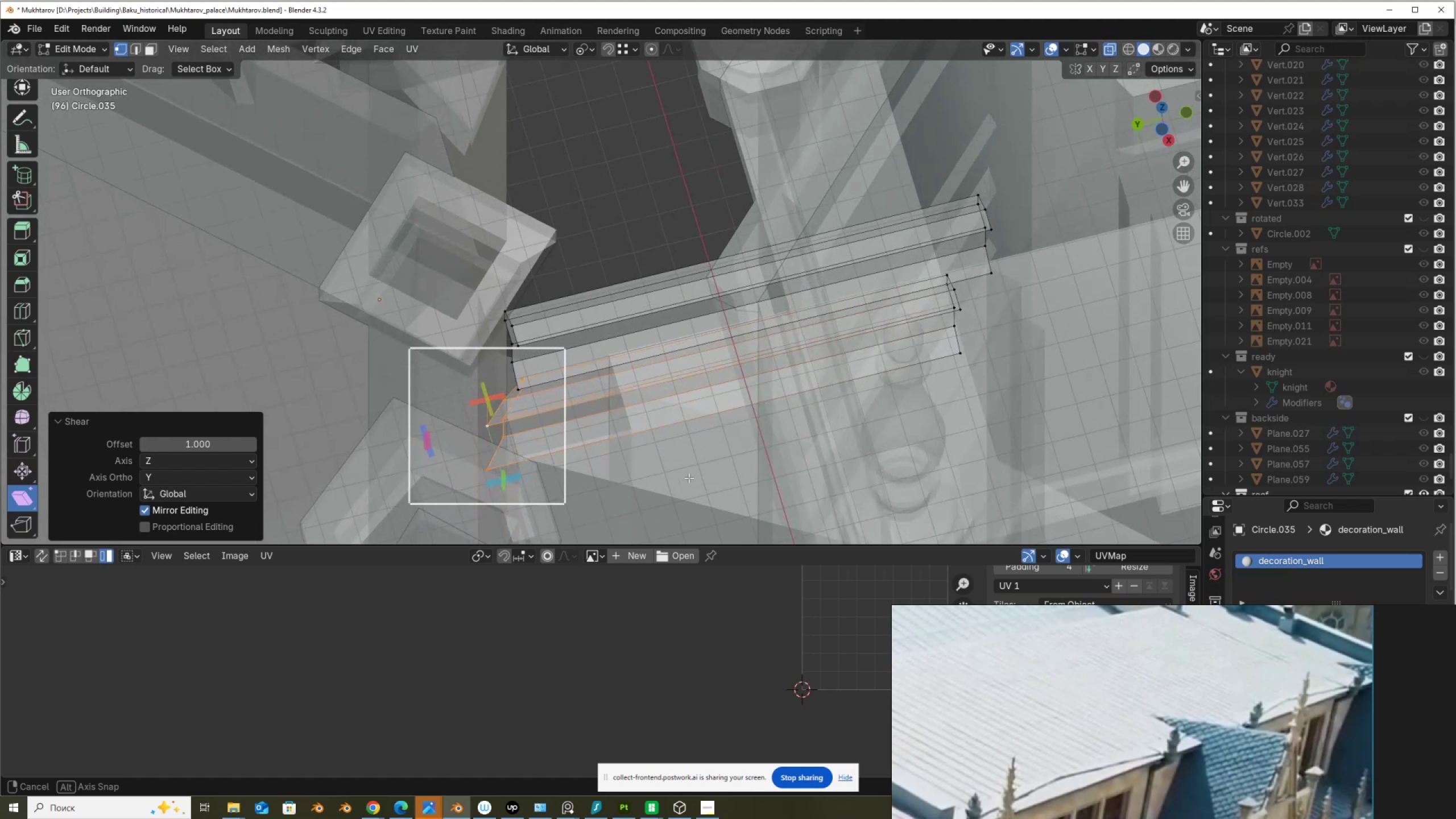 
key(Alt+Z)
 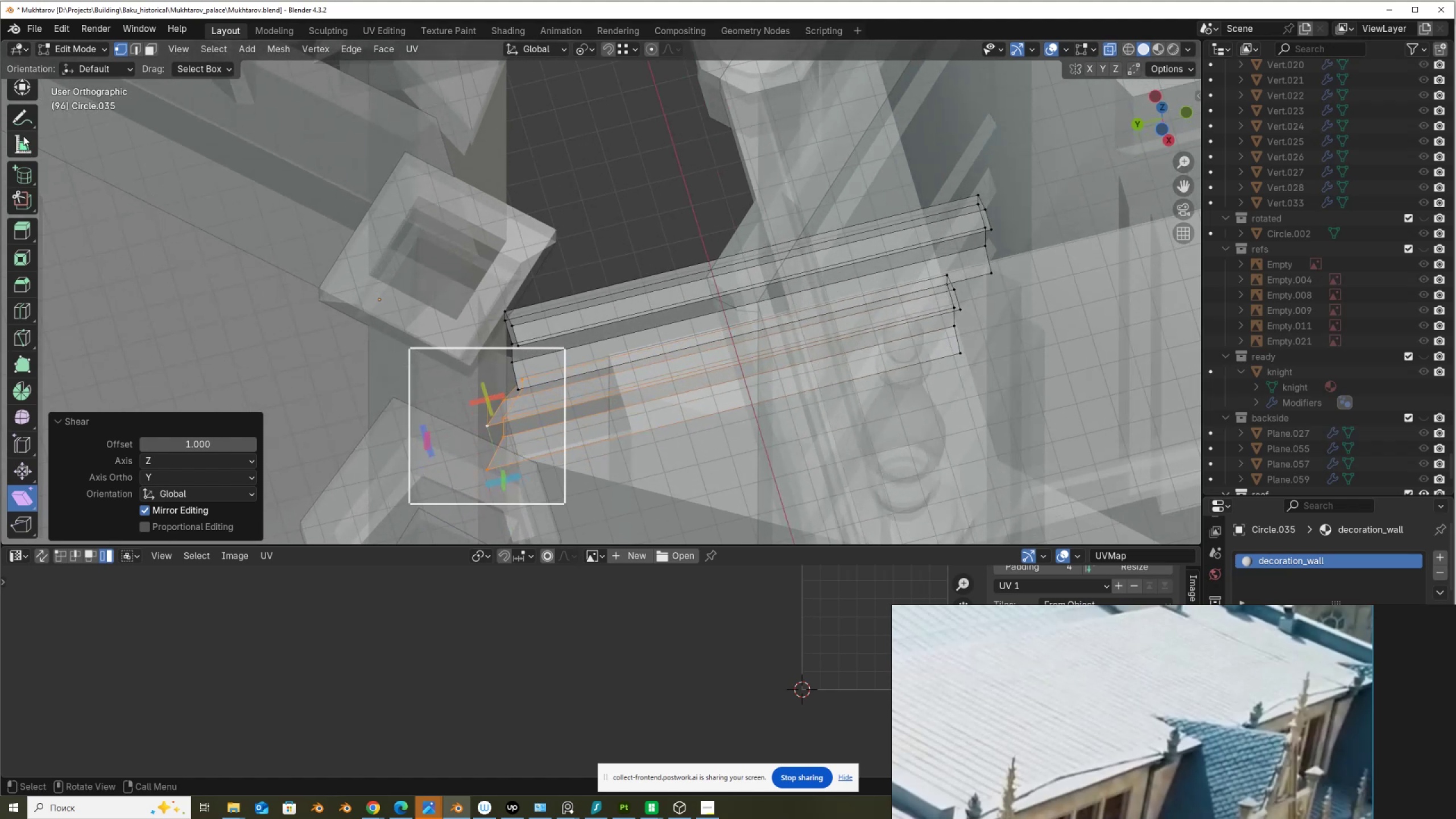 
scroll: coordinate [22, 127], scroll_direction: up, amount: 7.0
 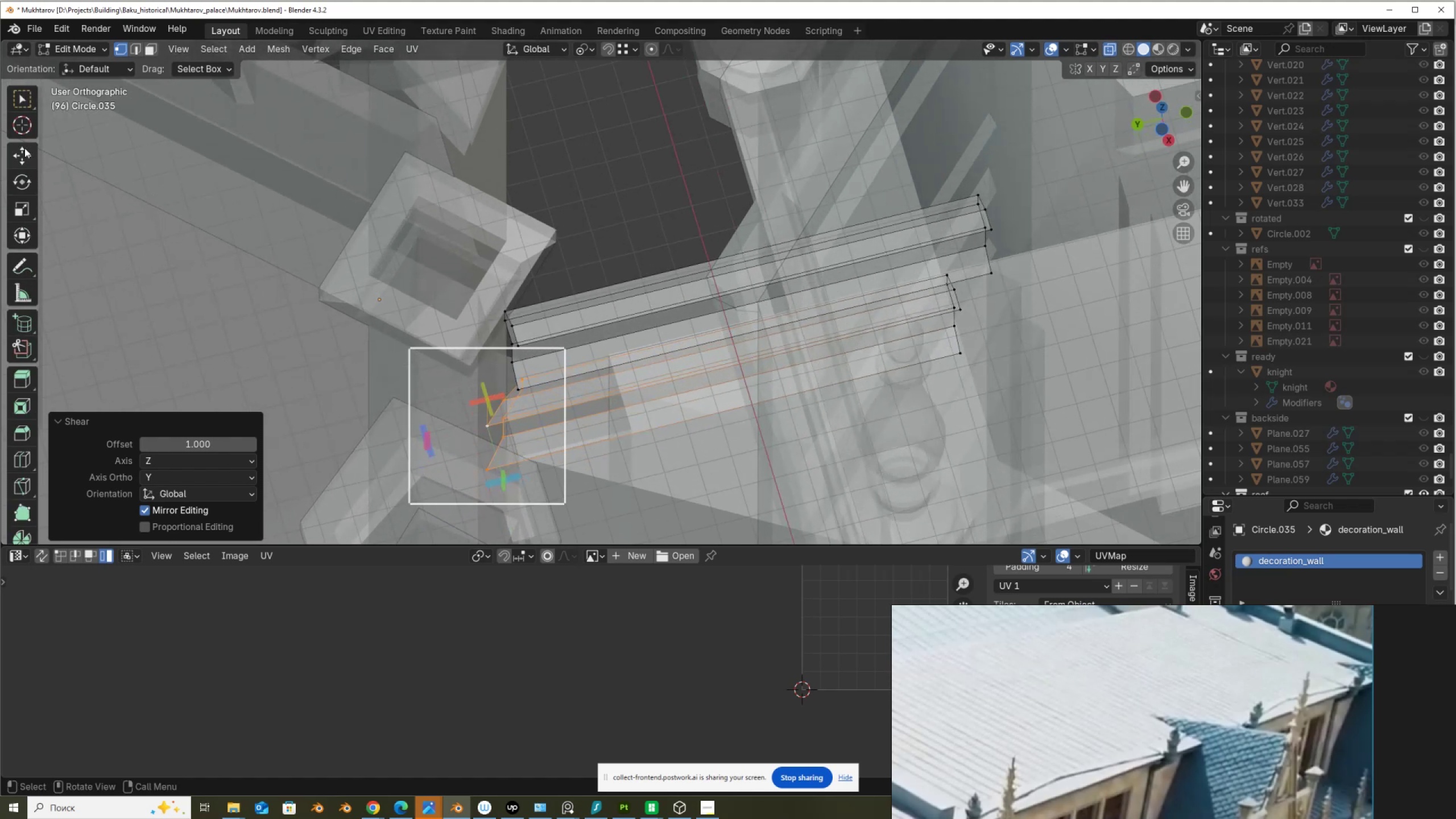 
left_click([21, 160])
 